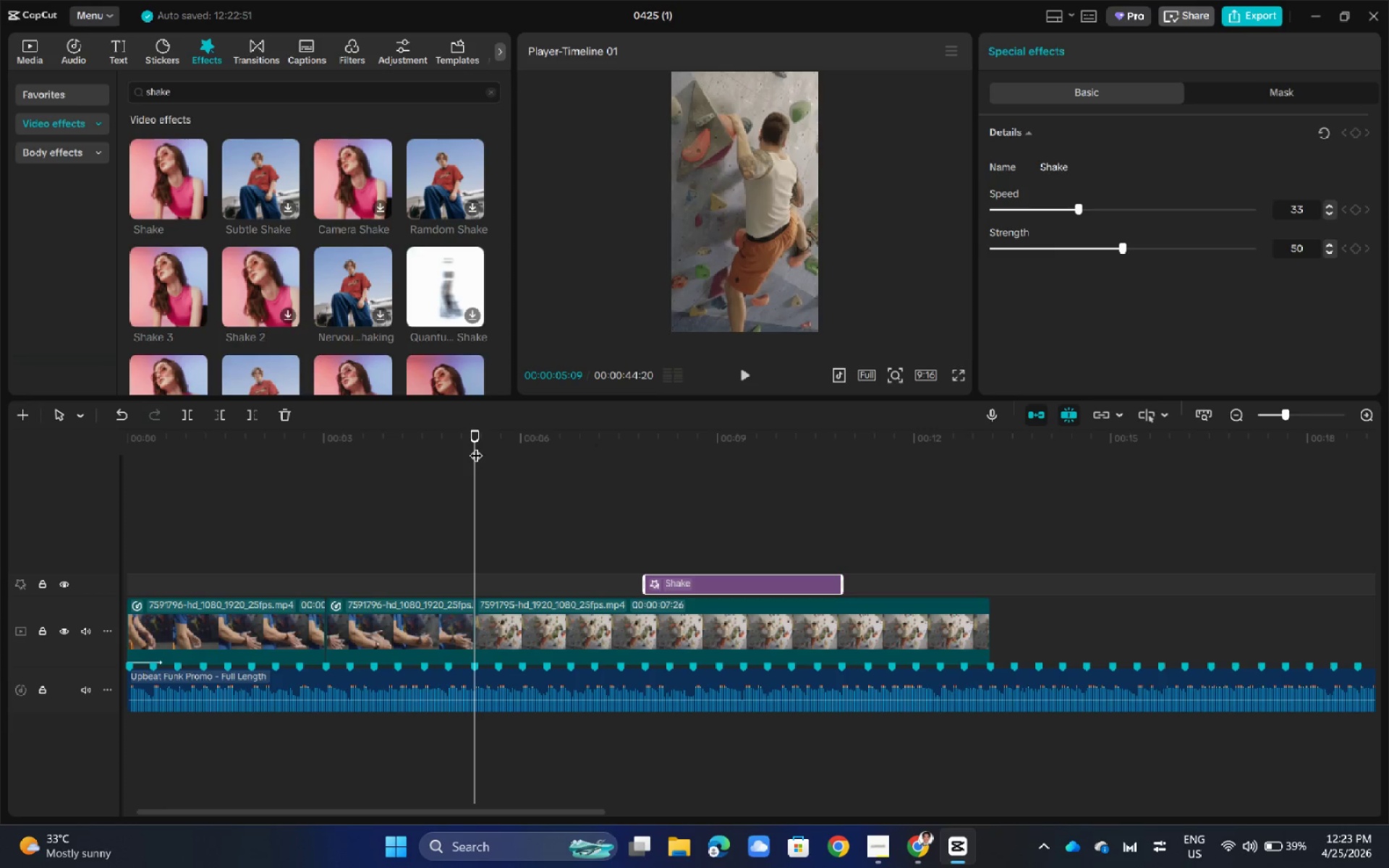 
key(Space)
 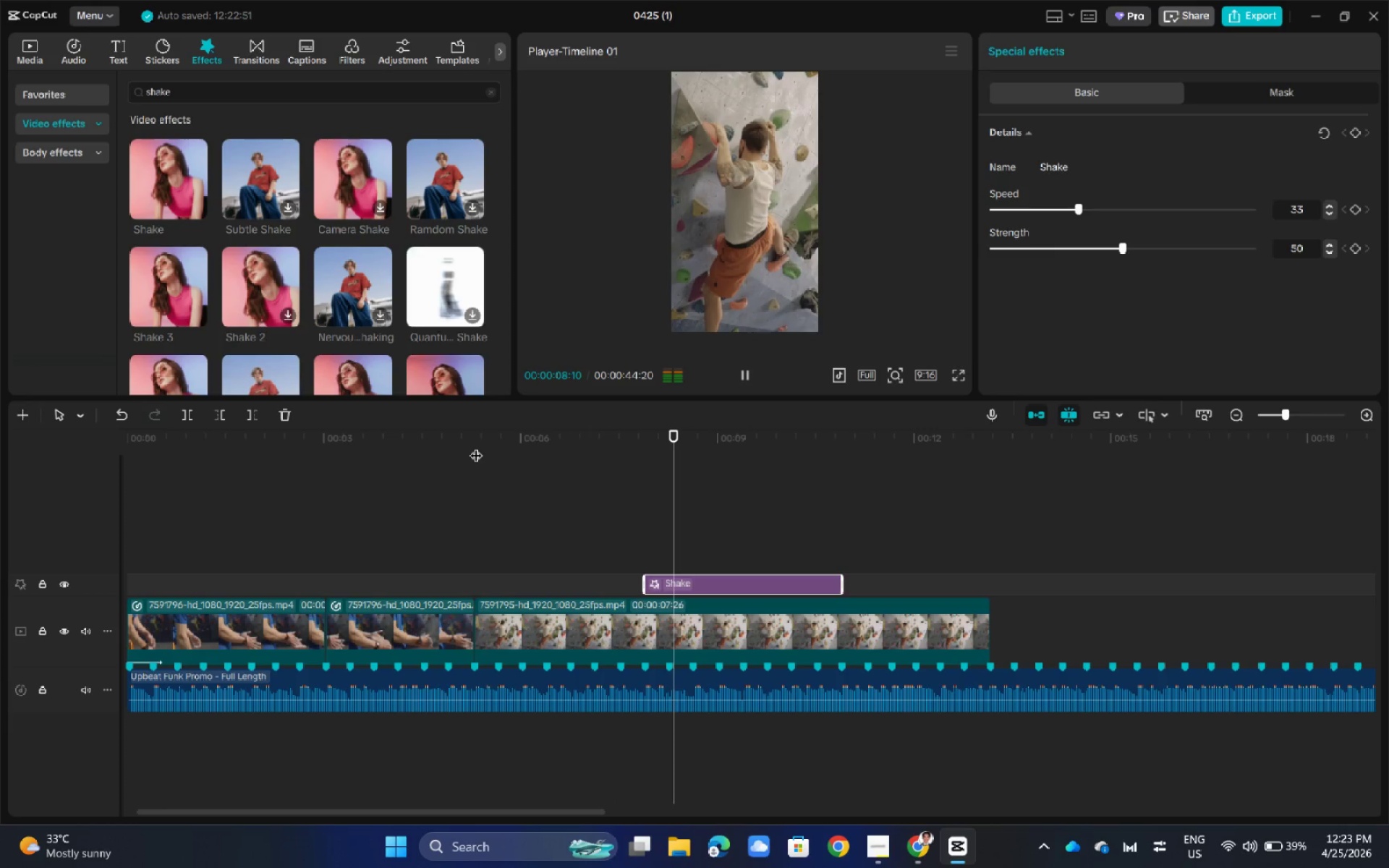 
key(Space)
 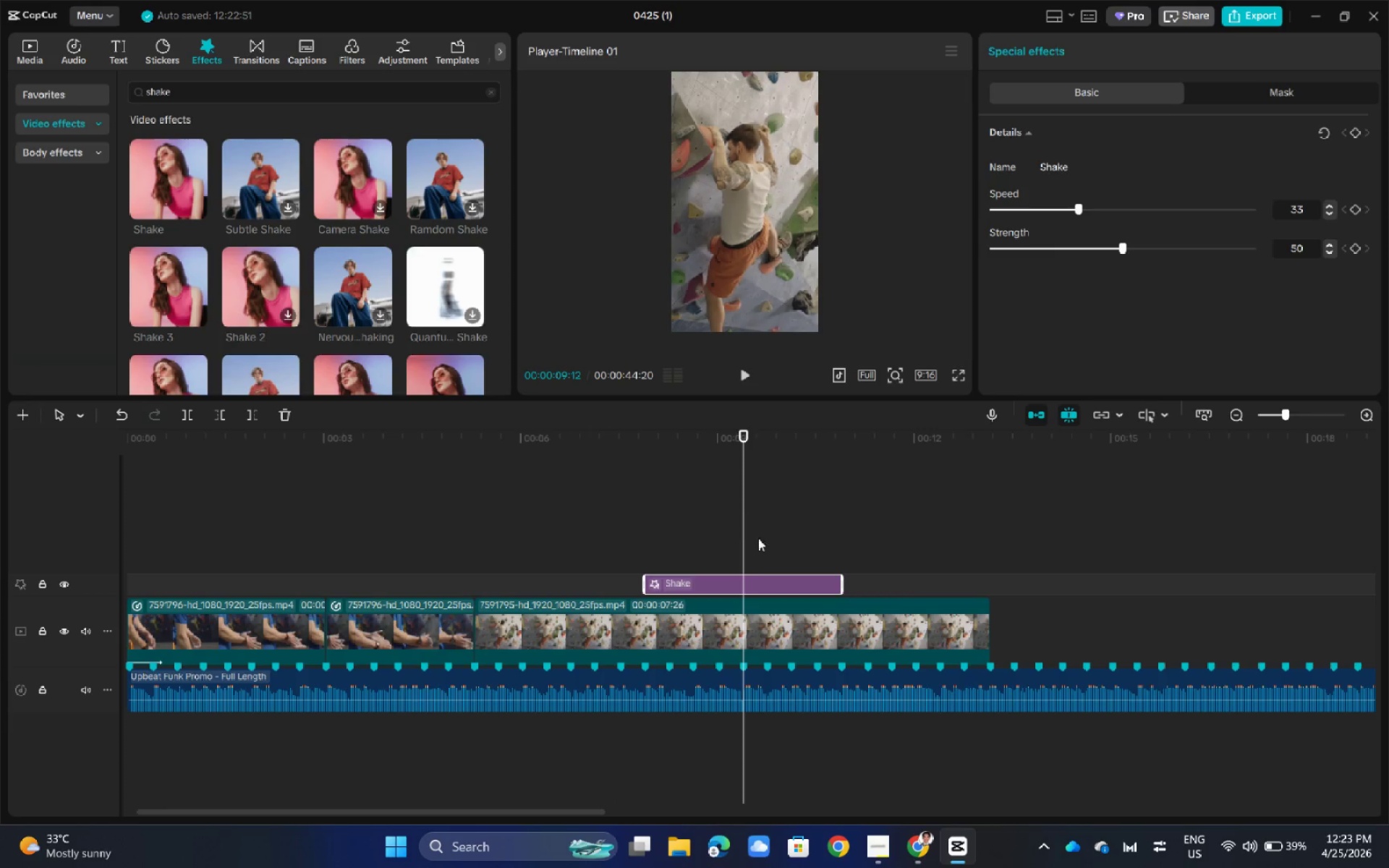 
left_click([712, 577])
 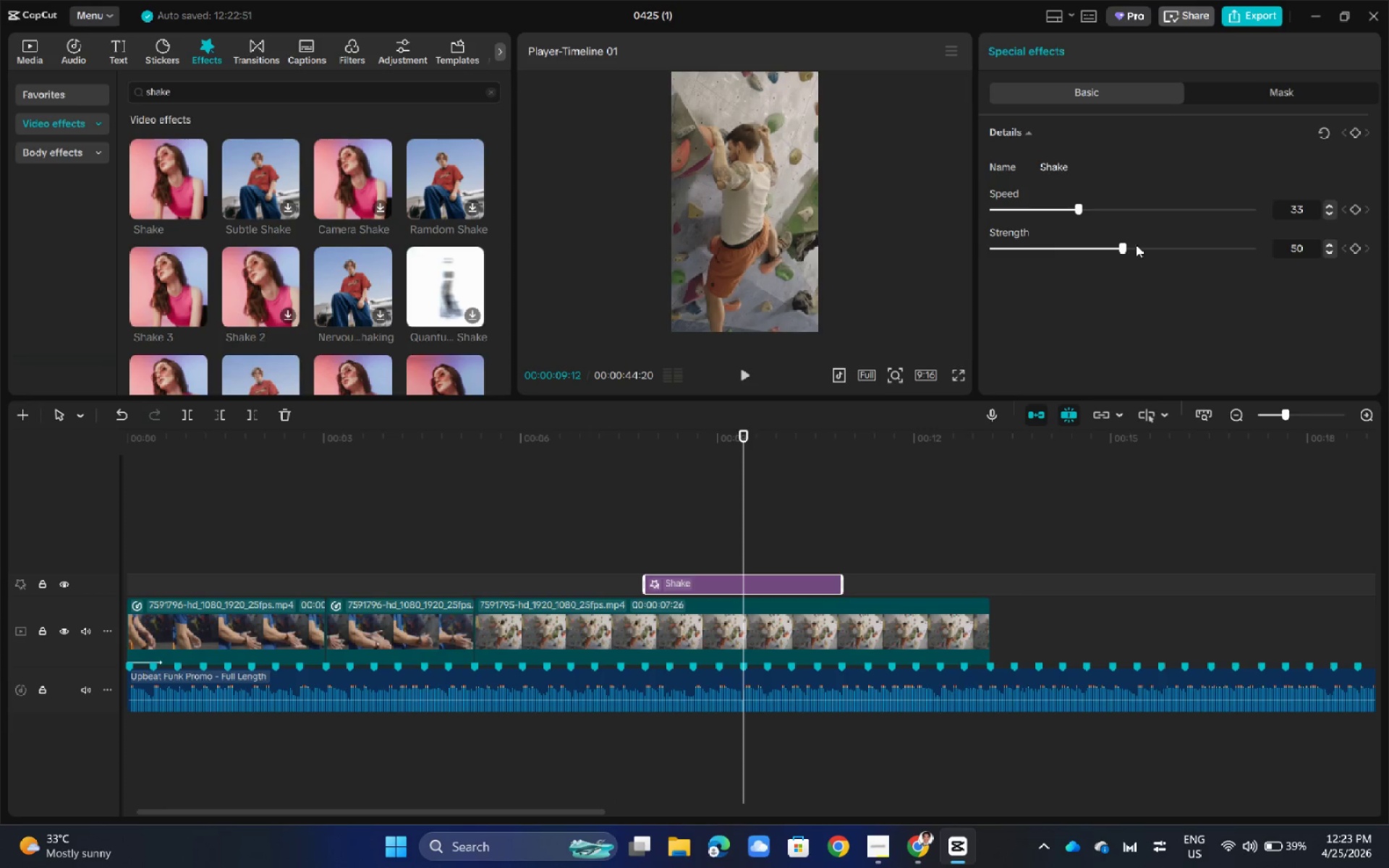 
left_click_drag(start_coordinate=[1126, 247], to_coordinate=[1047, 250])
 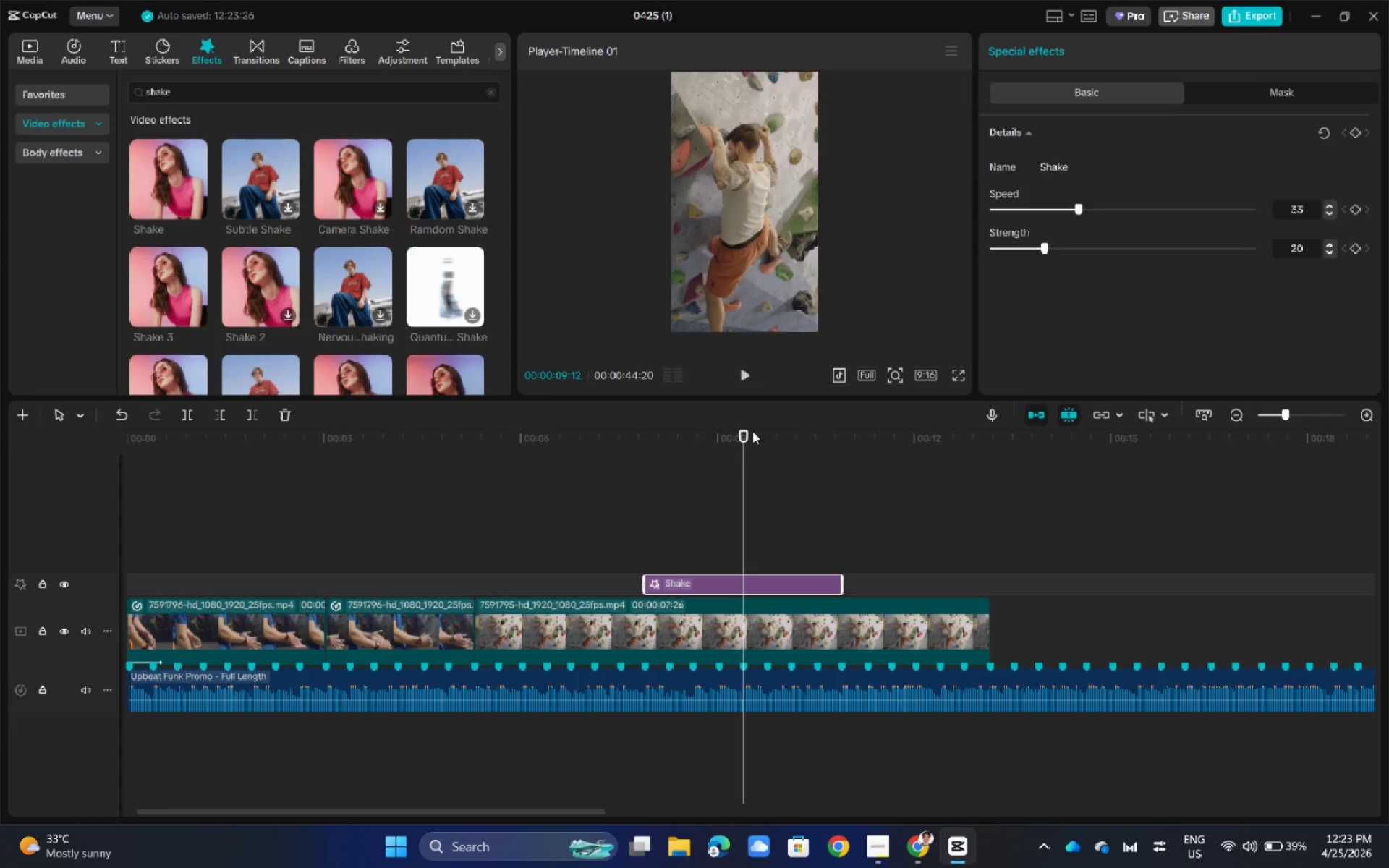 
left_click_drag(start_coordinate=[745, 433], to_coordinate=[634, 461])
 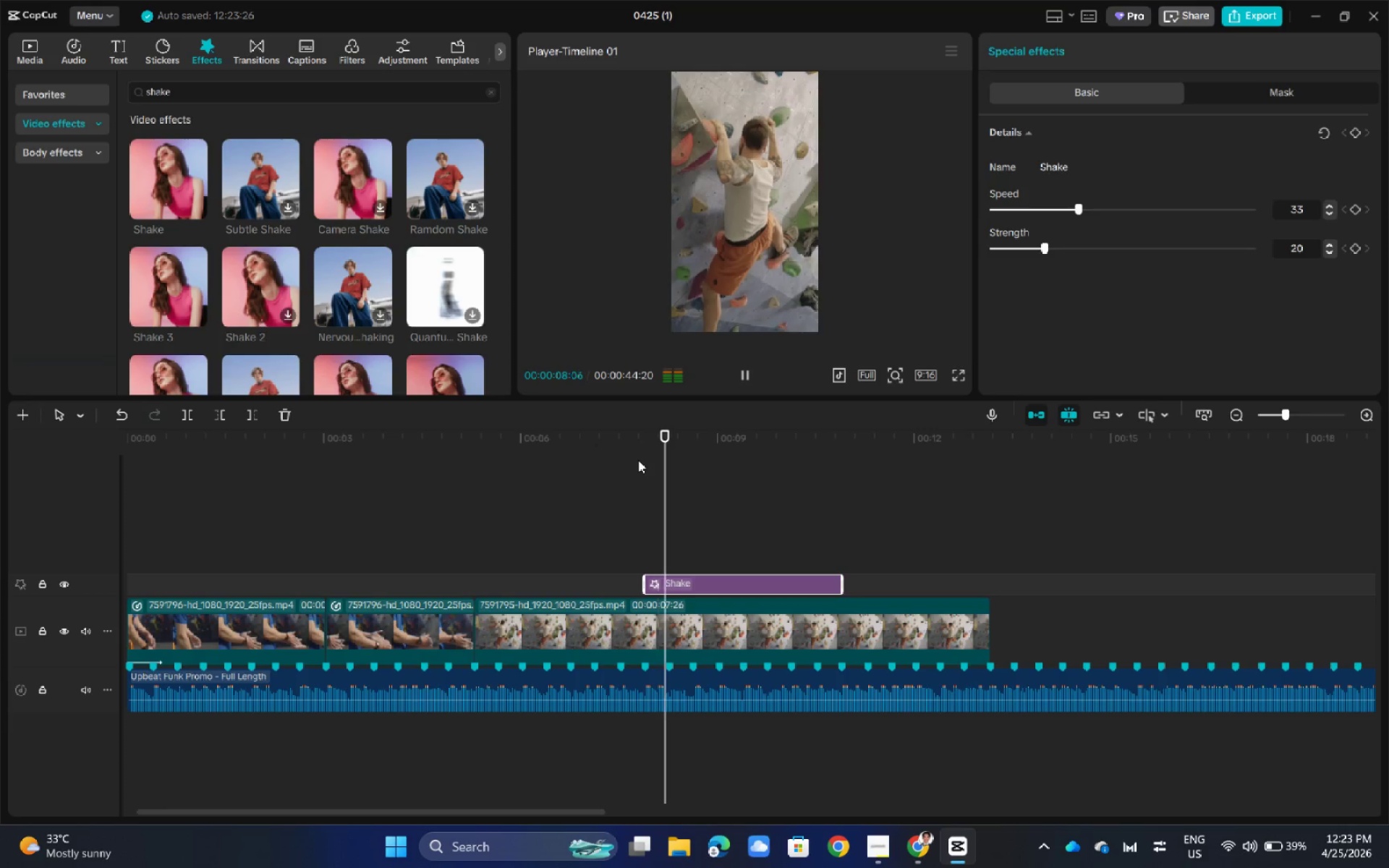 
key(Space)
 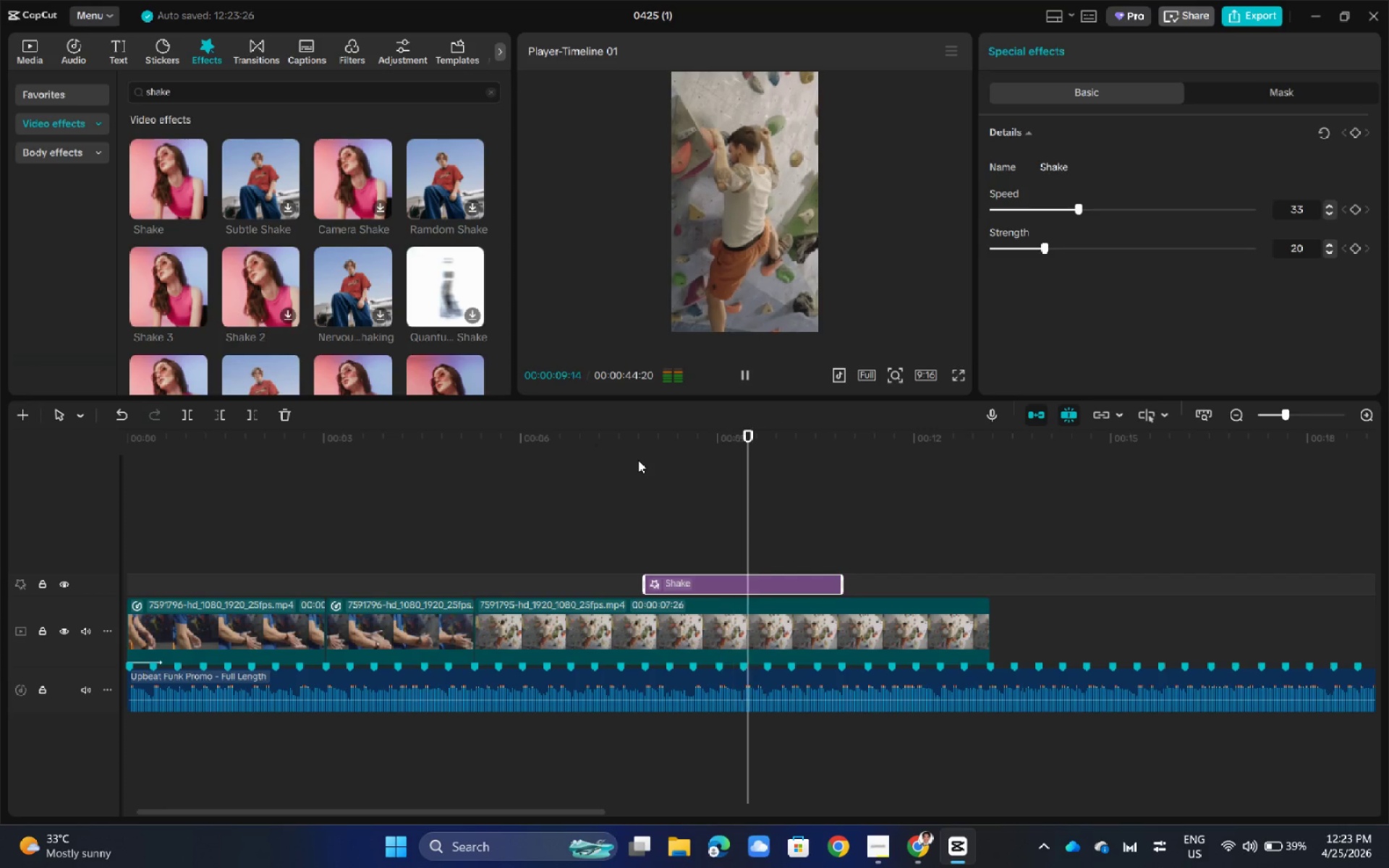 
key(Space)
 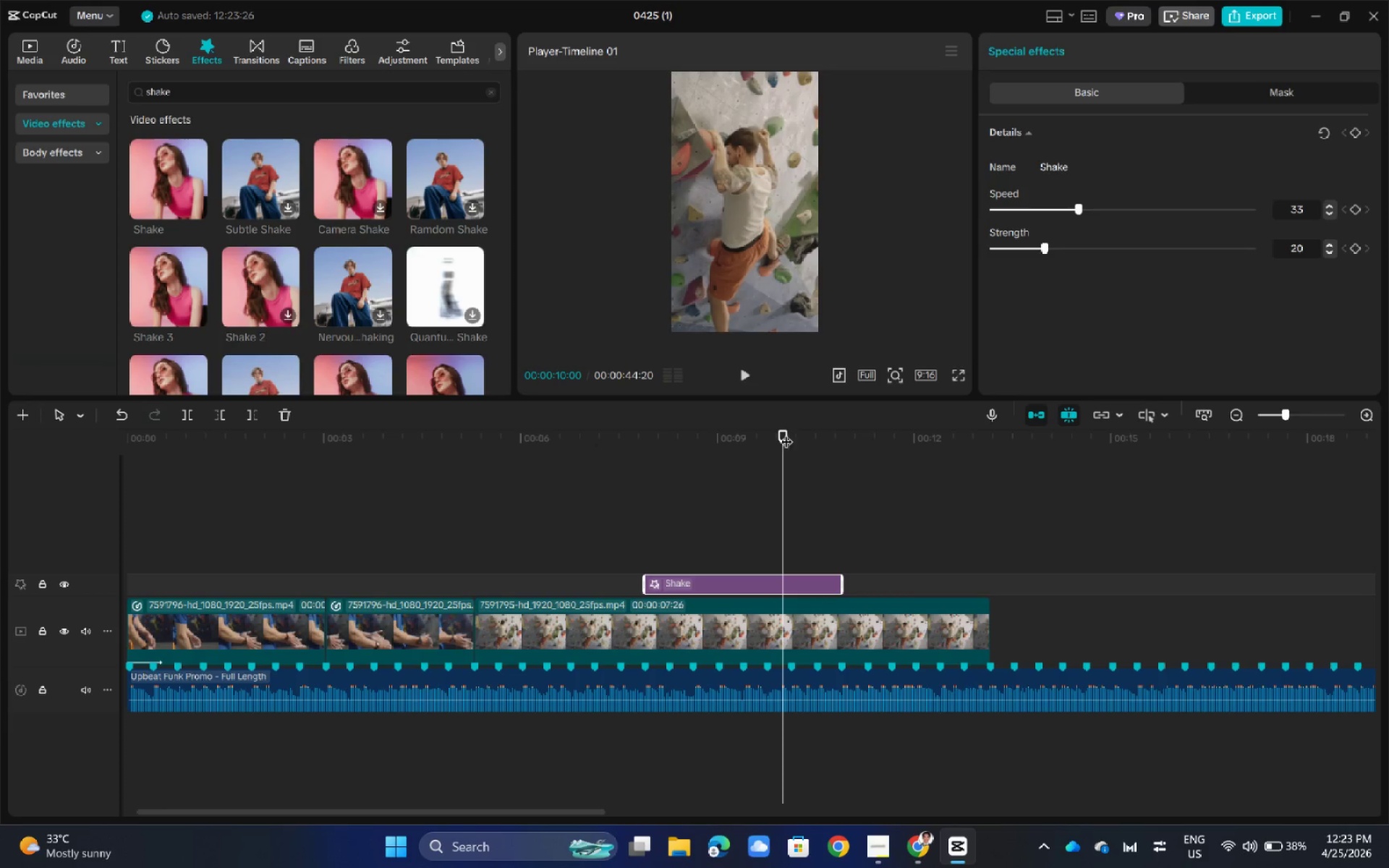 
left_click_drag(start_coordinate=[770, 433], to_coordinate=[776, 431])
 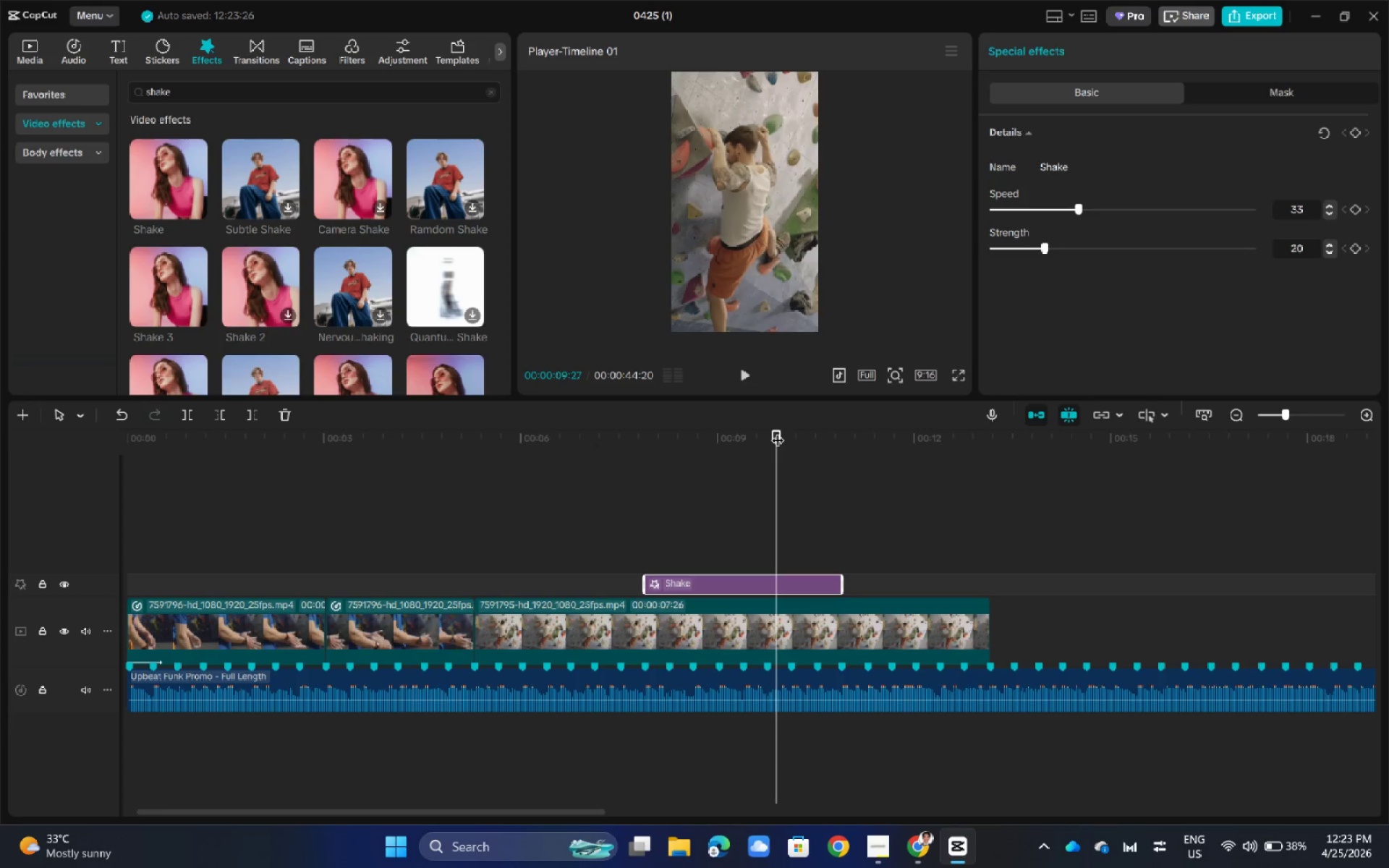 
left_click_drag(start_coordinate=[778, 431], to_coordinate=[647, 458])
 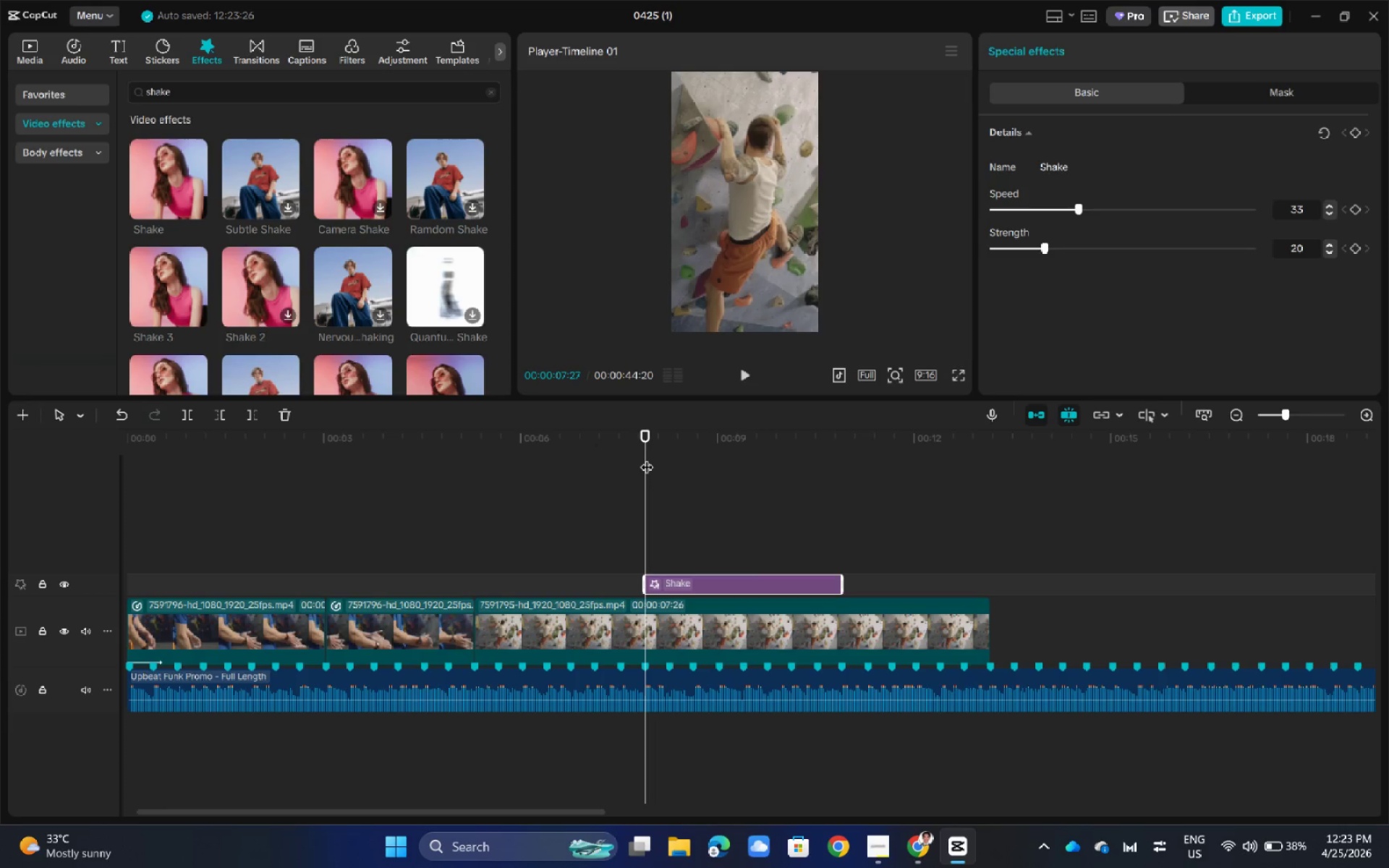 
key(Space)
 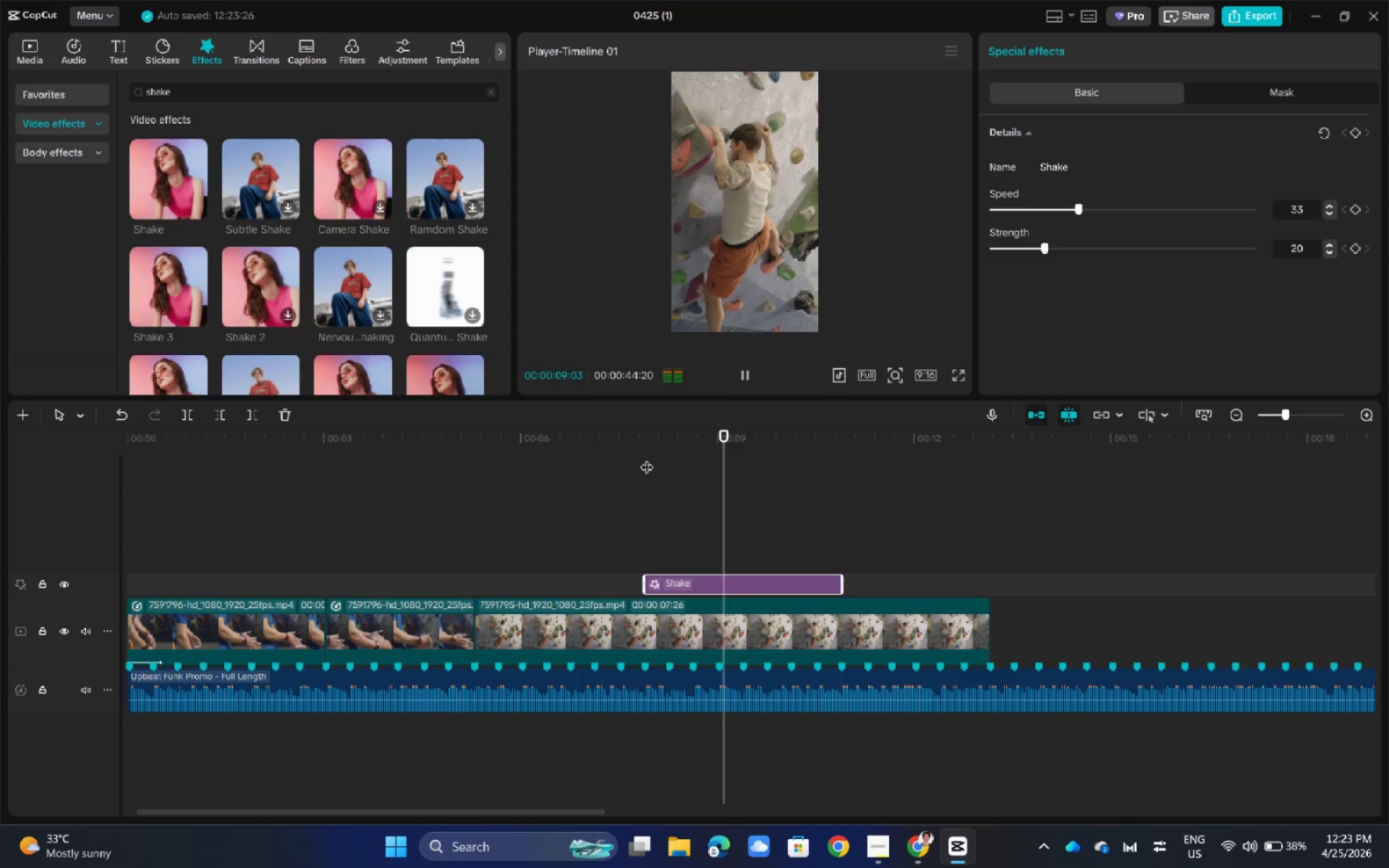 
key(Space)
 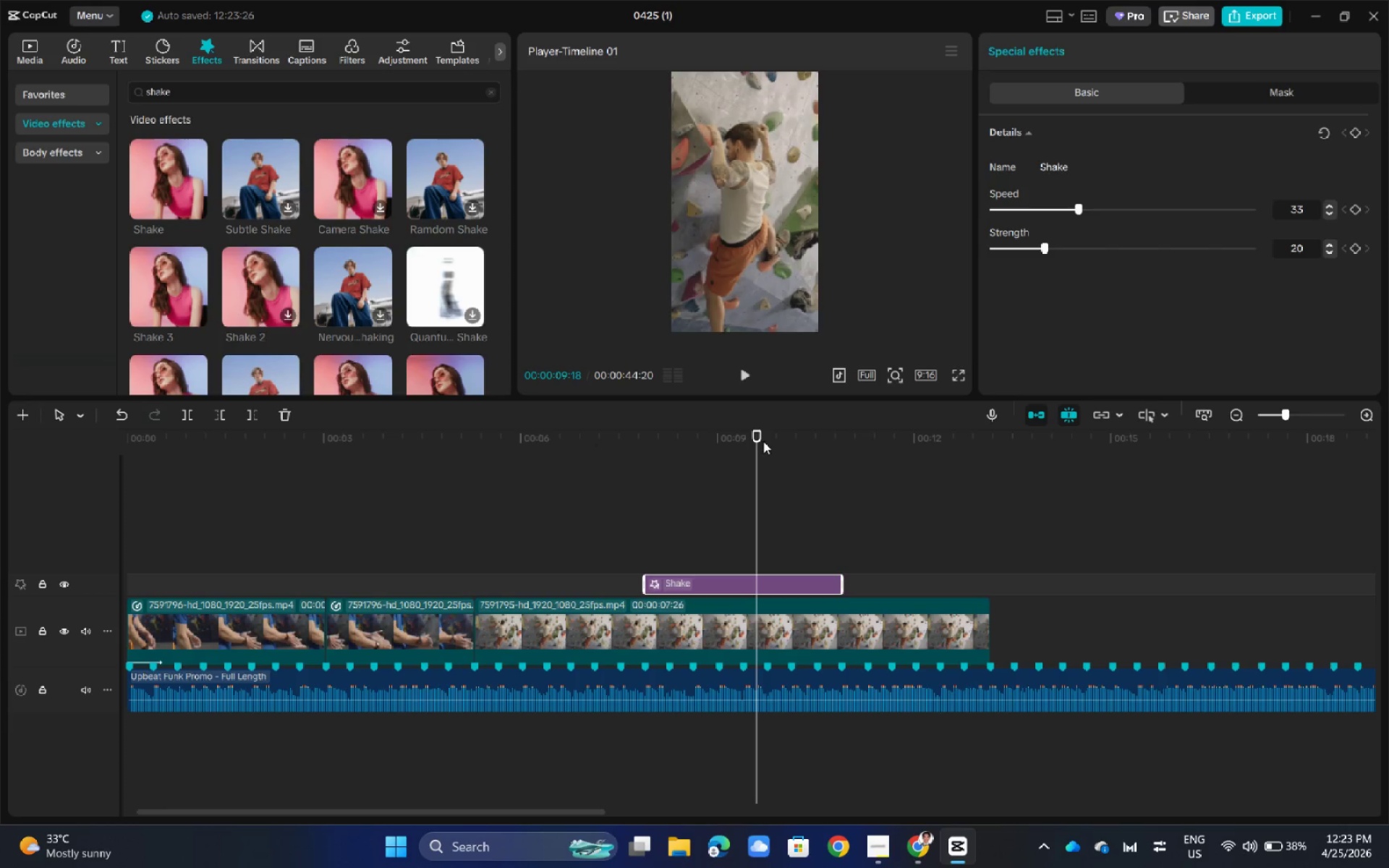 
left_click_drag(start_coordinate=[757, 434], to_coordinate=[643, 467])
 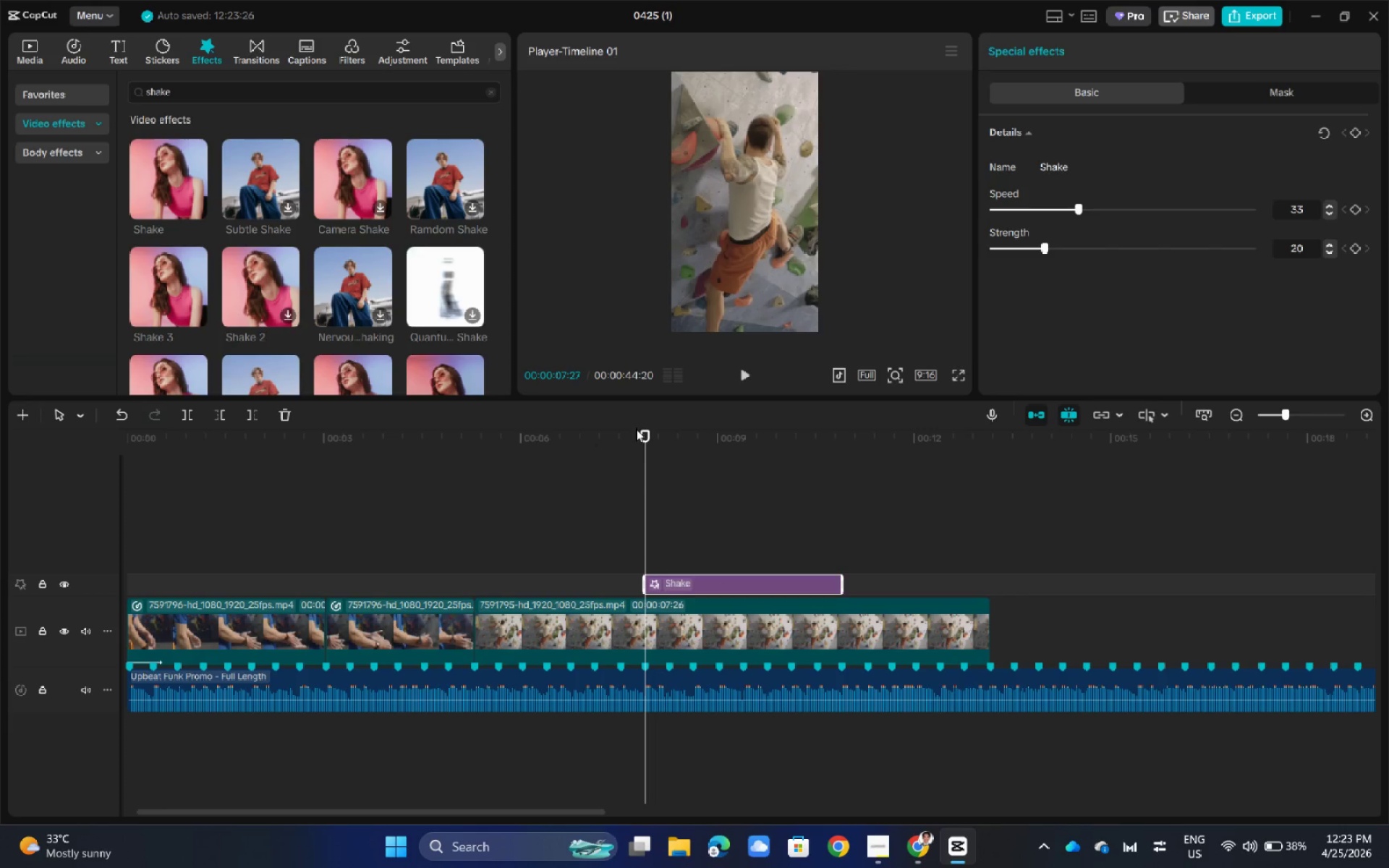 
left_click_drag(start_coordinate=[639, 432], to_coordinate=[692, 437])
 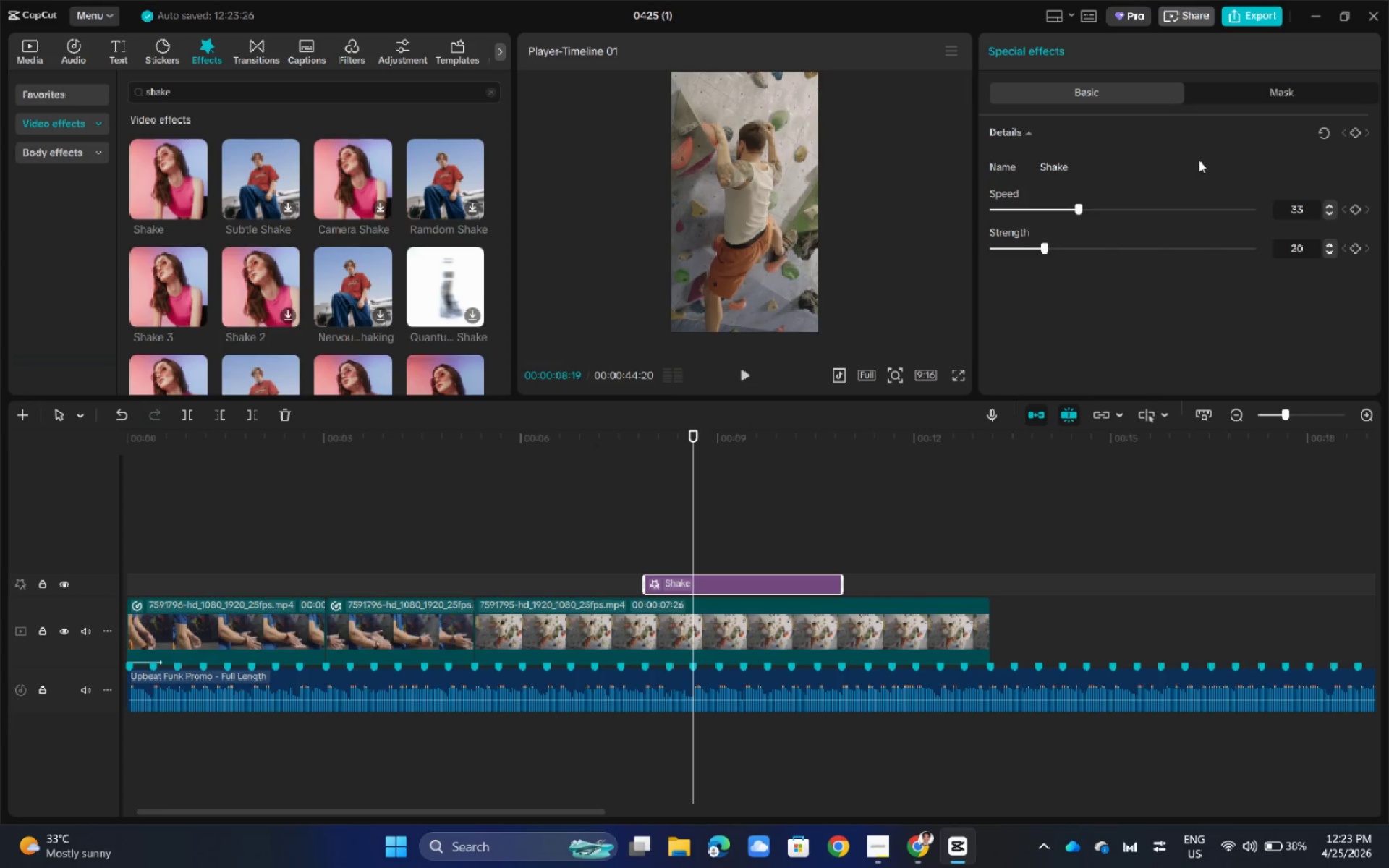 
wait(5.08)
 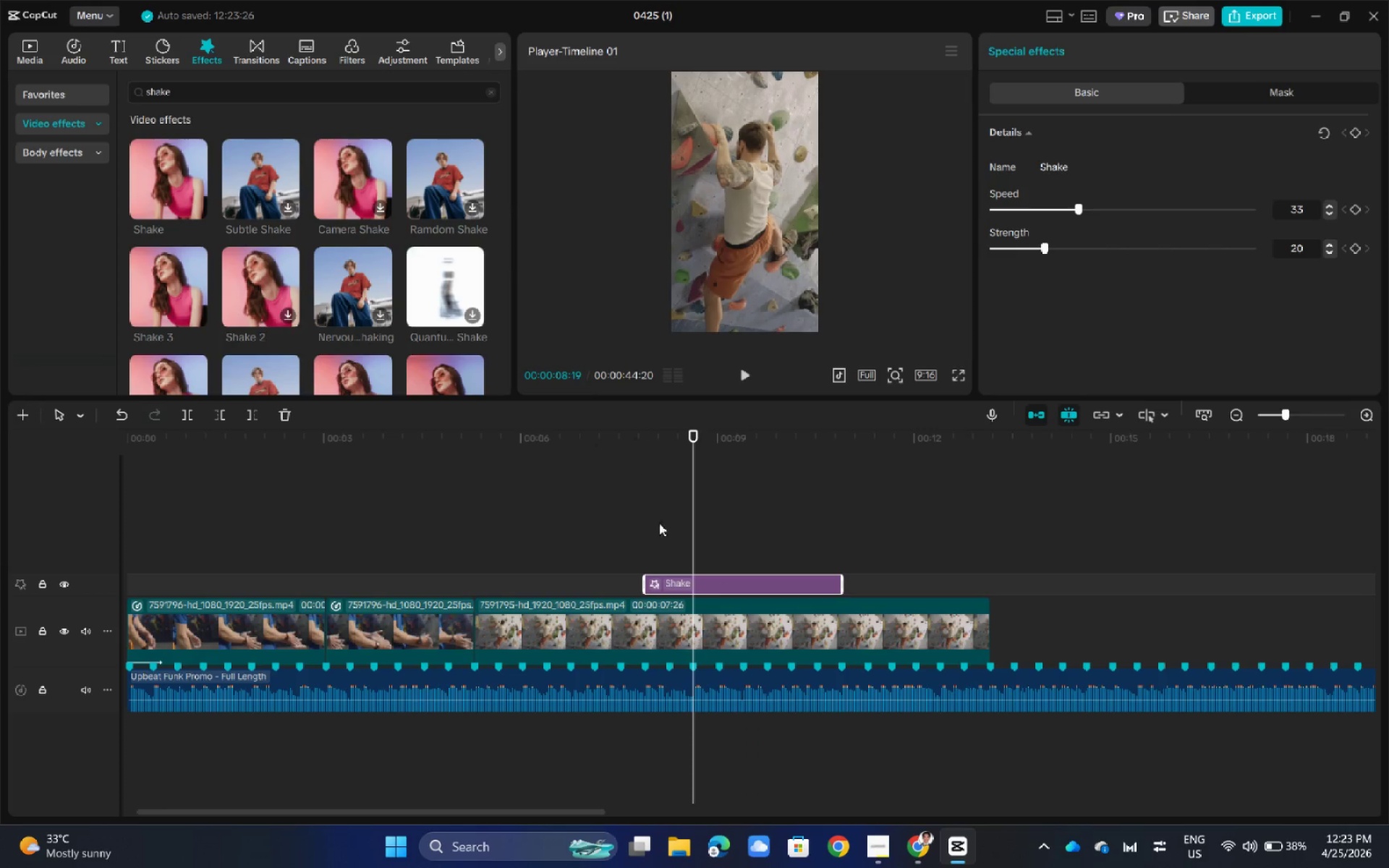 
double_click([1130, 91])
 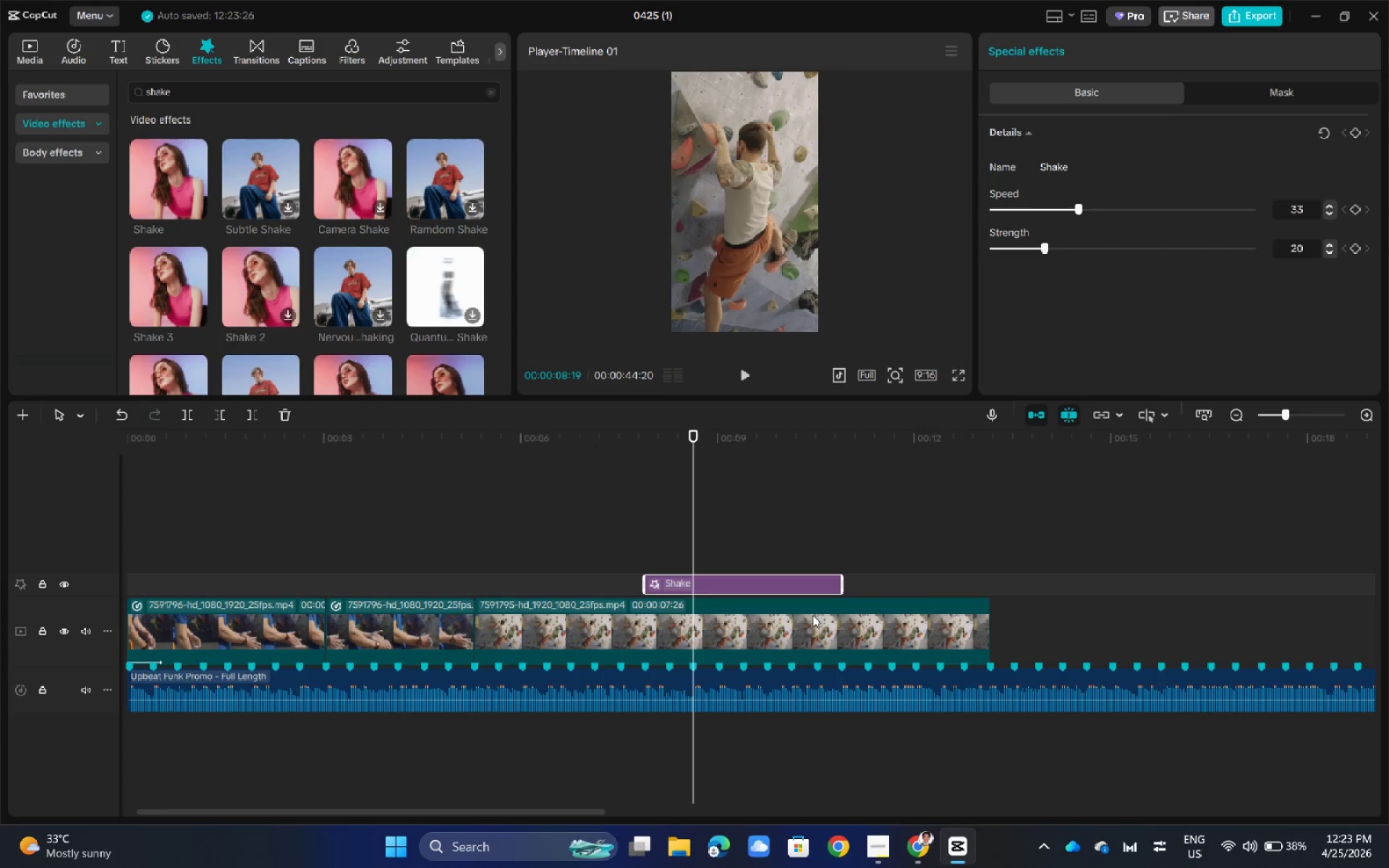 
left_click([791, 642])
 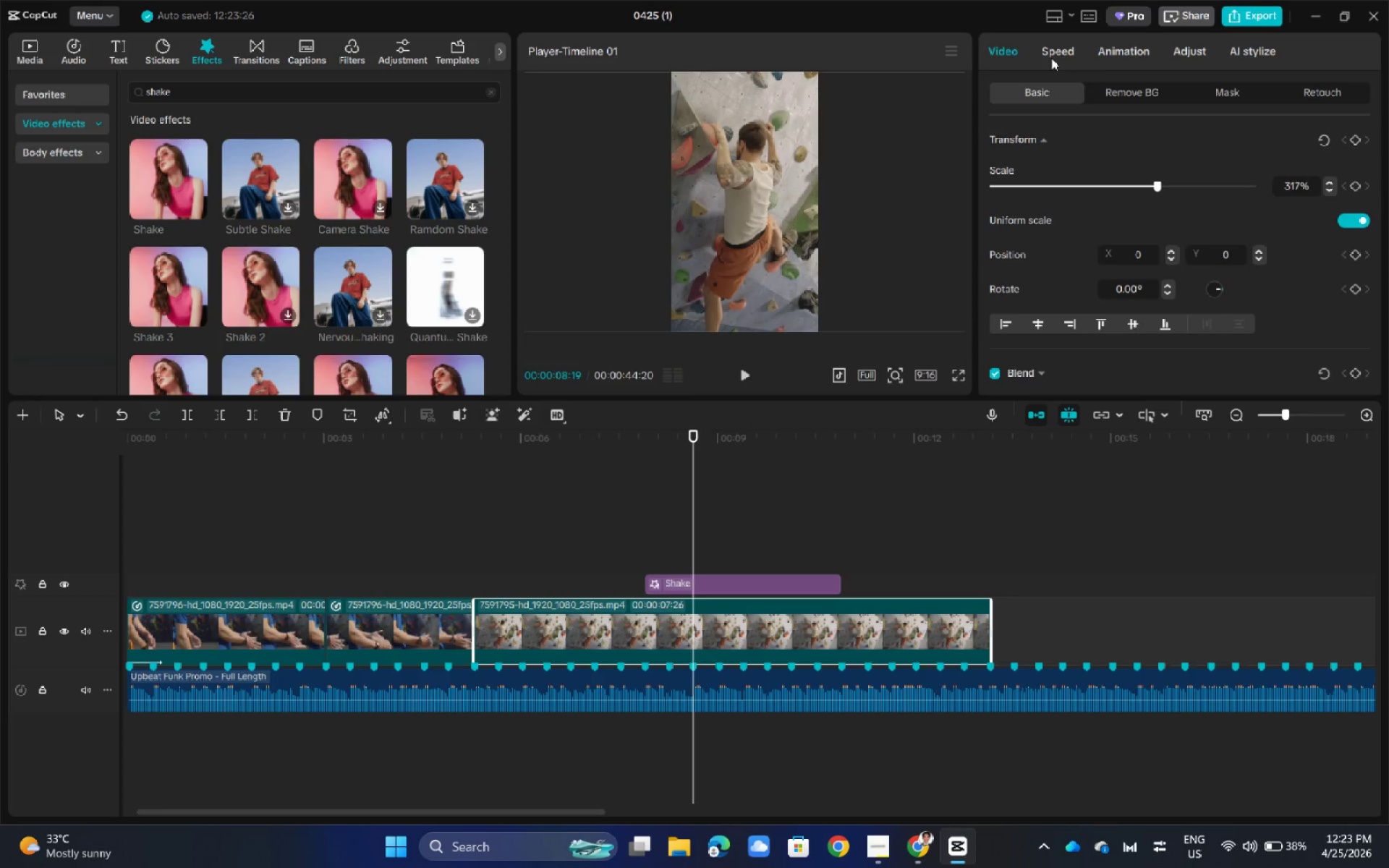 
left_click([1005, 53])
 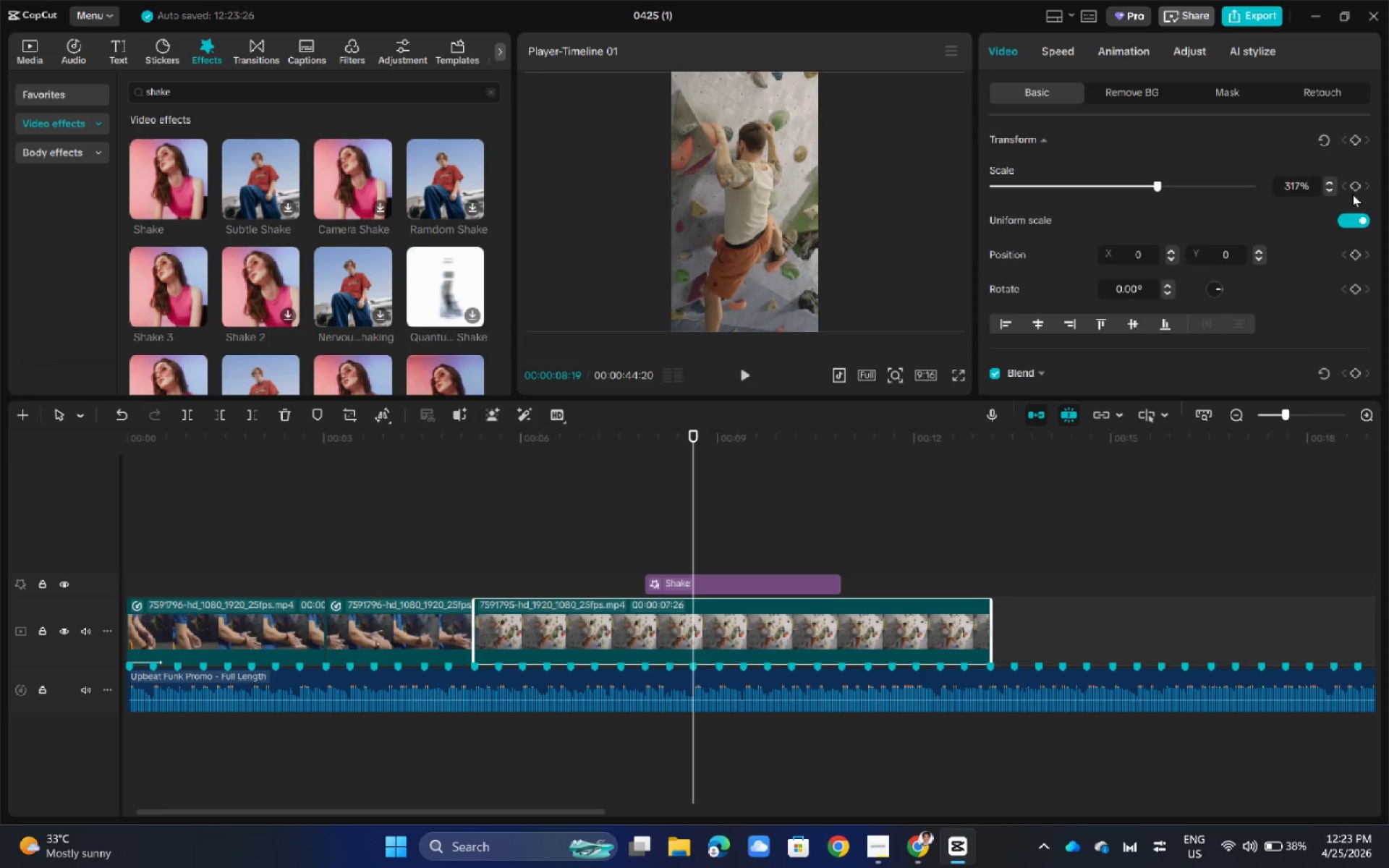 
left_click([1354, 189])
 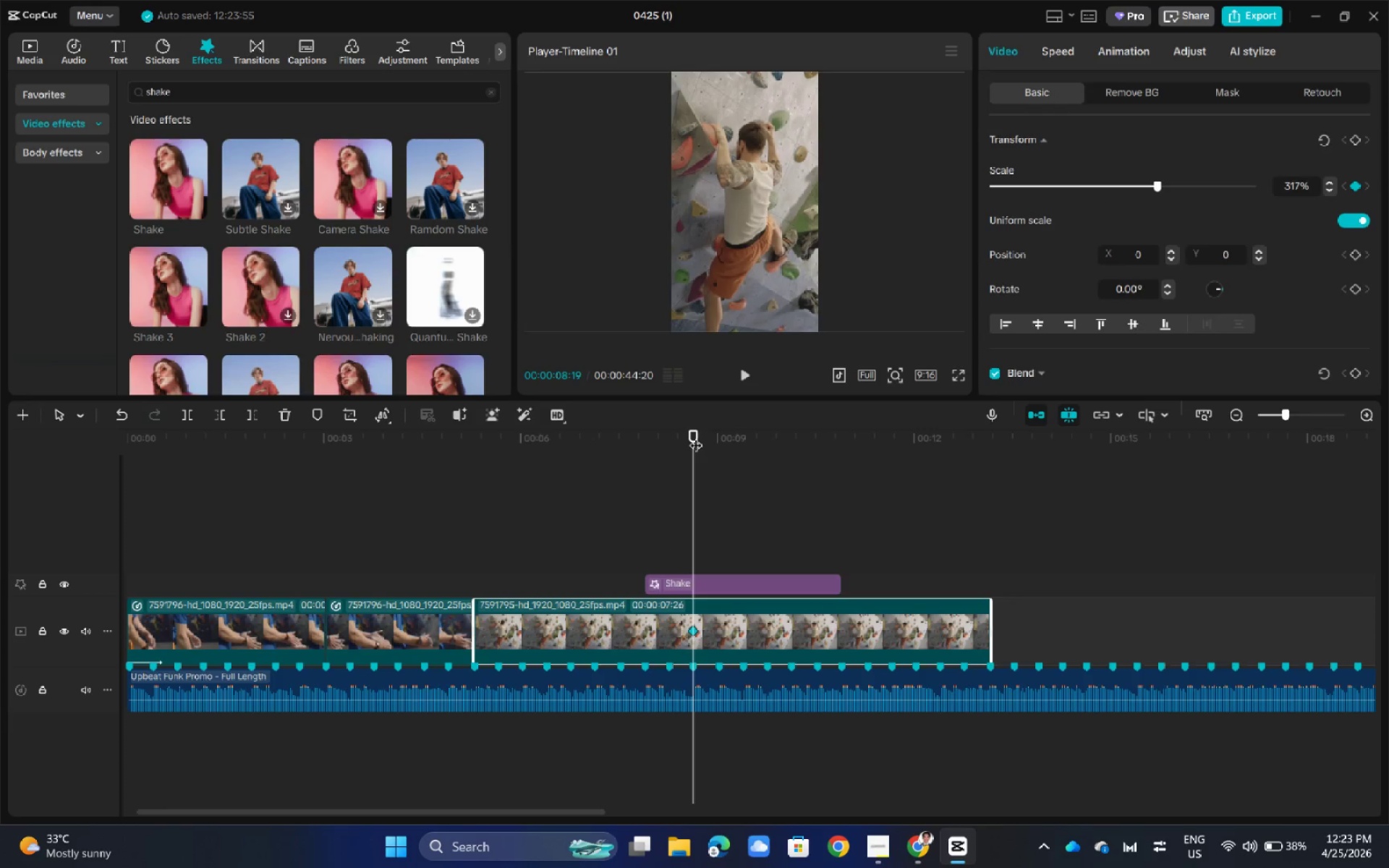 
left_click_drag(start_coordinate=[696, 435], to_coordinate=[768, 438])
 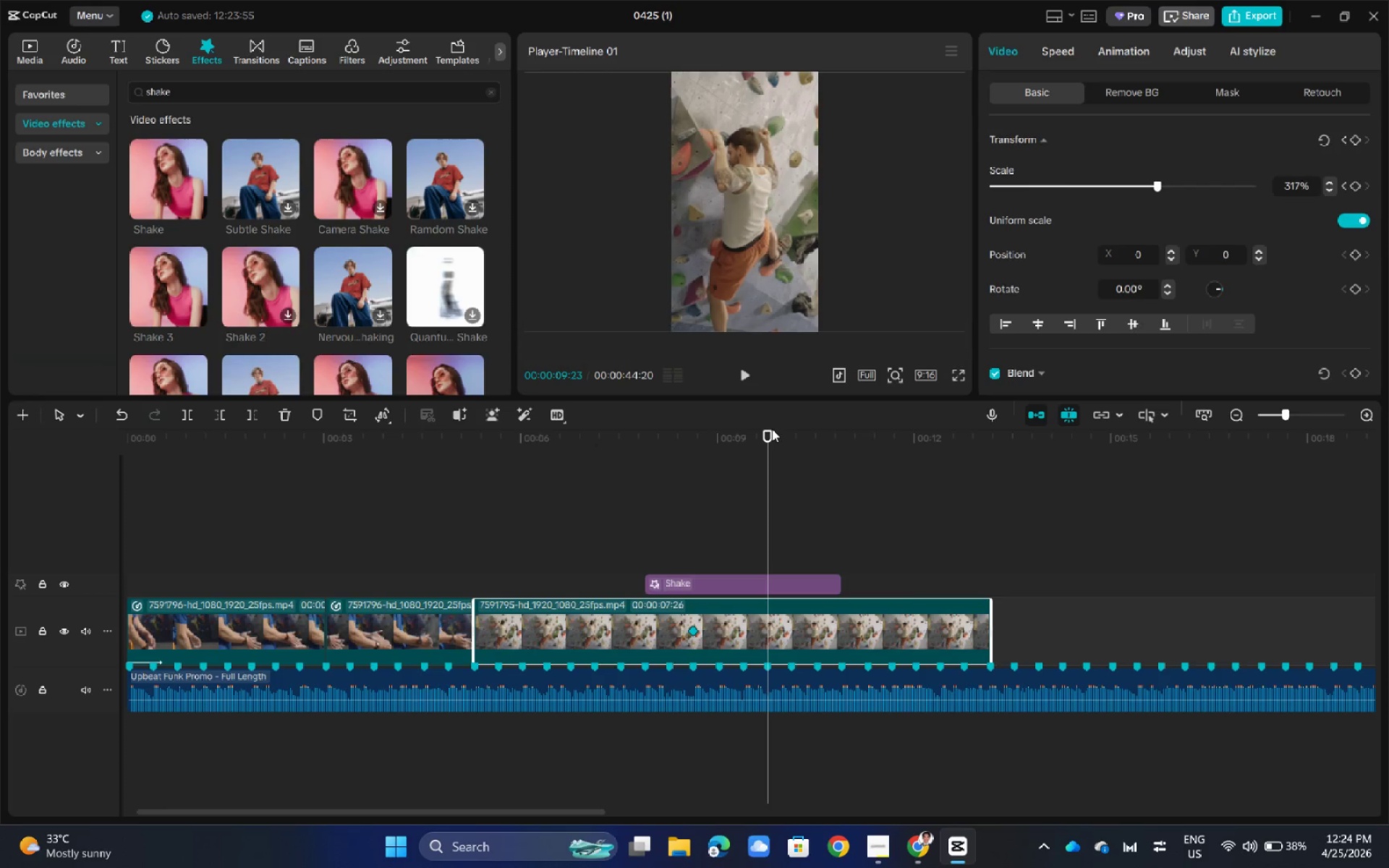 
wait(10.11)
 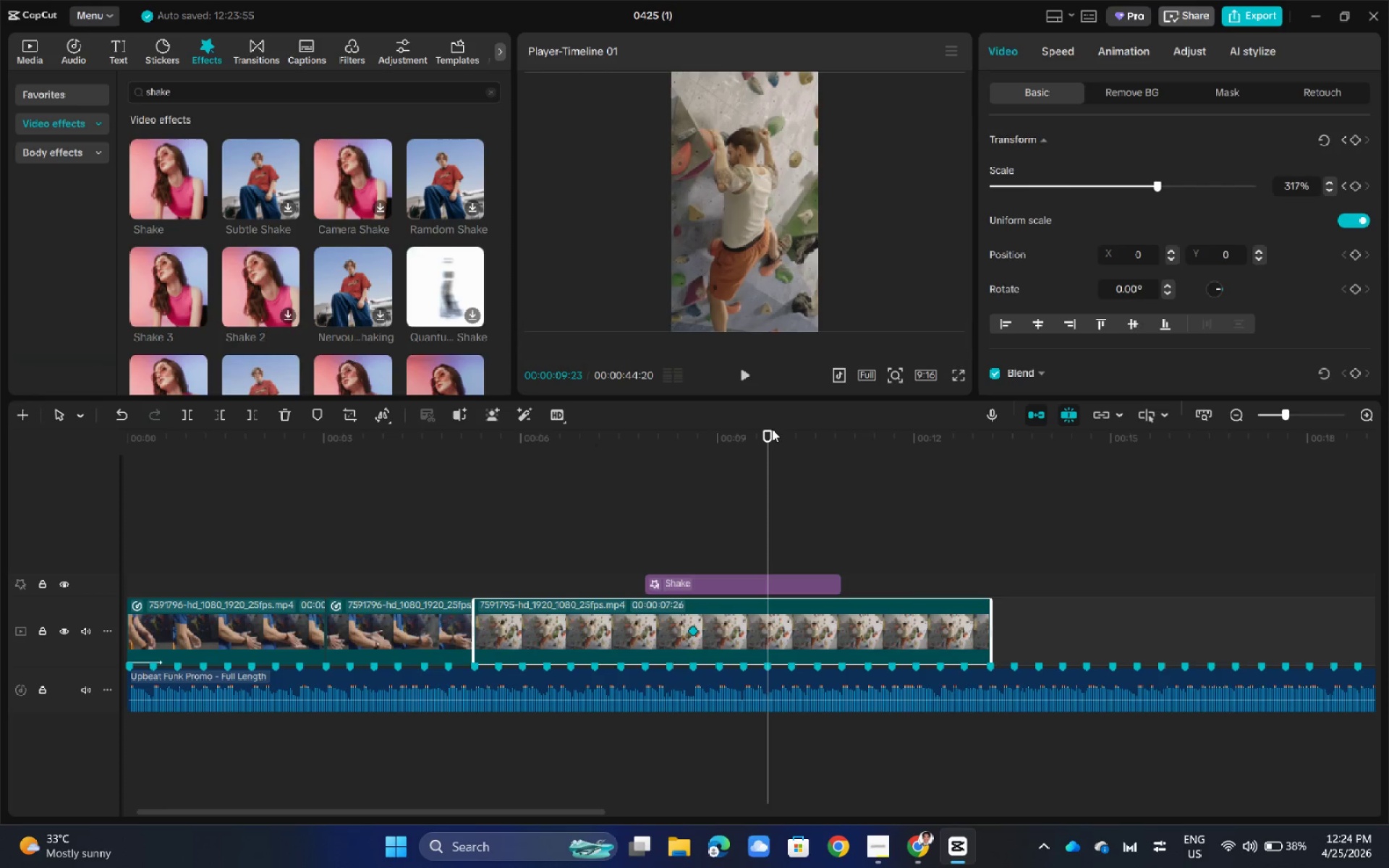 
left_click_drag(start_coordinate=[1157, 183], to_coordinate=[1251, 193])
 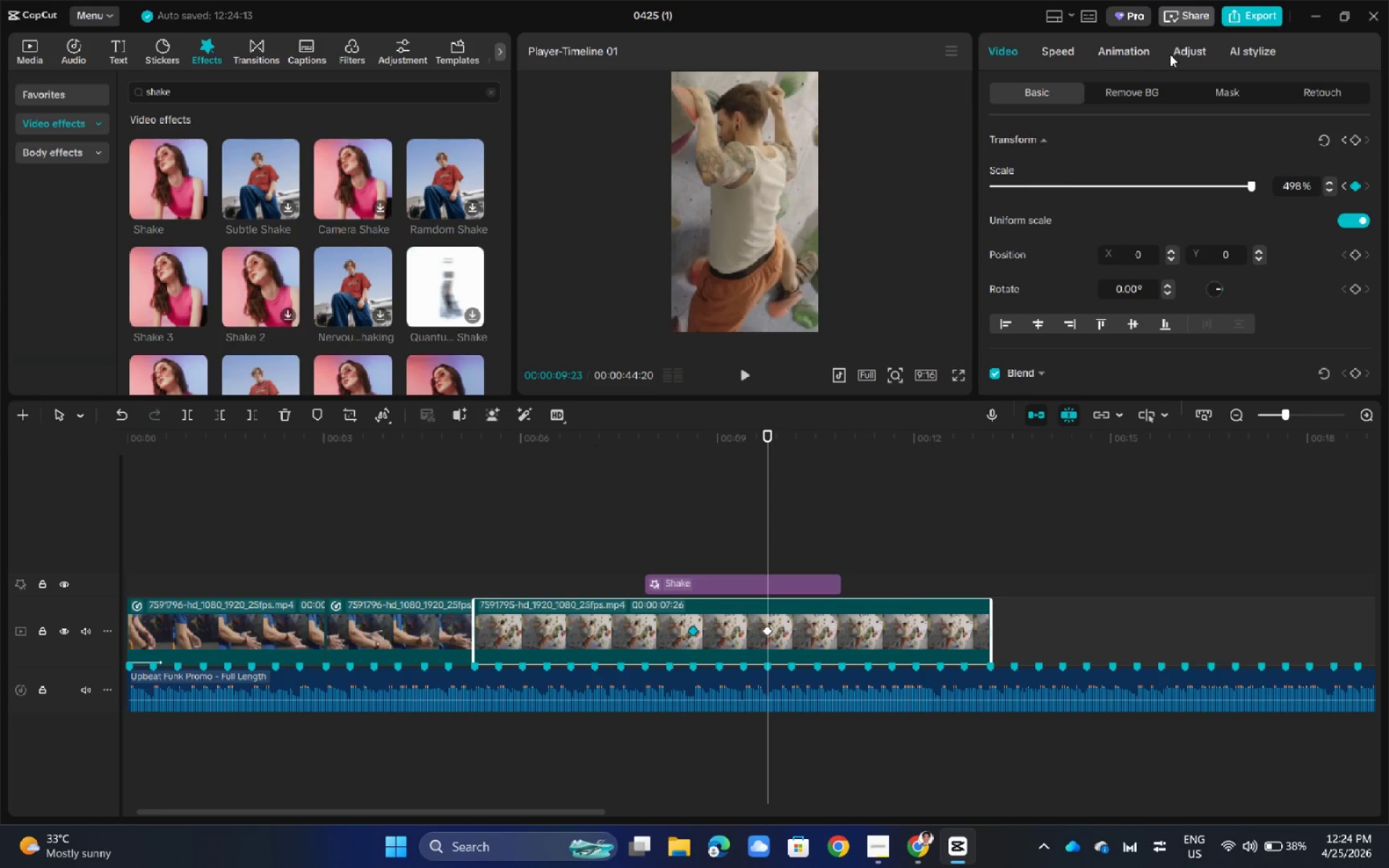 
wait(6.5)
 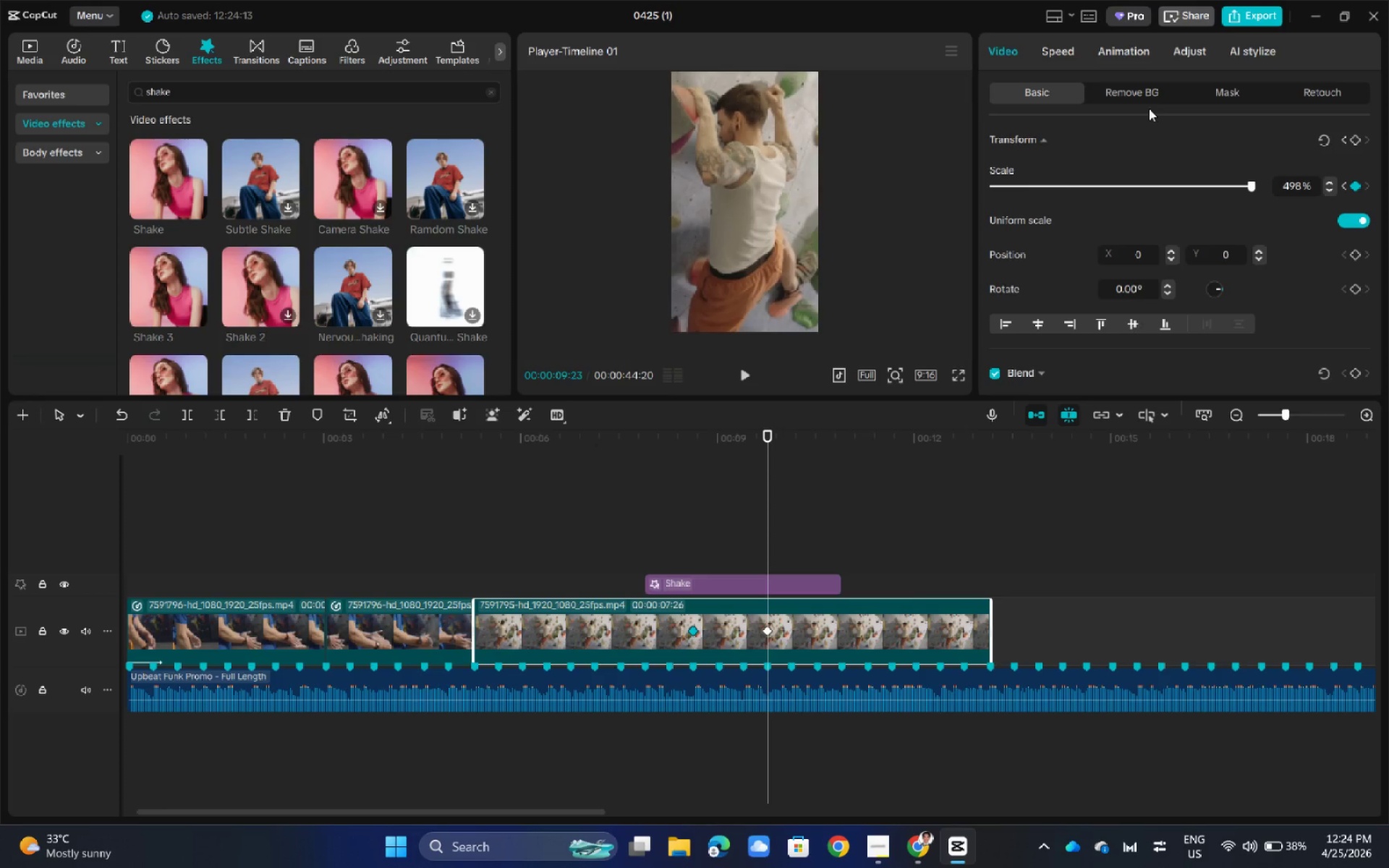 
left_click([1237, 95])
 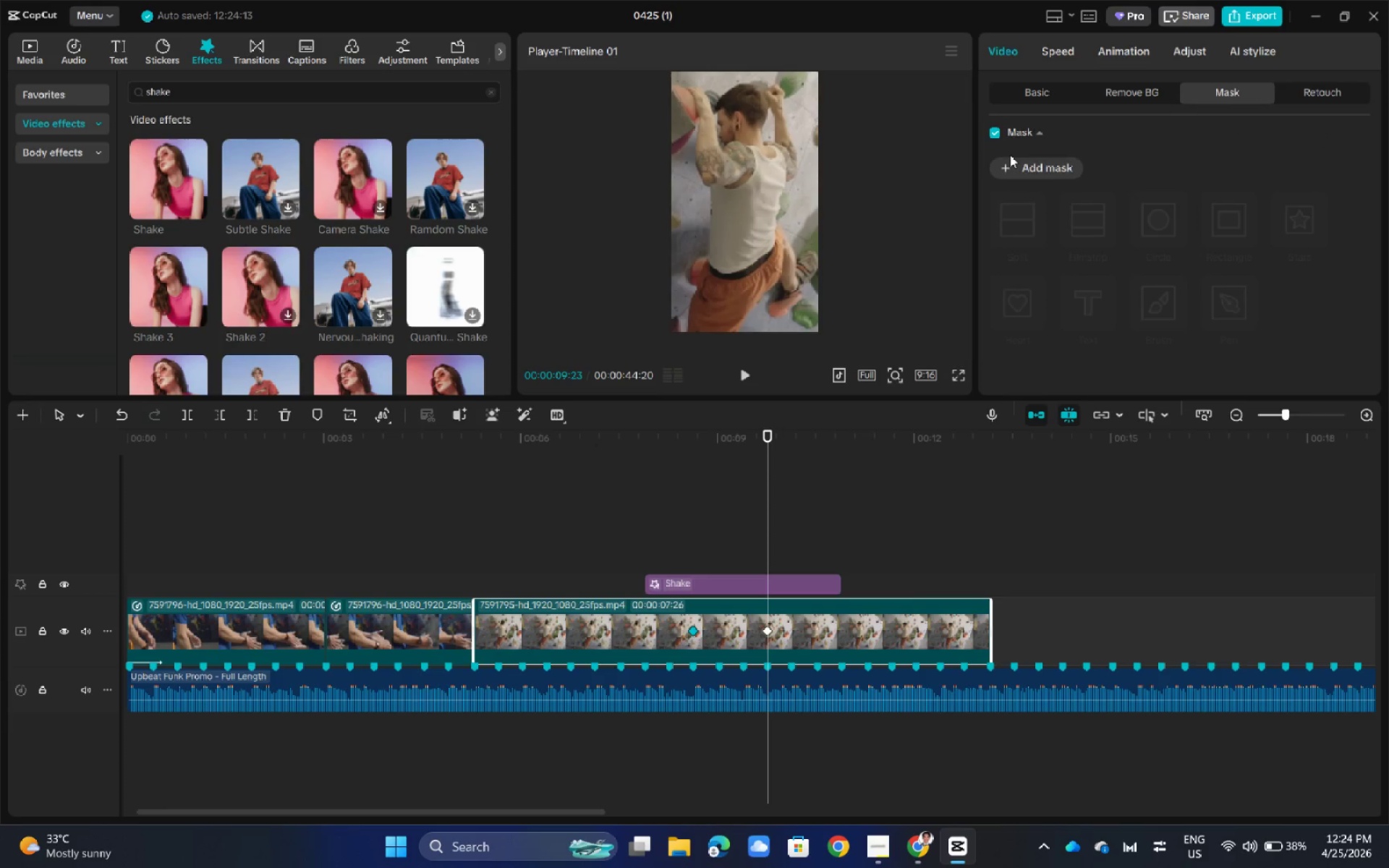 
mouse_move([1011, 159])
 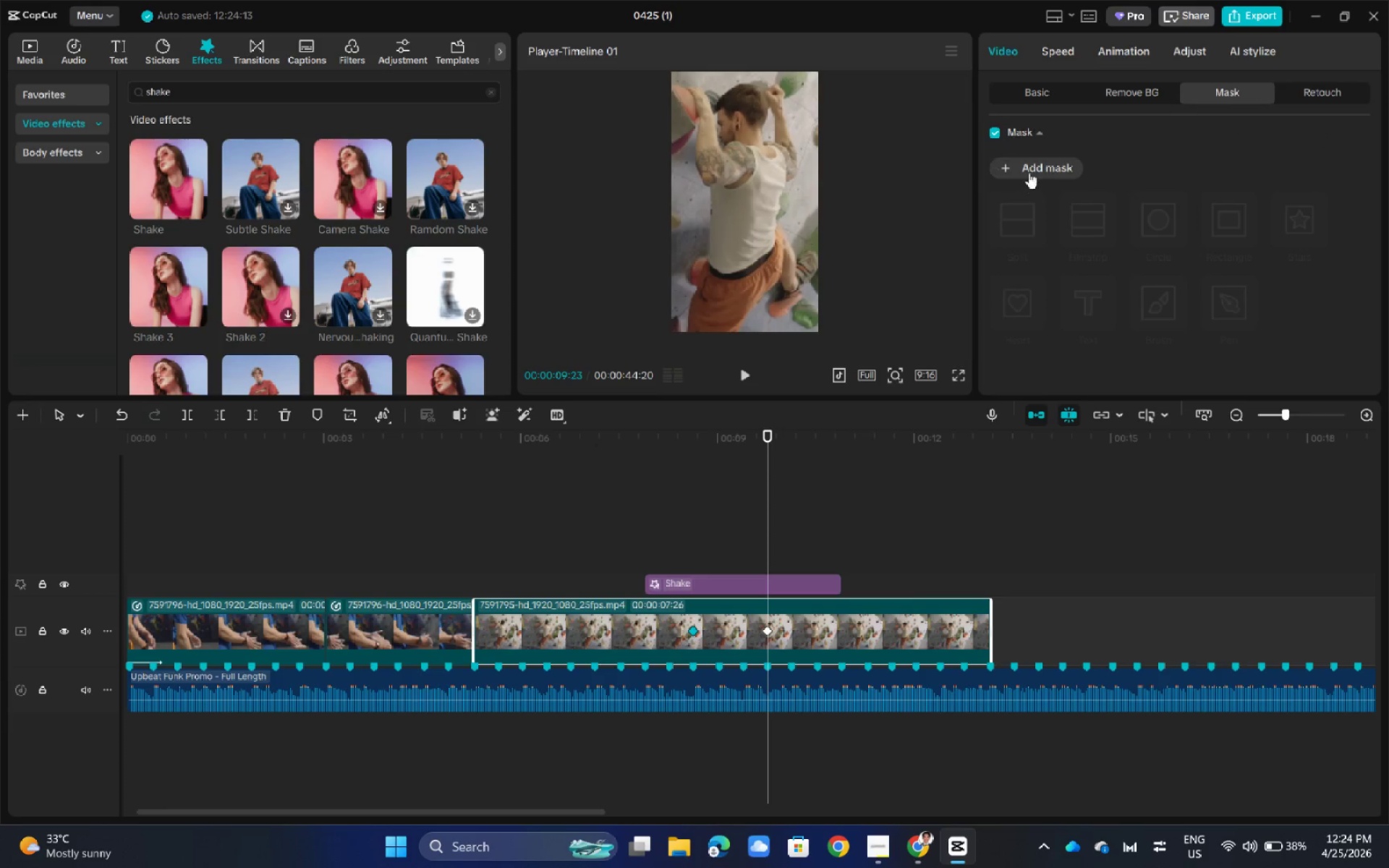 
left_click([1029, 172])
 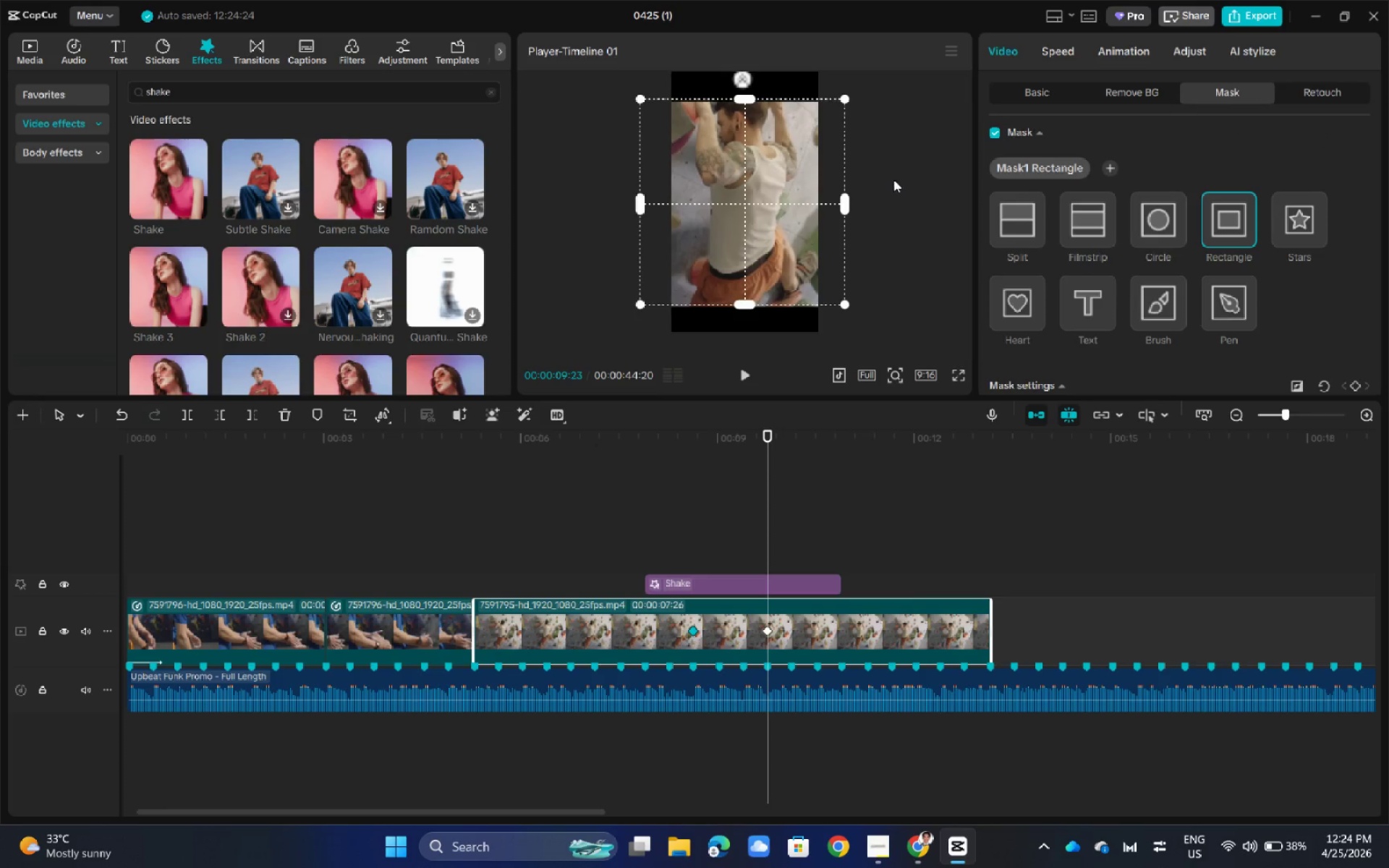 
hold_key(key=ControlLeft, duration=0.45)
scroll: coordinate [903, 179], scroll_direction: down, amount: 2.0
 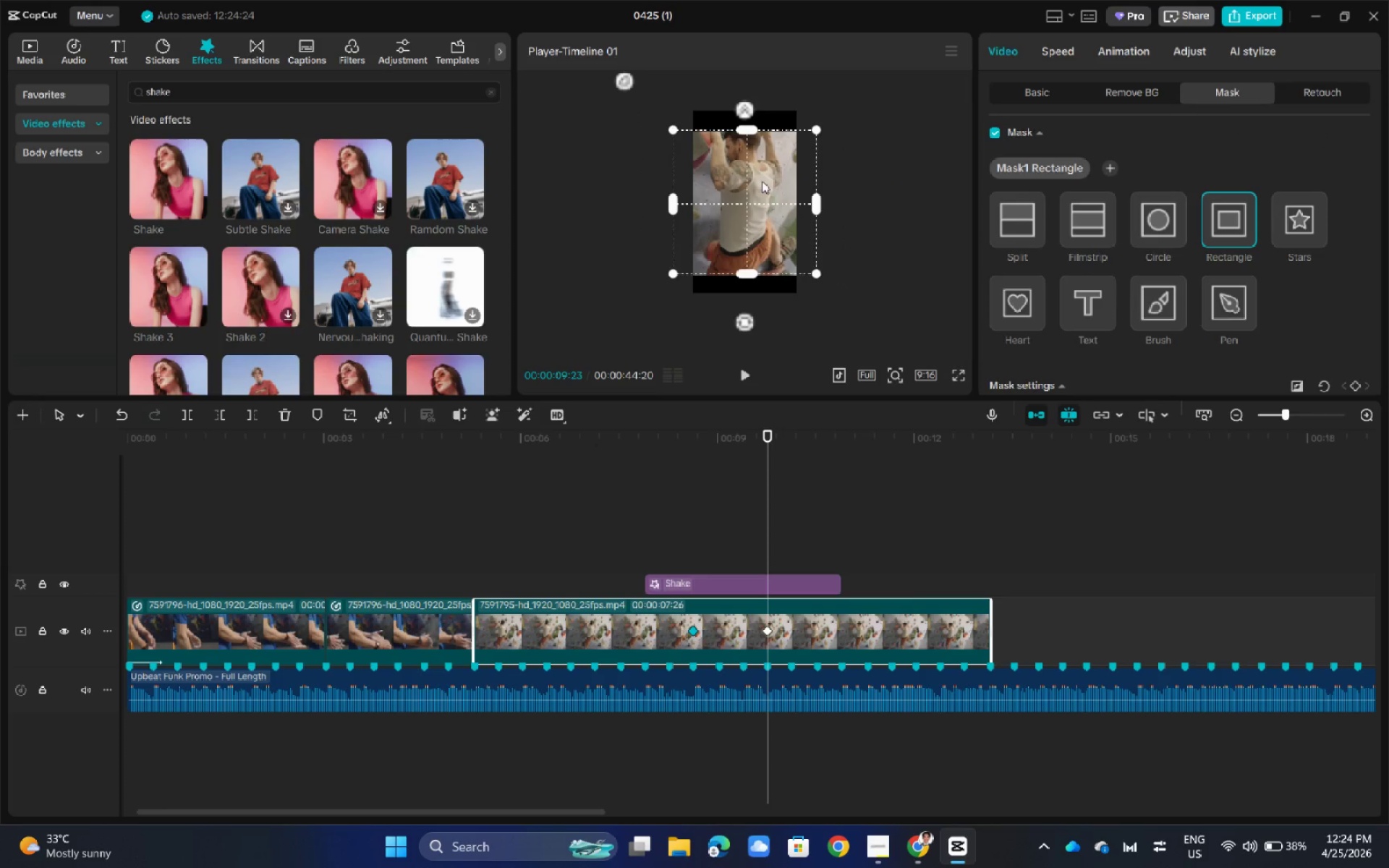 
left_click_drag(start_coordinate=[759, 187], to_coordinate=[760, 166])
 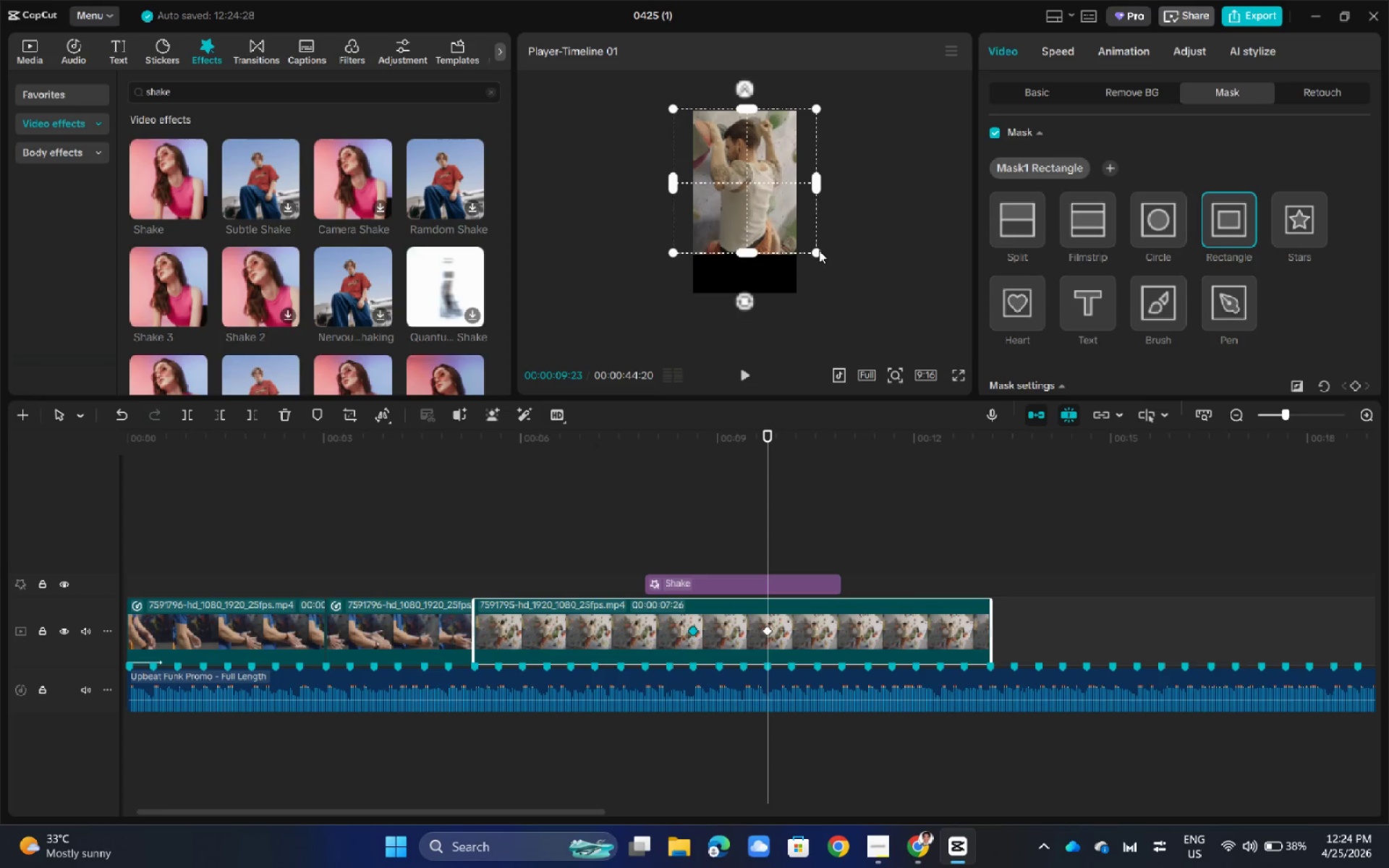 
left_click_drag(start_coordinate=[819, 251], to_coordinate=[817, 244])
 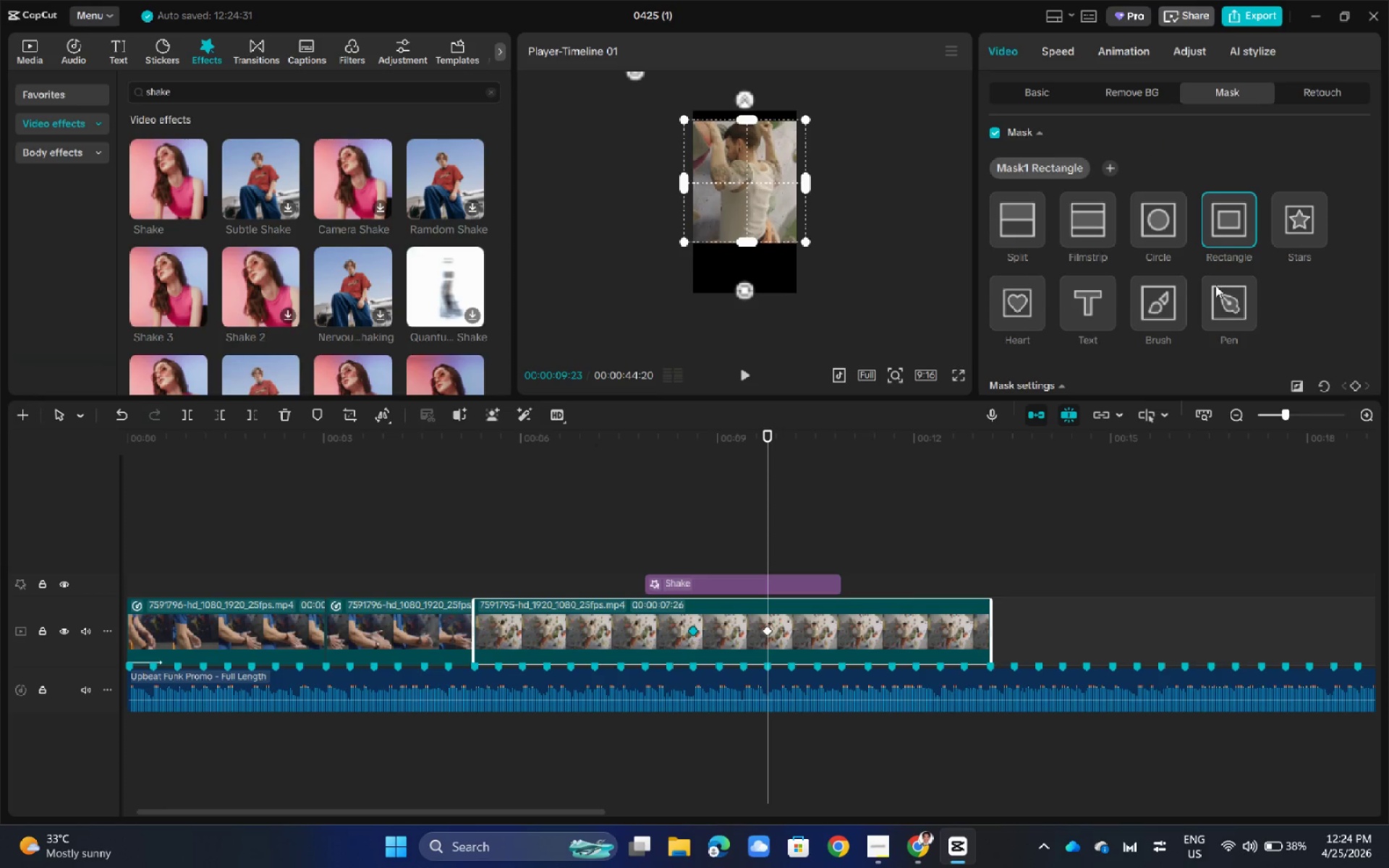 
scroll: coordinate [1176, 305], scroll_direction: down, amount: 9.0
 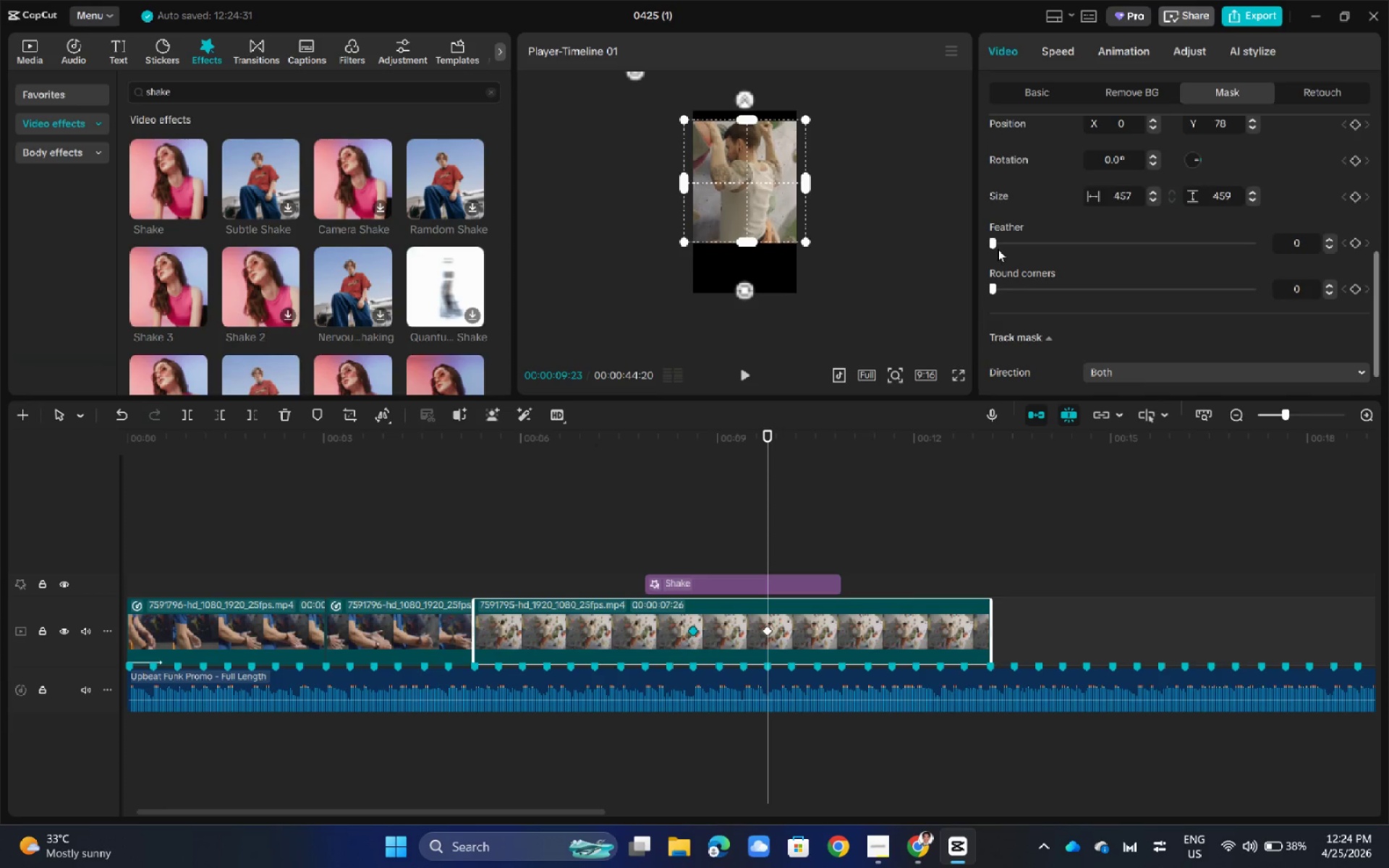 
left_click_drag(start_coordinate=[998, 248], to_coordinate=[1120, 247])
 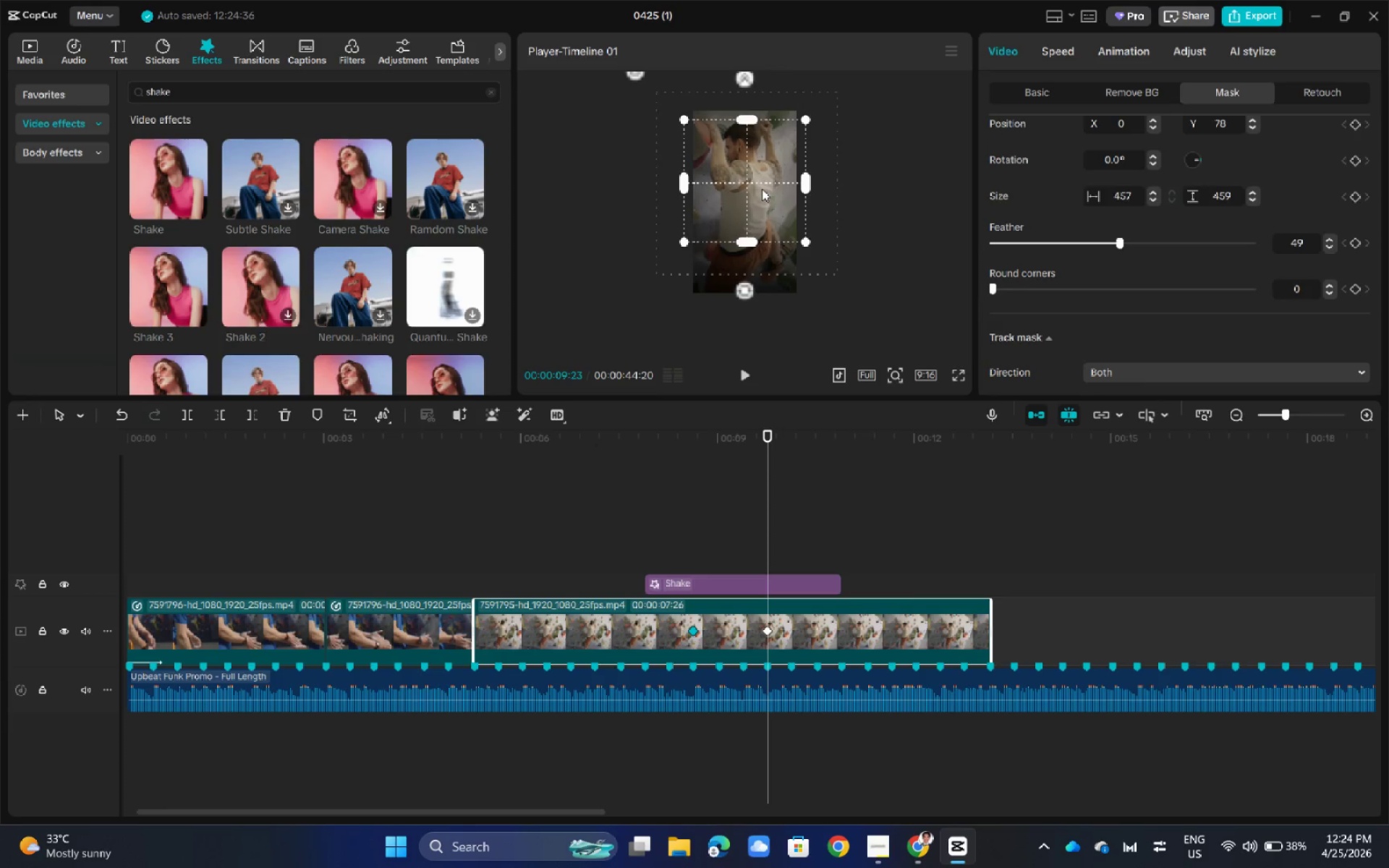 
left_click_drag(start_coordinate=[762, 189], to_coordinate=[761, 174])
 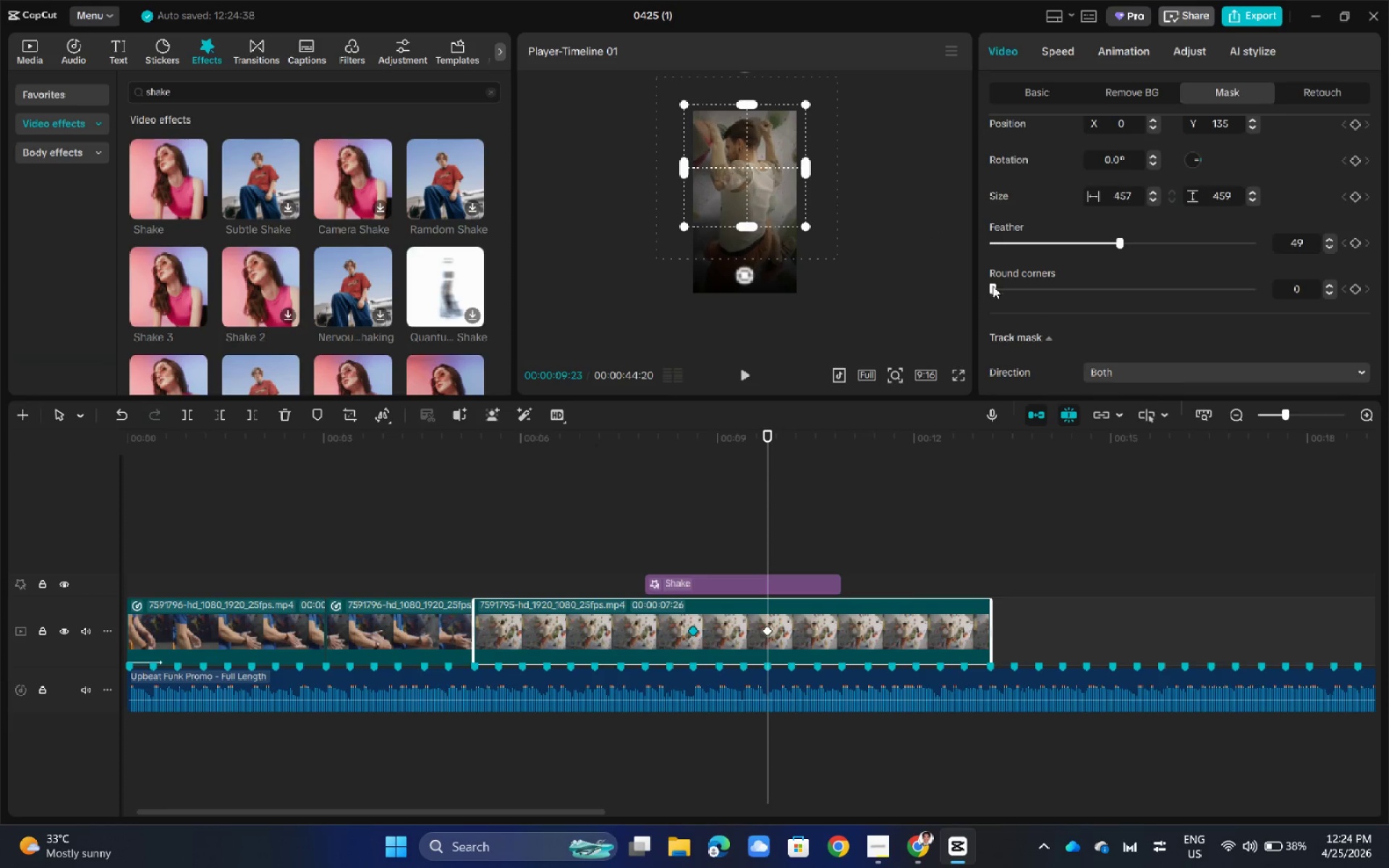 
left_click_drag(start_coordinate=[988, 283], to_coordinate=[1069, 282])
 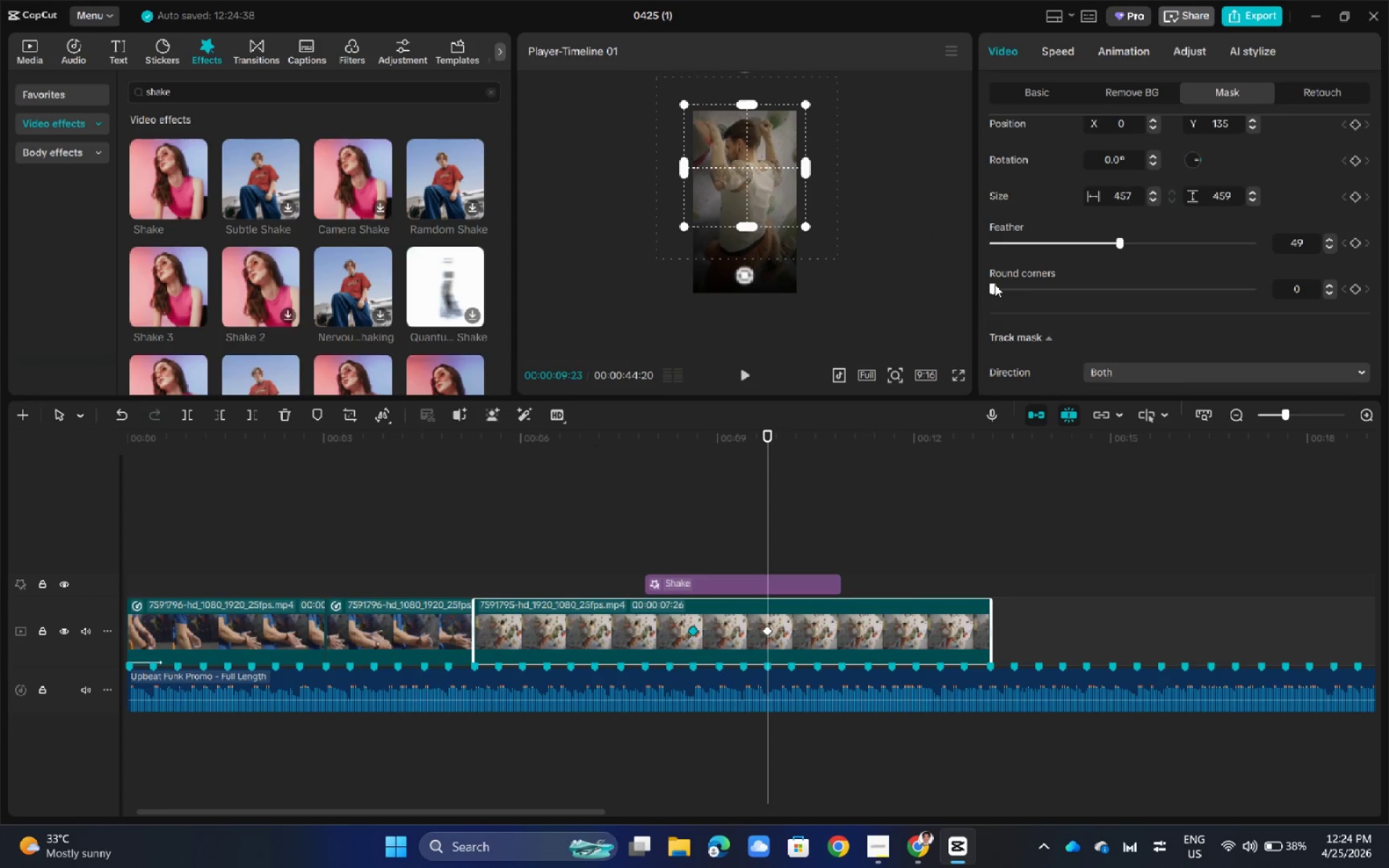 
left_click_drag(start_coordinate=[995, 284], to_coordinate=[1158, 298])
 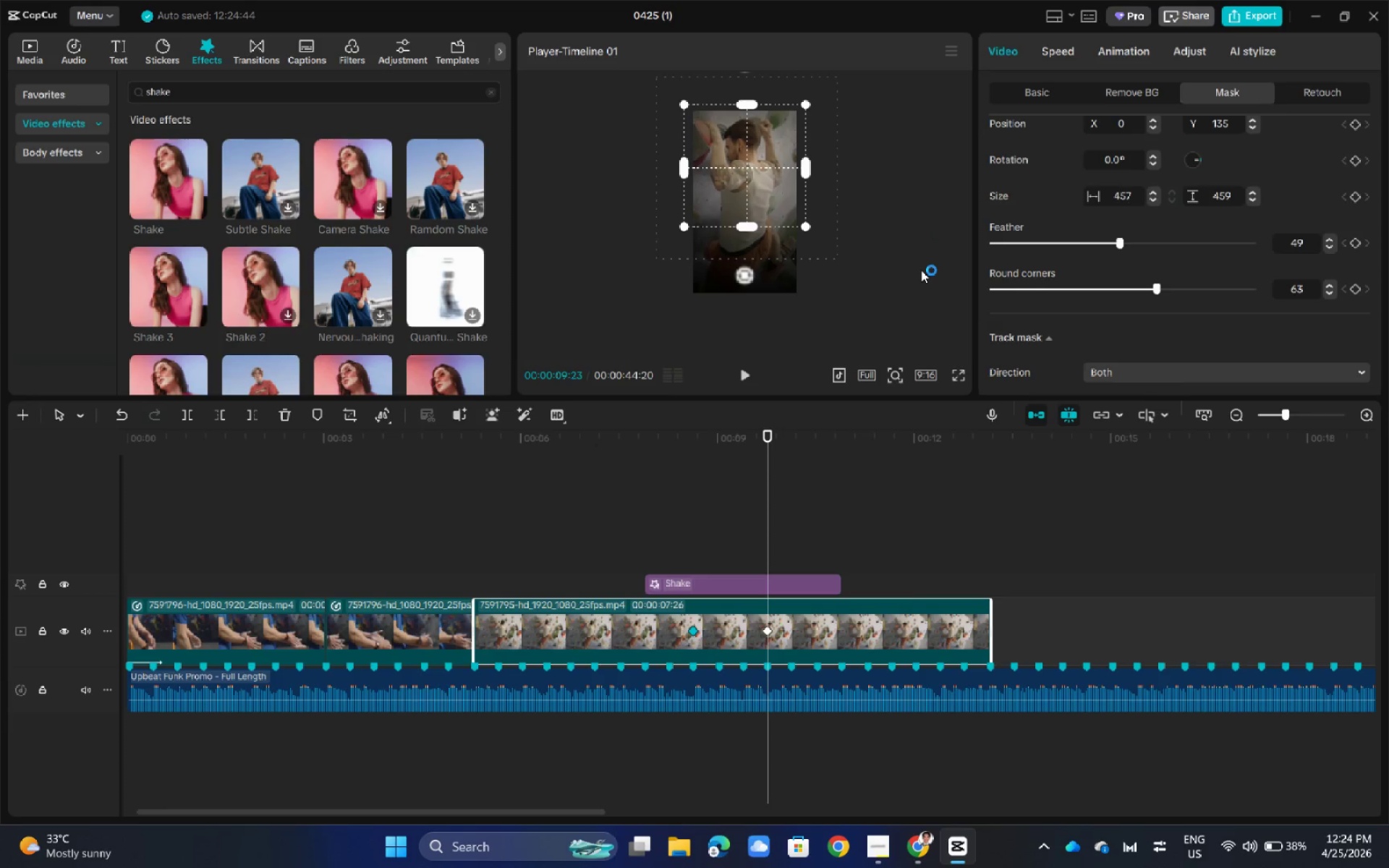 
double_click([921, 270])
 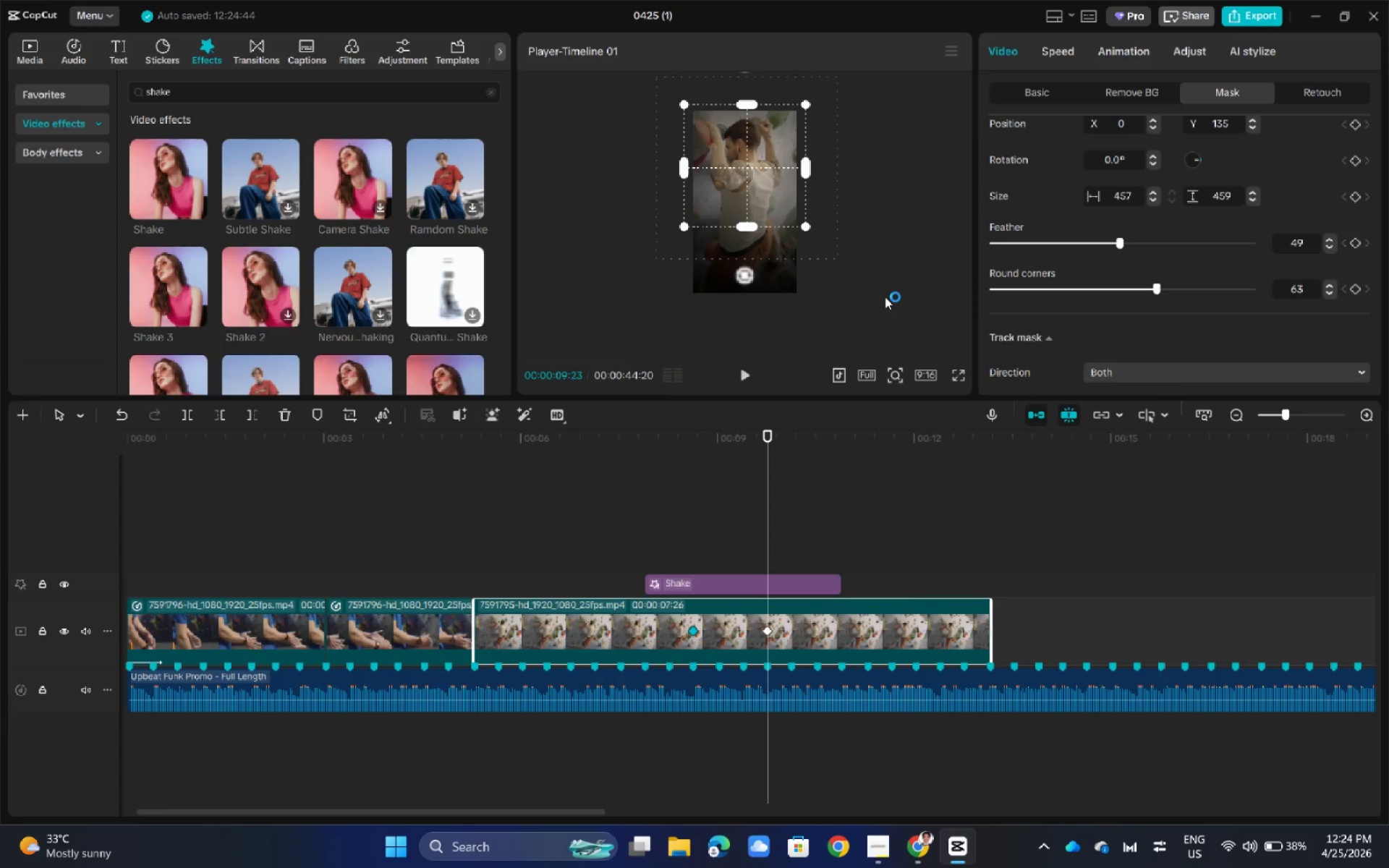 
left_click([885, 297])
 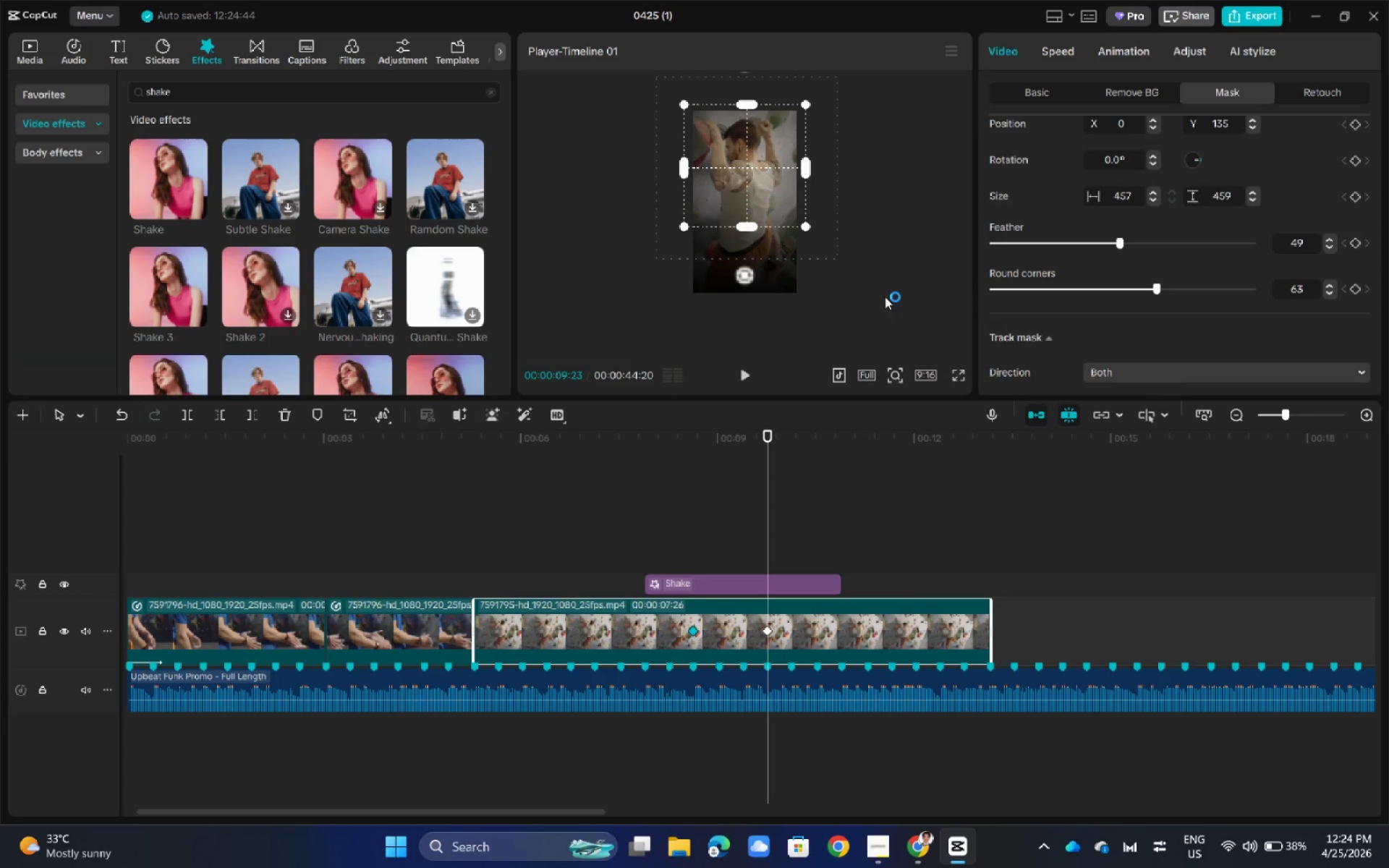 
left_click([924, 200])
 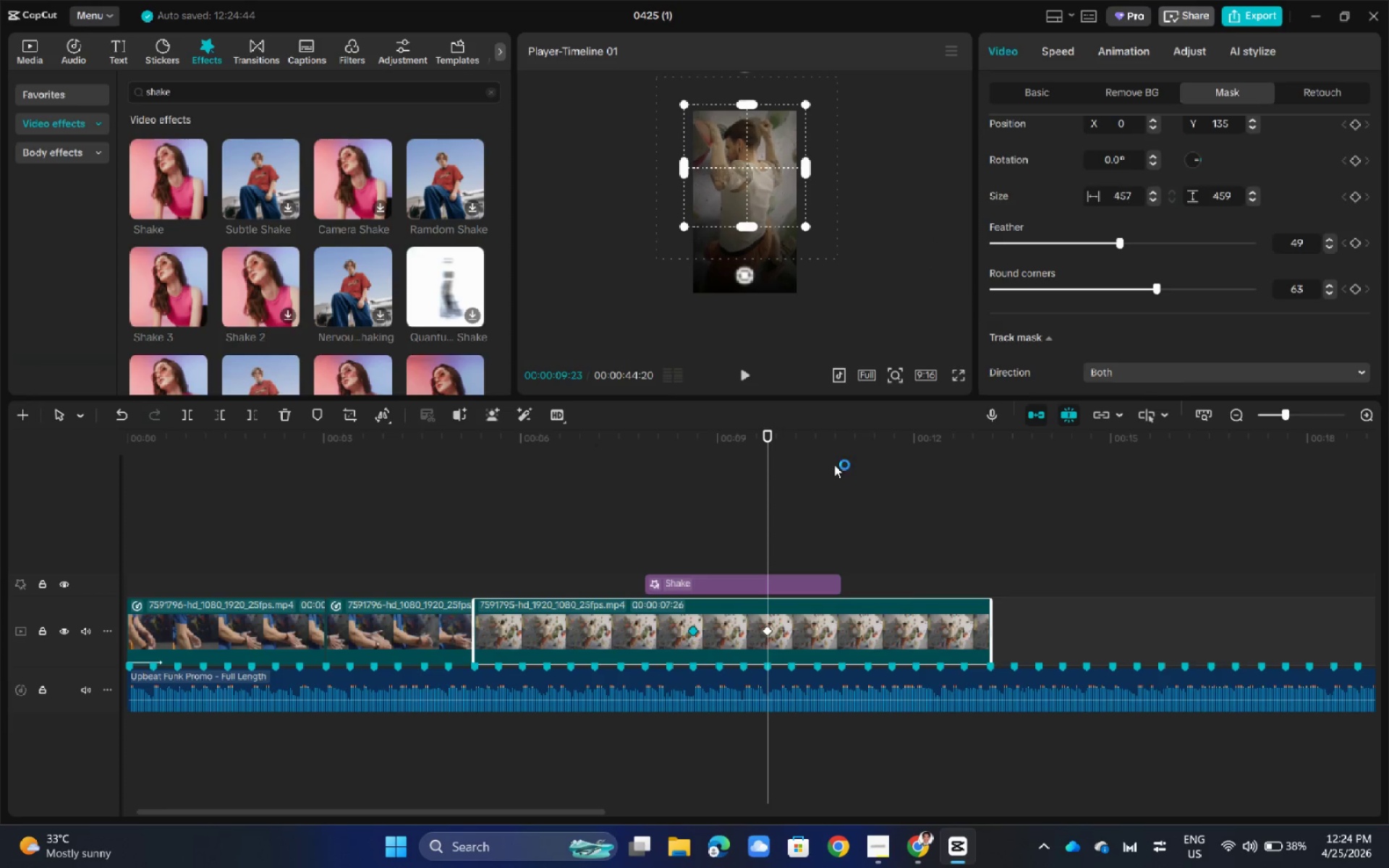 
left_click([800, 629])
 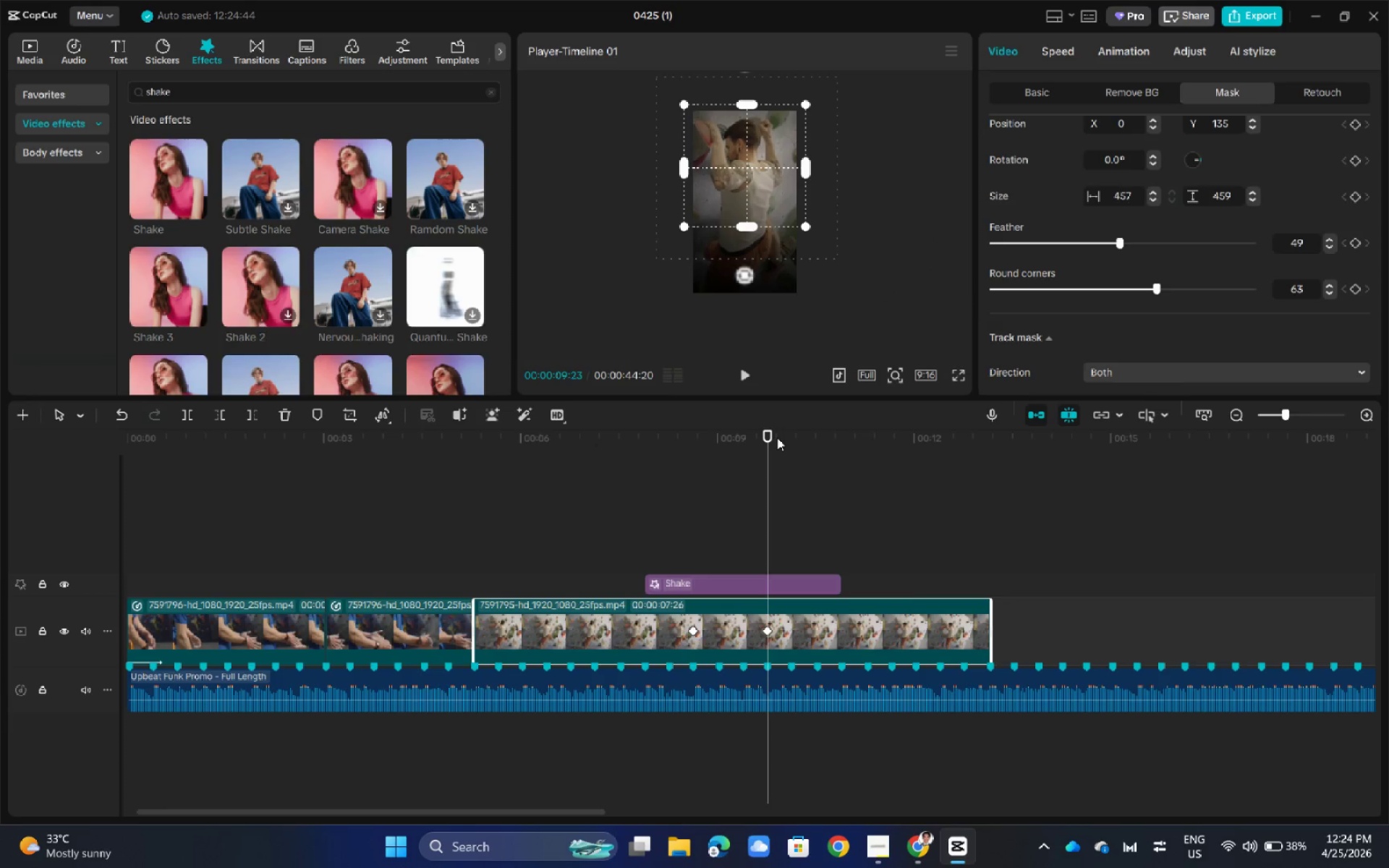 
left_click_drag(start_coordinate=[772, 432], to_coordinate=[711, 541])
 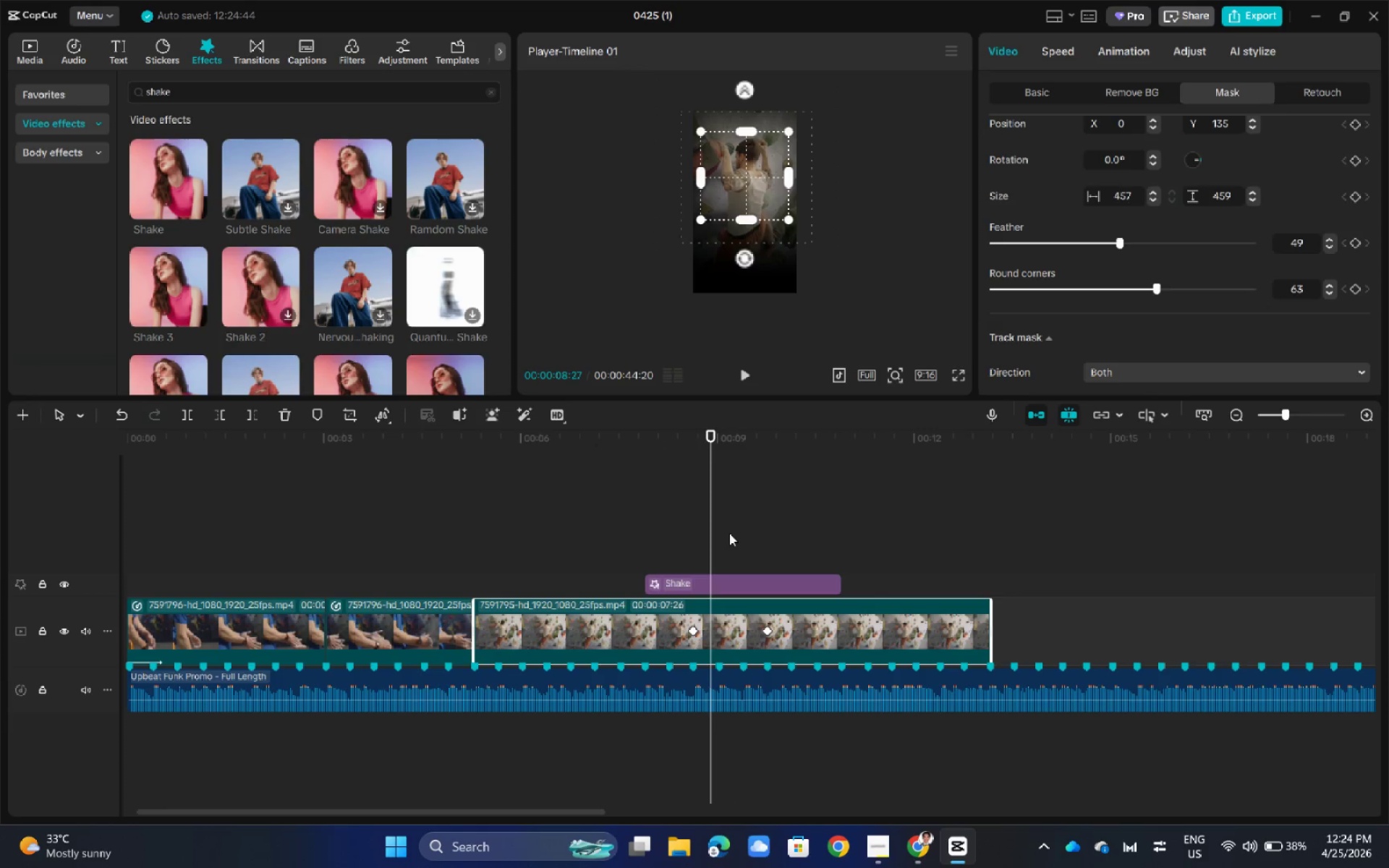 
key(Control+Z)
 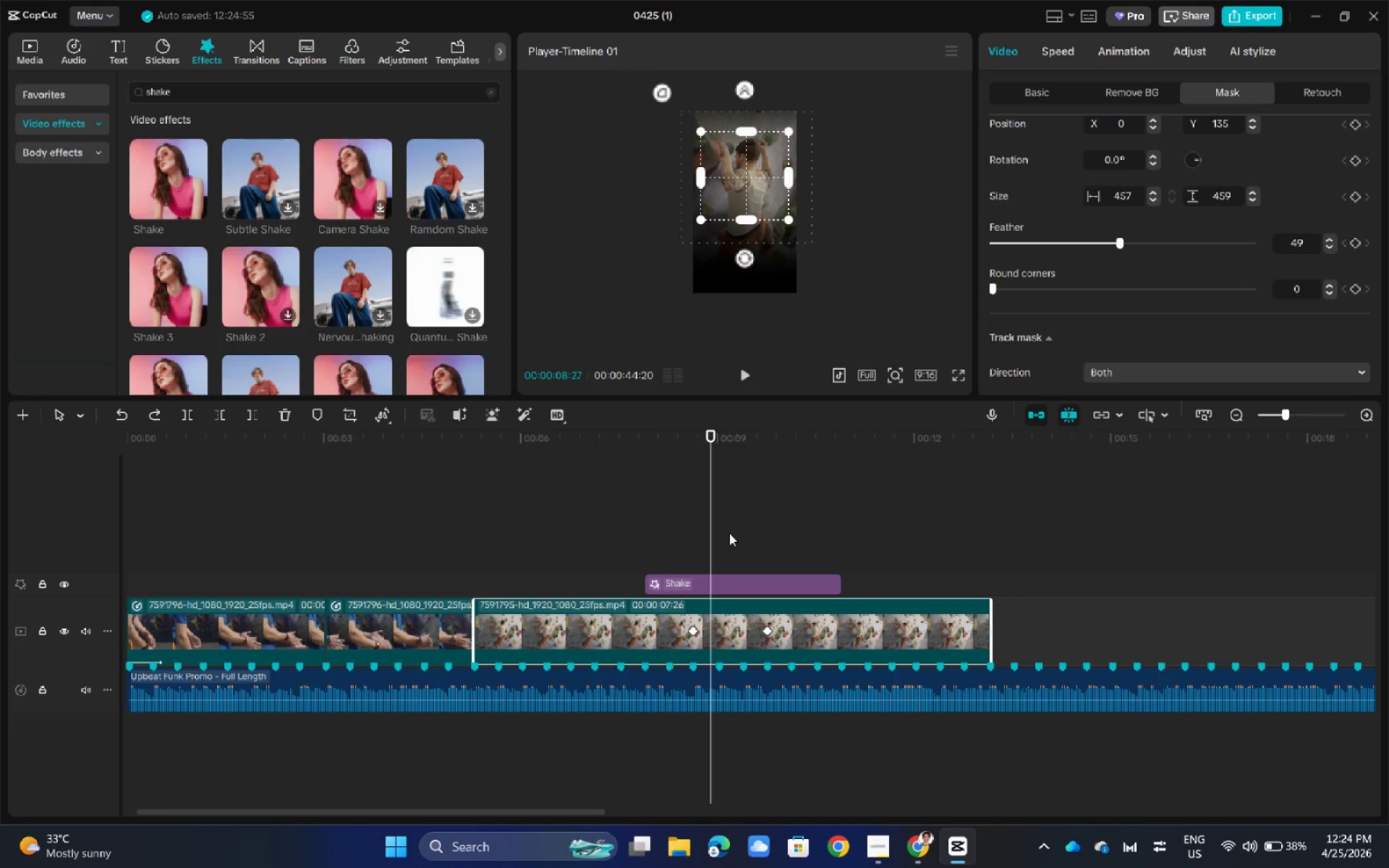 
key(Control+Z)
 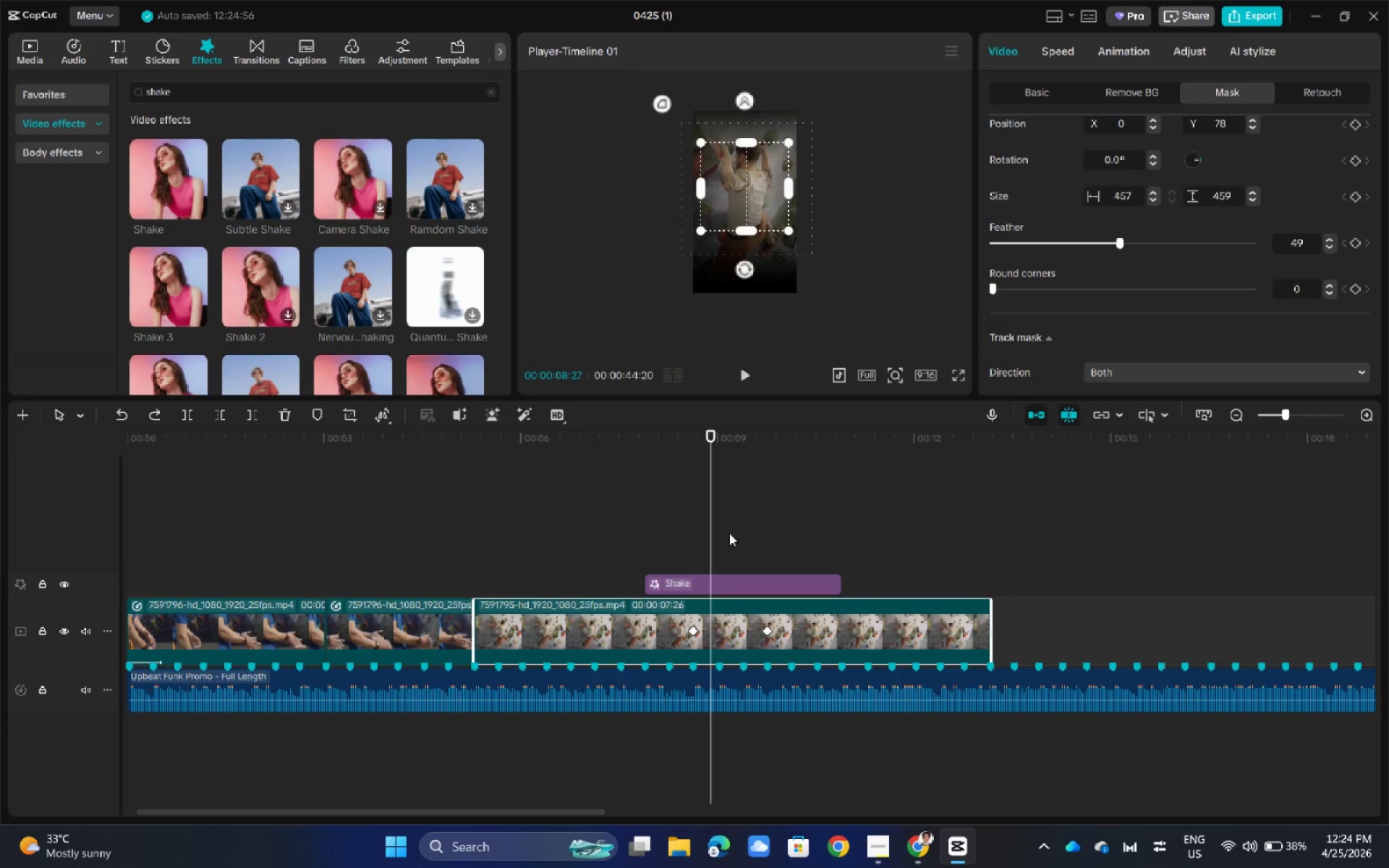 
key(Control+Z)
 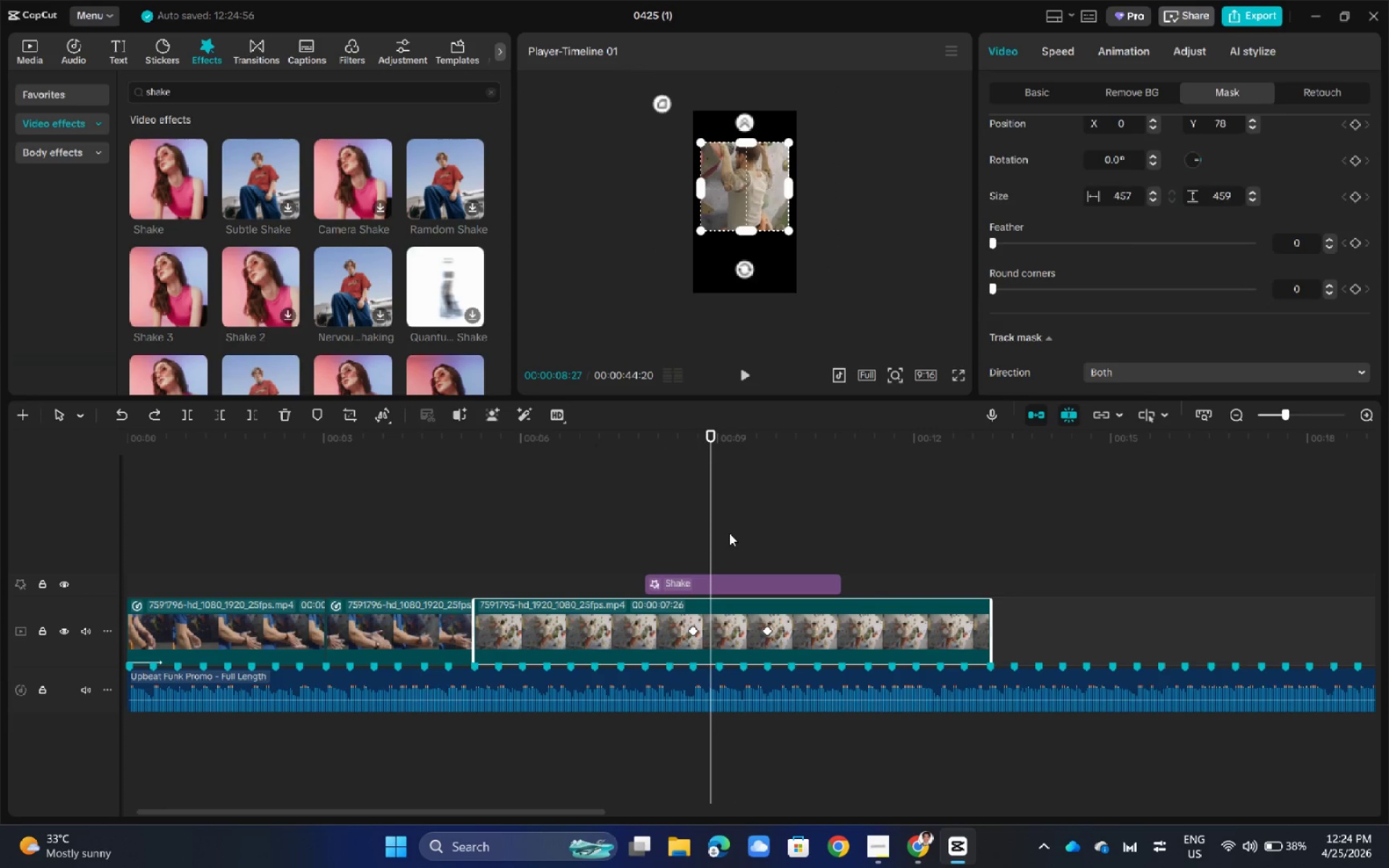 
key(Control+Z)
 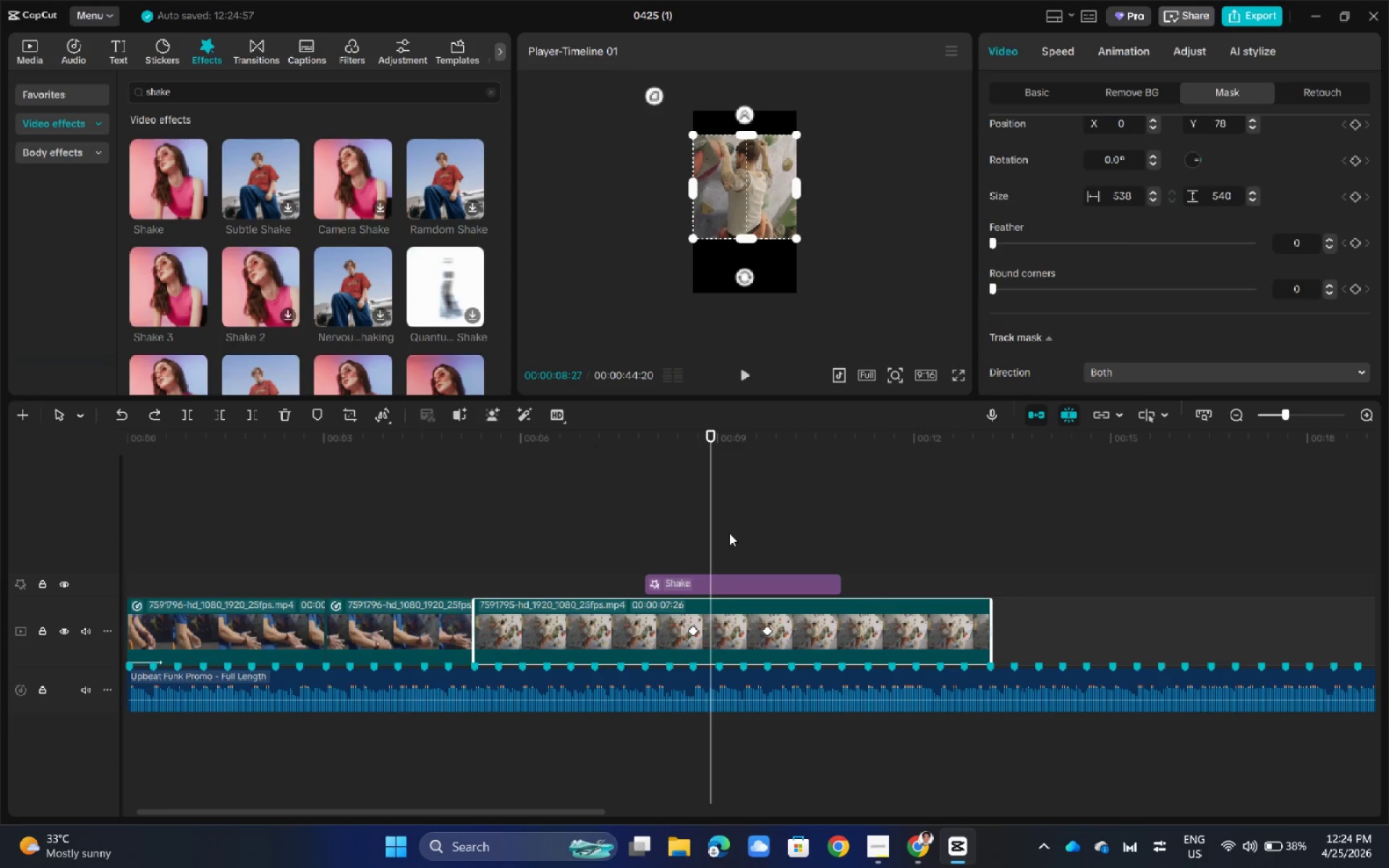 
key(Control+ControlLeft)
 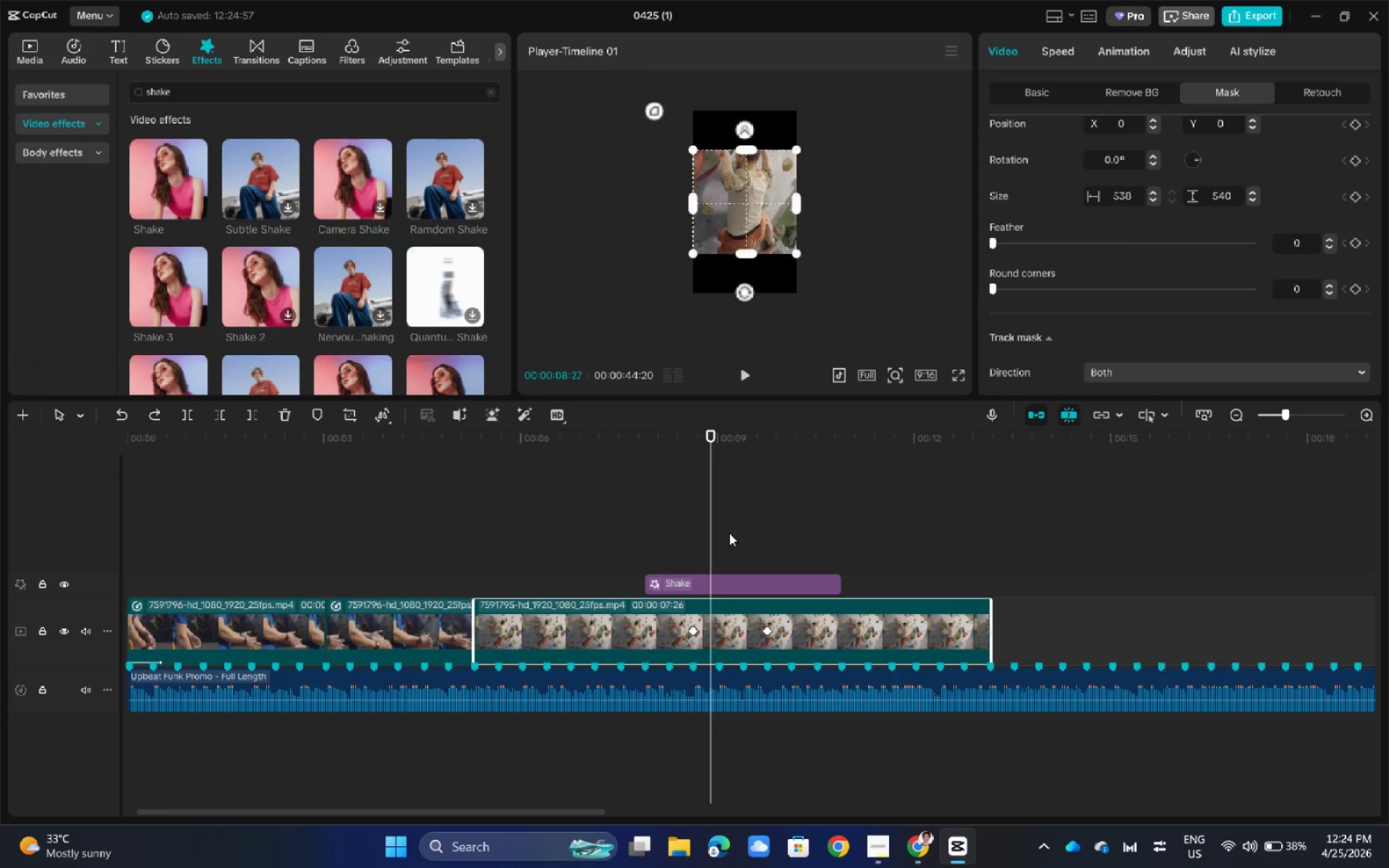 
key(Control+Z)
 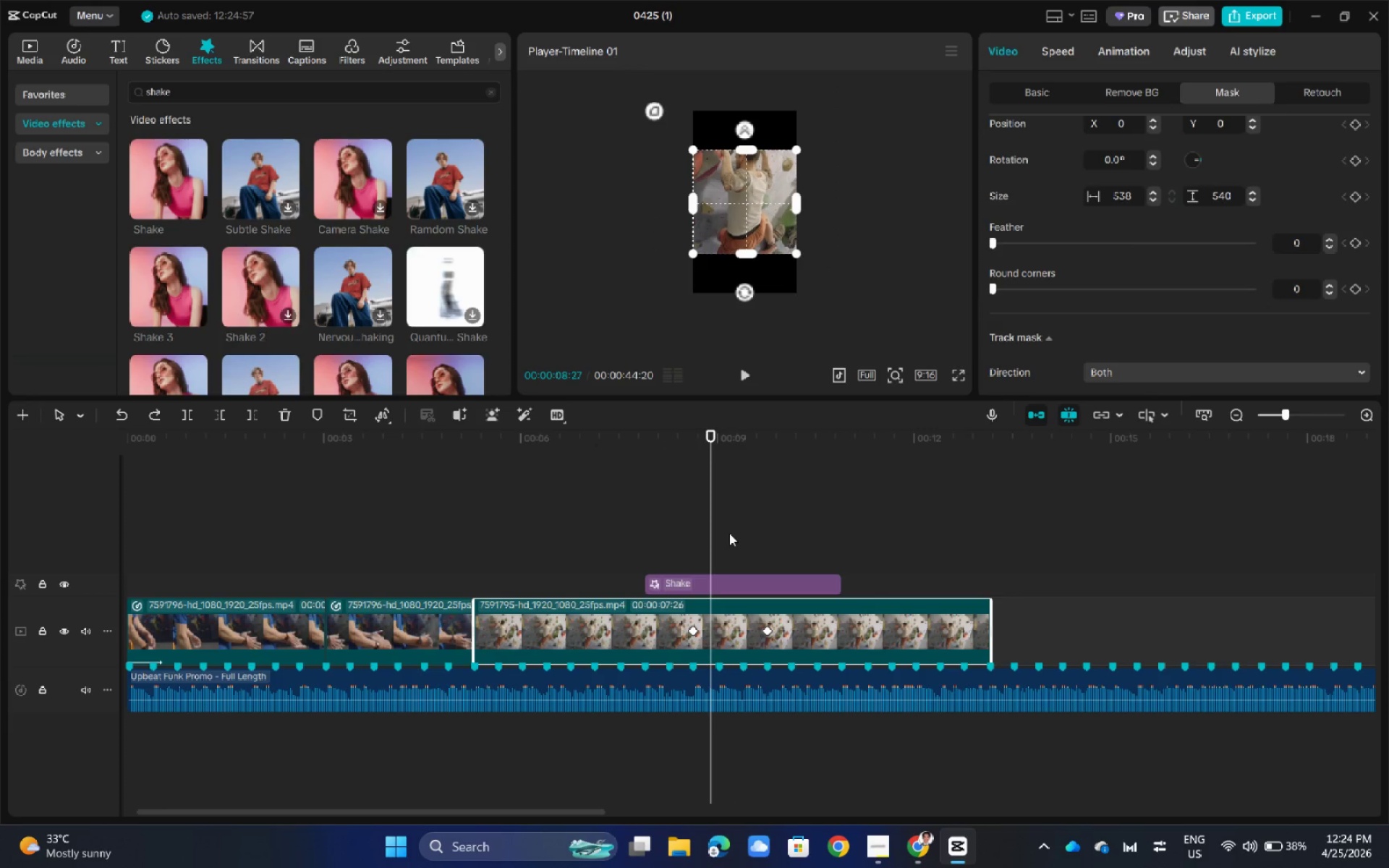 
key(Control+ControlLeft)
 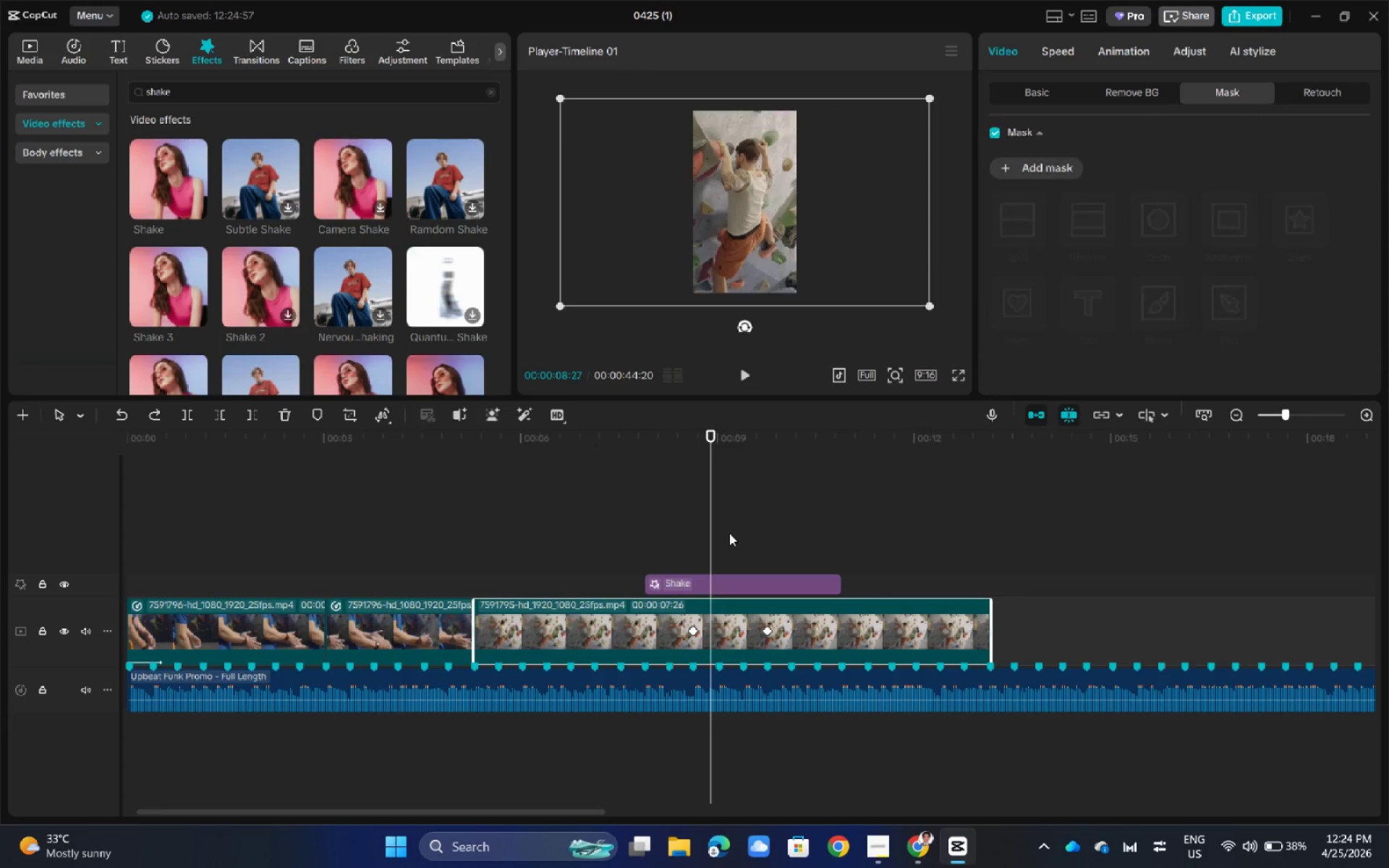 
key(Control+Z)
 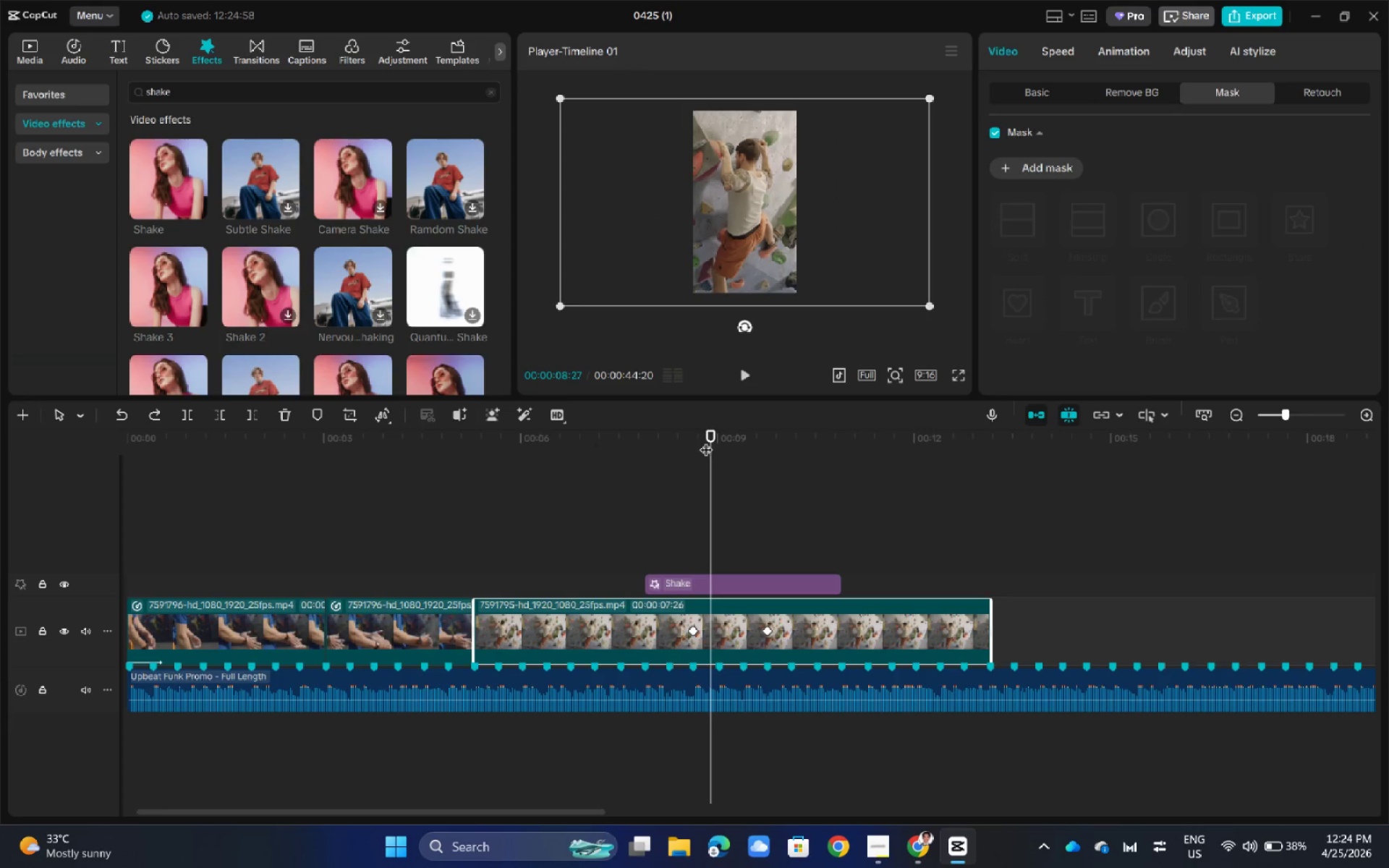 
left_click_drag(start_coordinate=[712, 430], to_coordinate=[687, 482])
 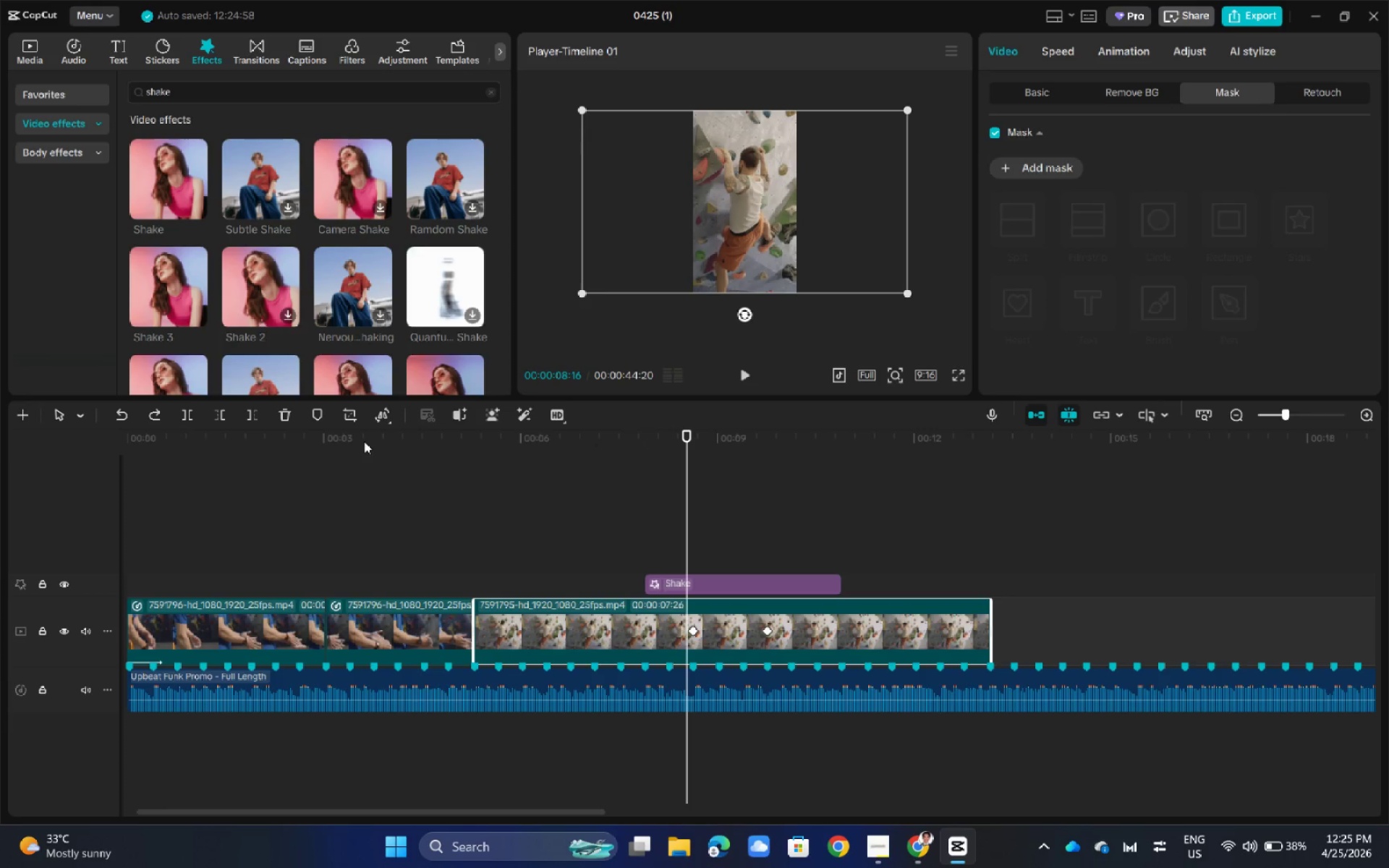 
mouse_move([309, 426])
 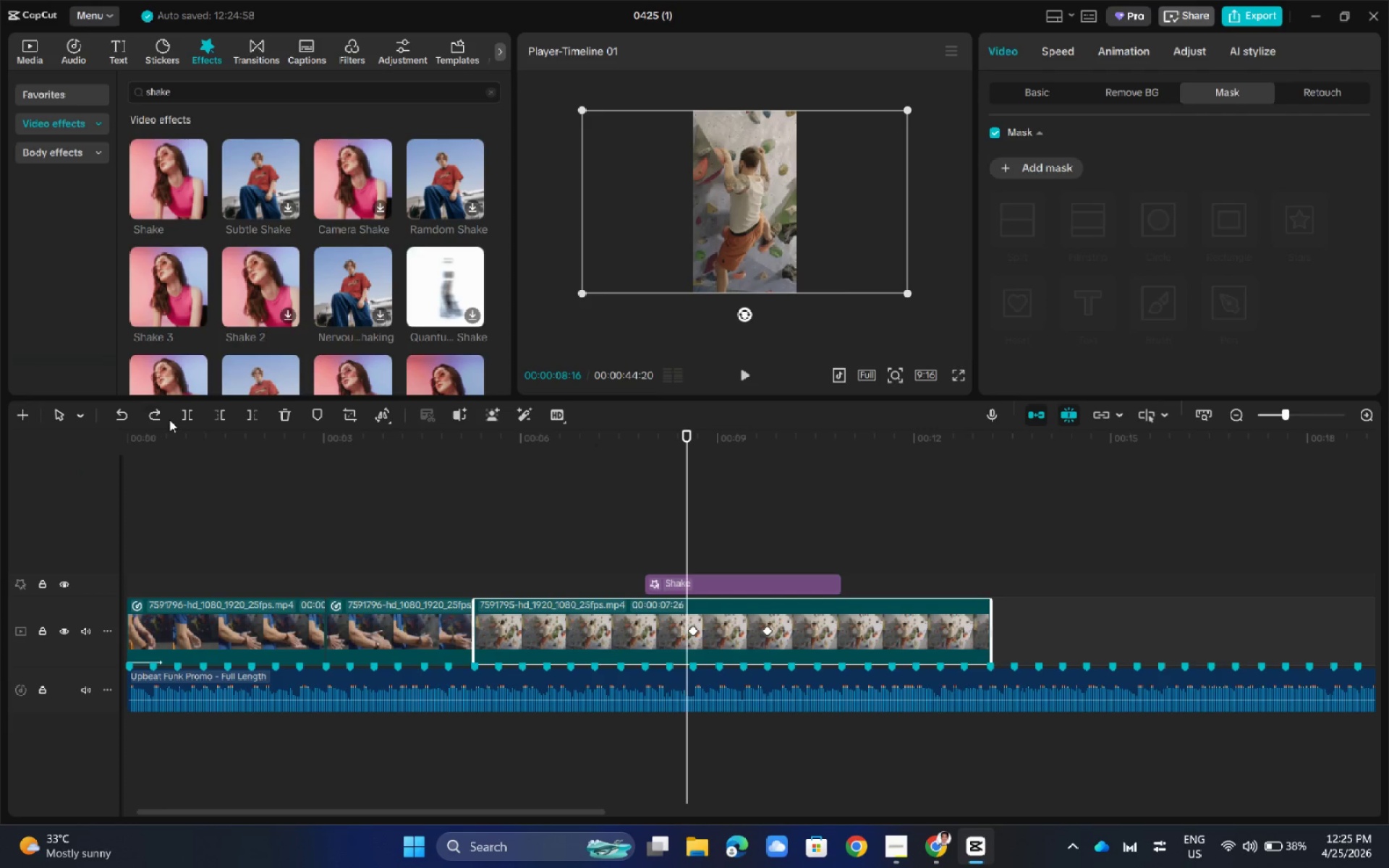 
left_click([190, 412])
 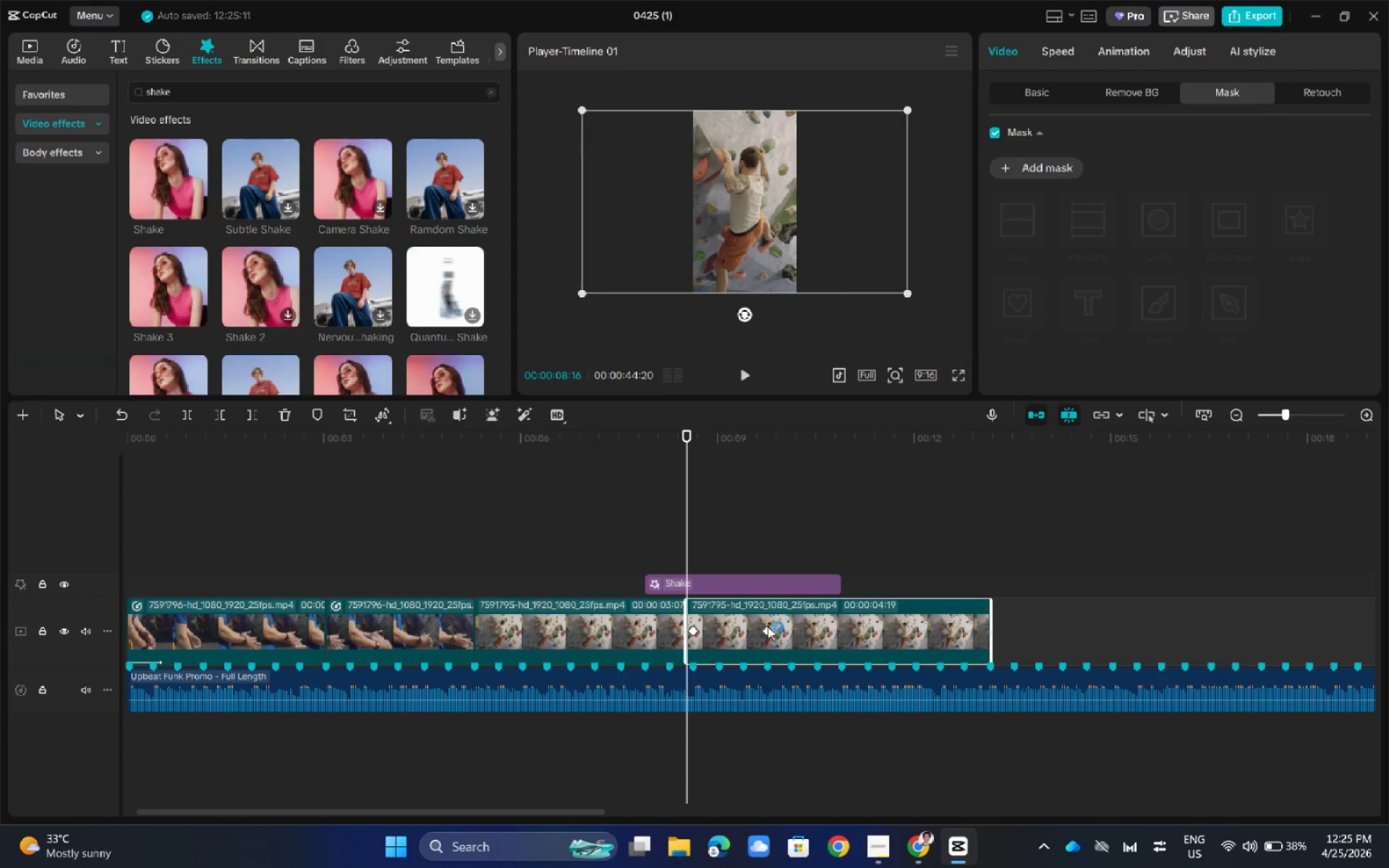 
left_click([767, 629])
 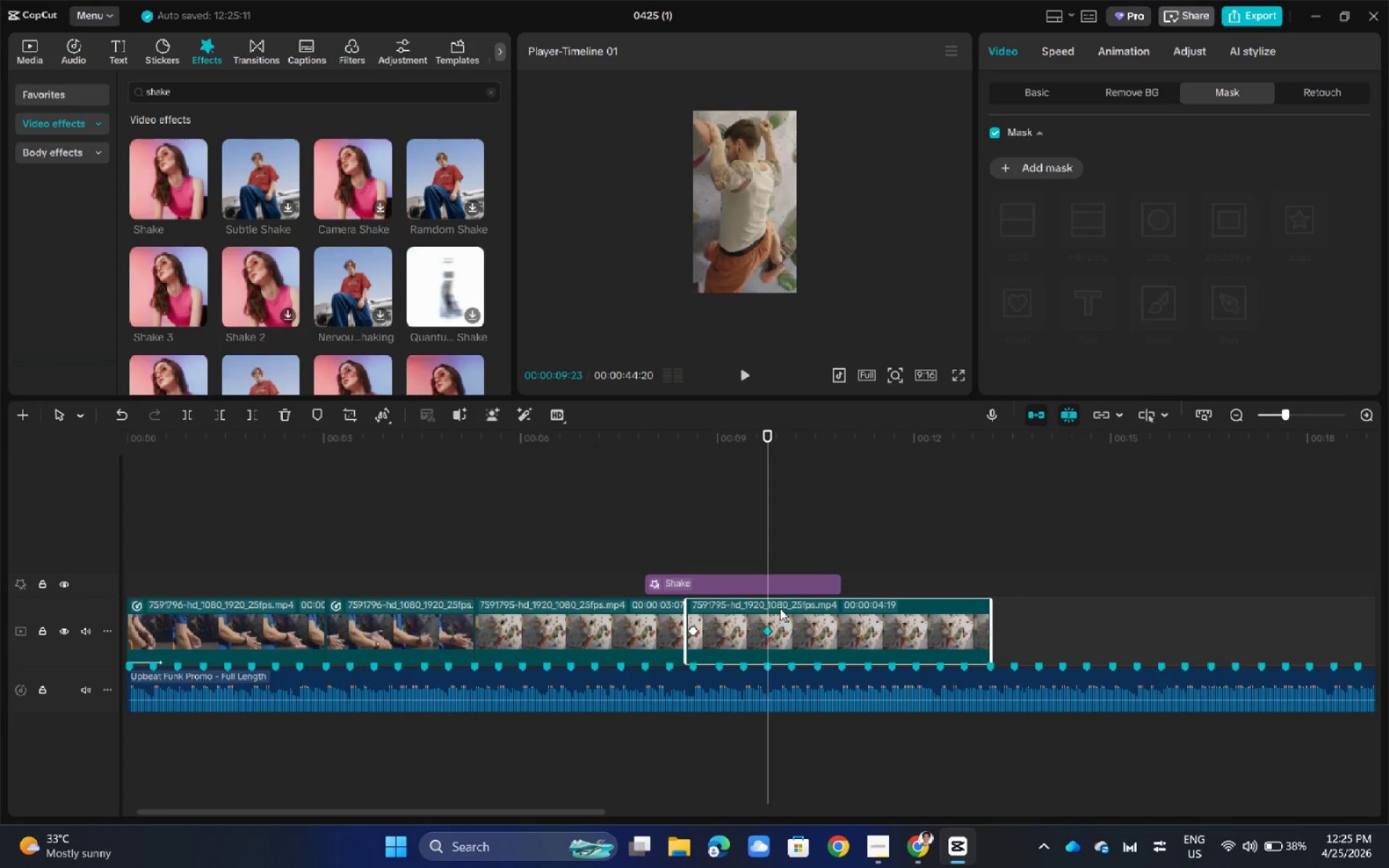 
left_click_drag(start_coordinate=[766, 431], to_coordinate=[480, 496])
 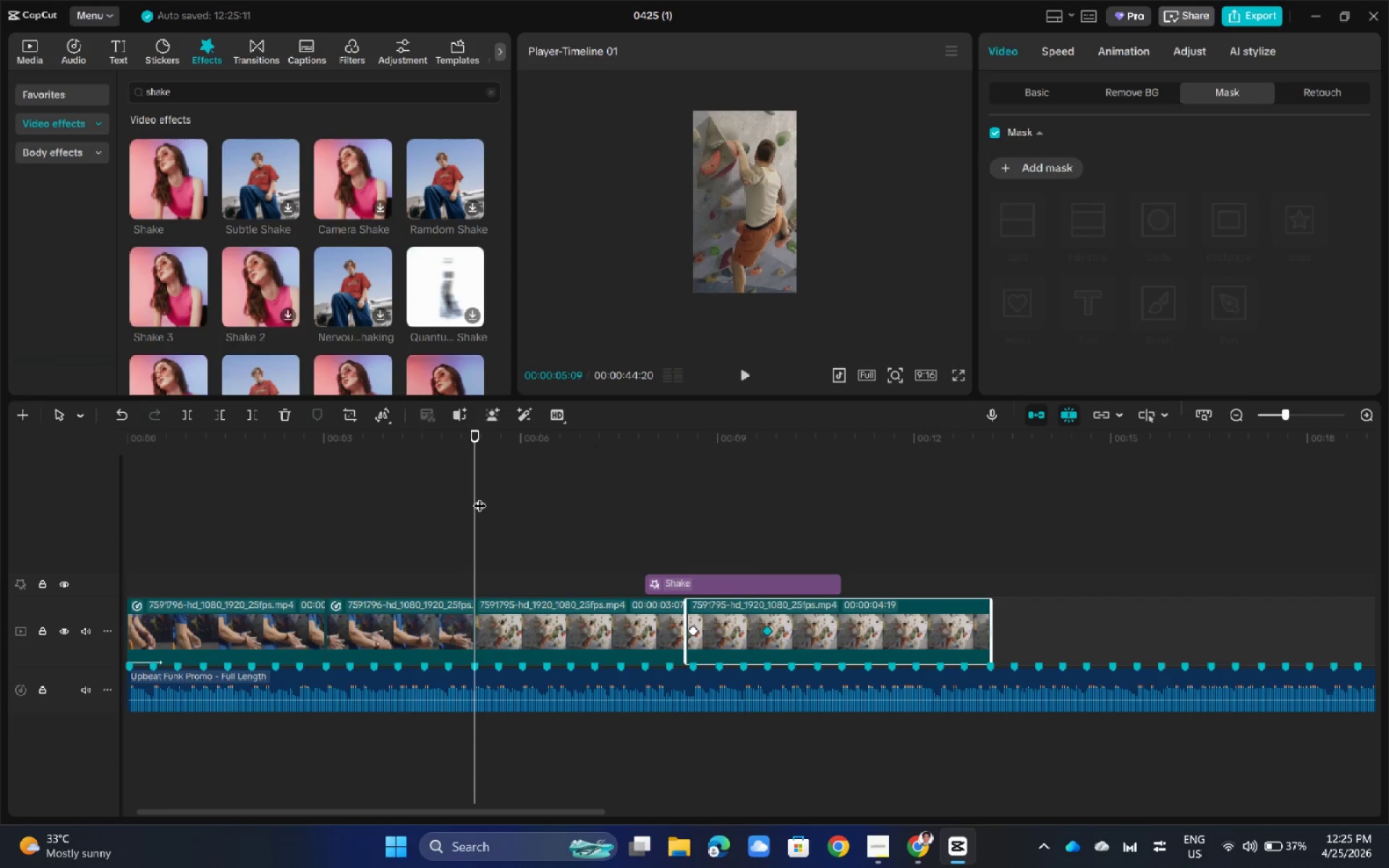 
key(Space)
 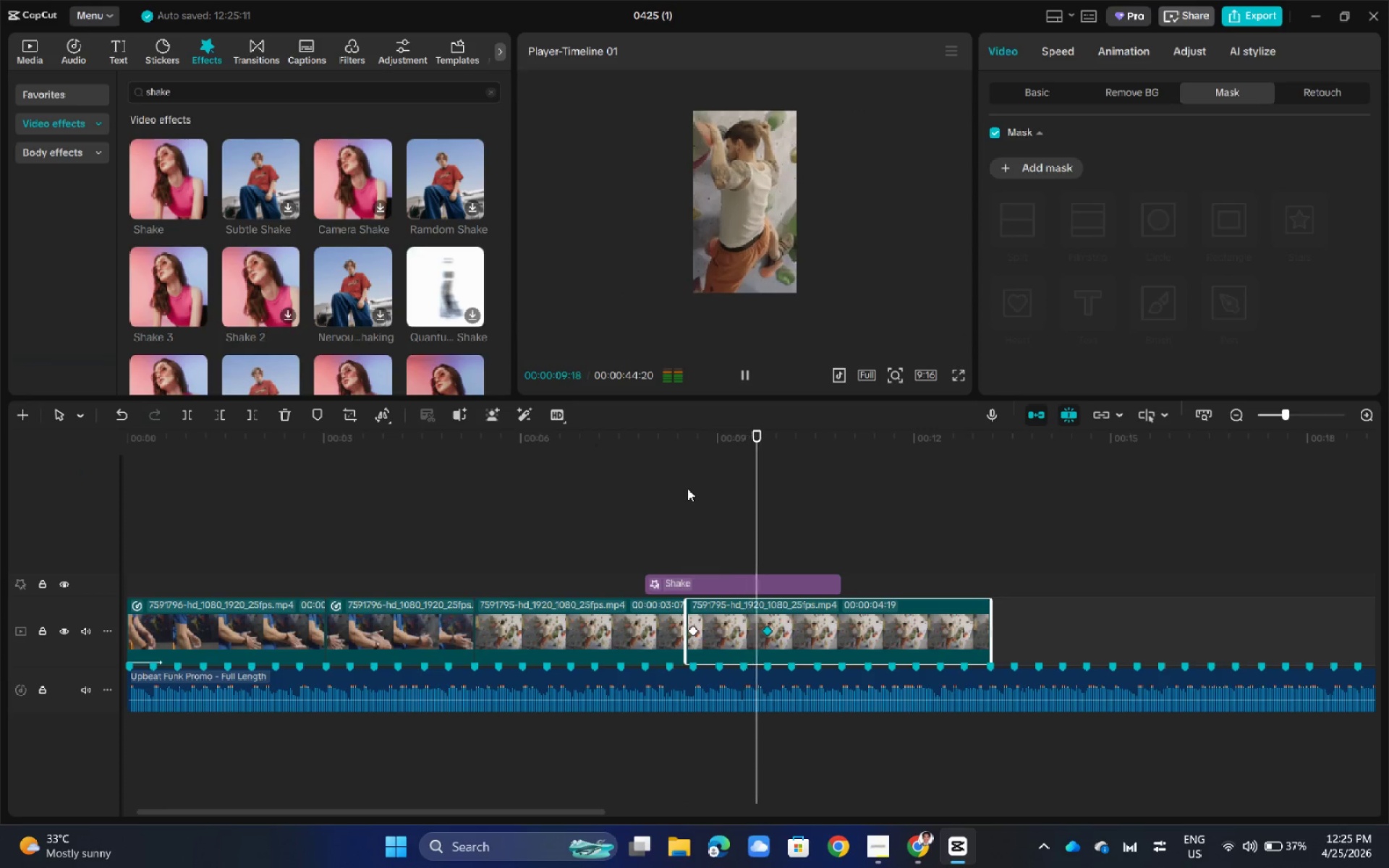 
wait(5.74)
 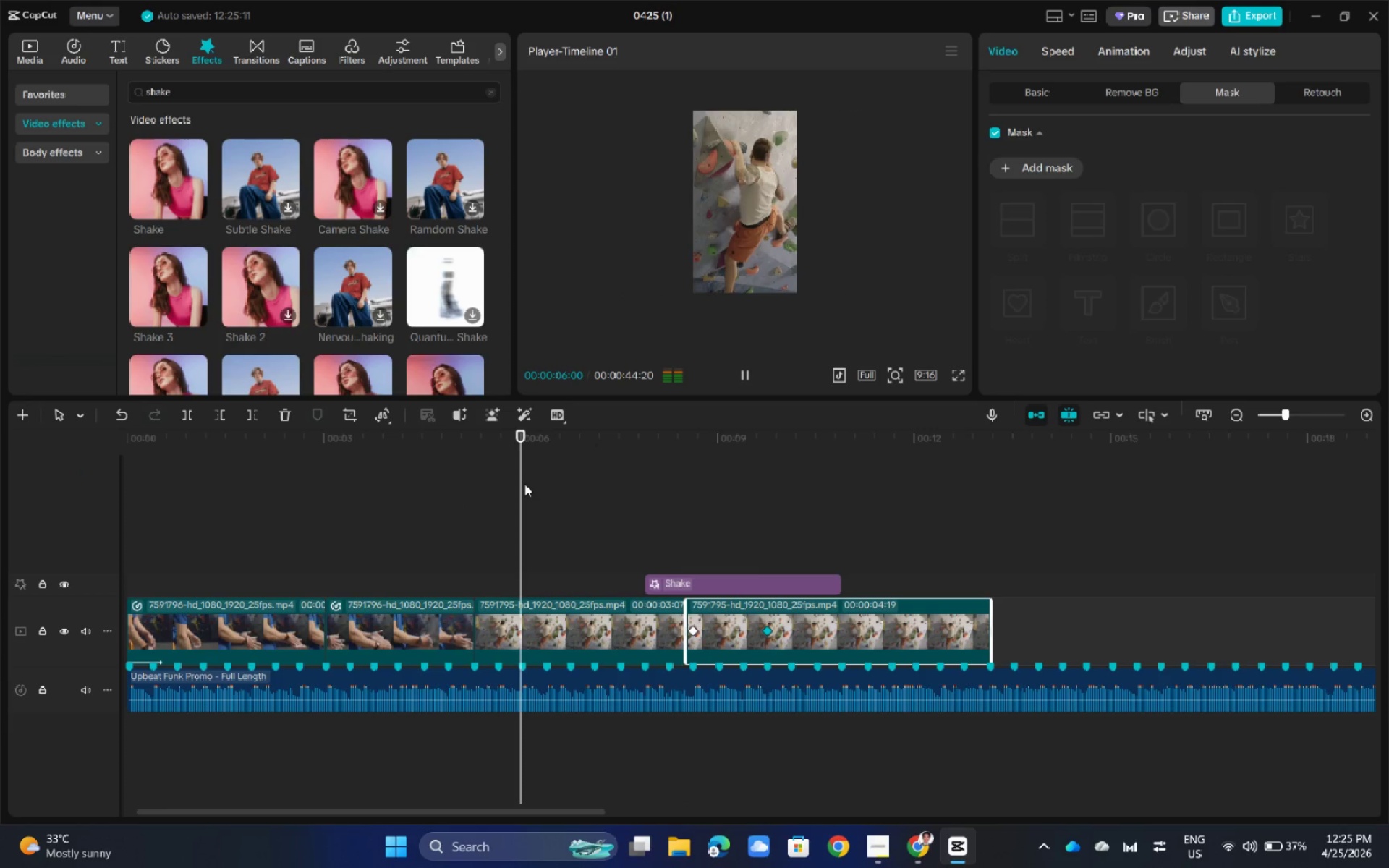 
key(Space)
 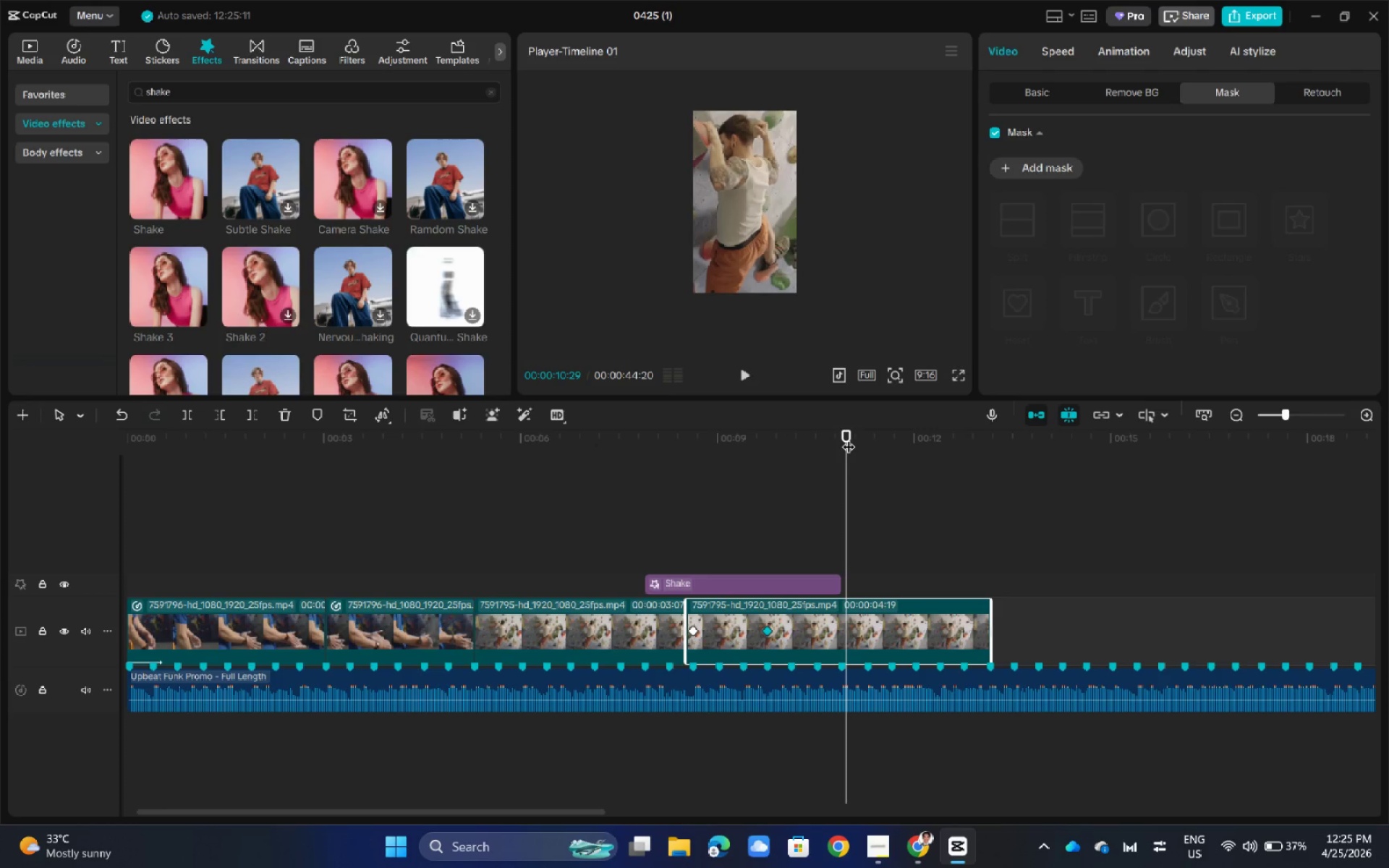 
left_click_drag(start_coordinate=[848, 437], to_coordinate=[684, 480])
 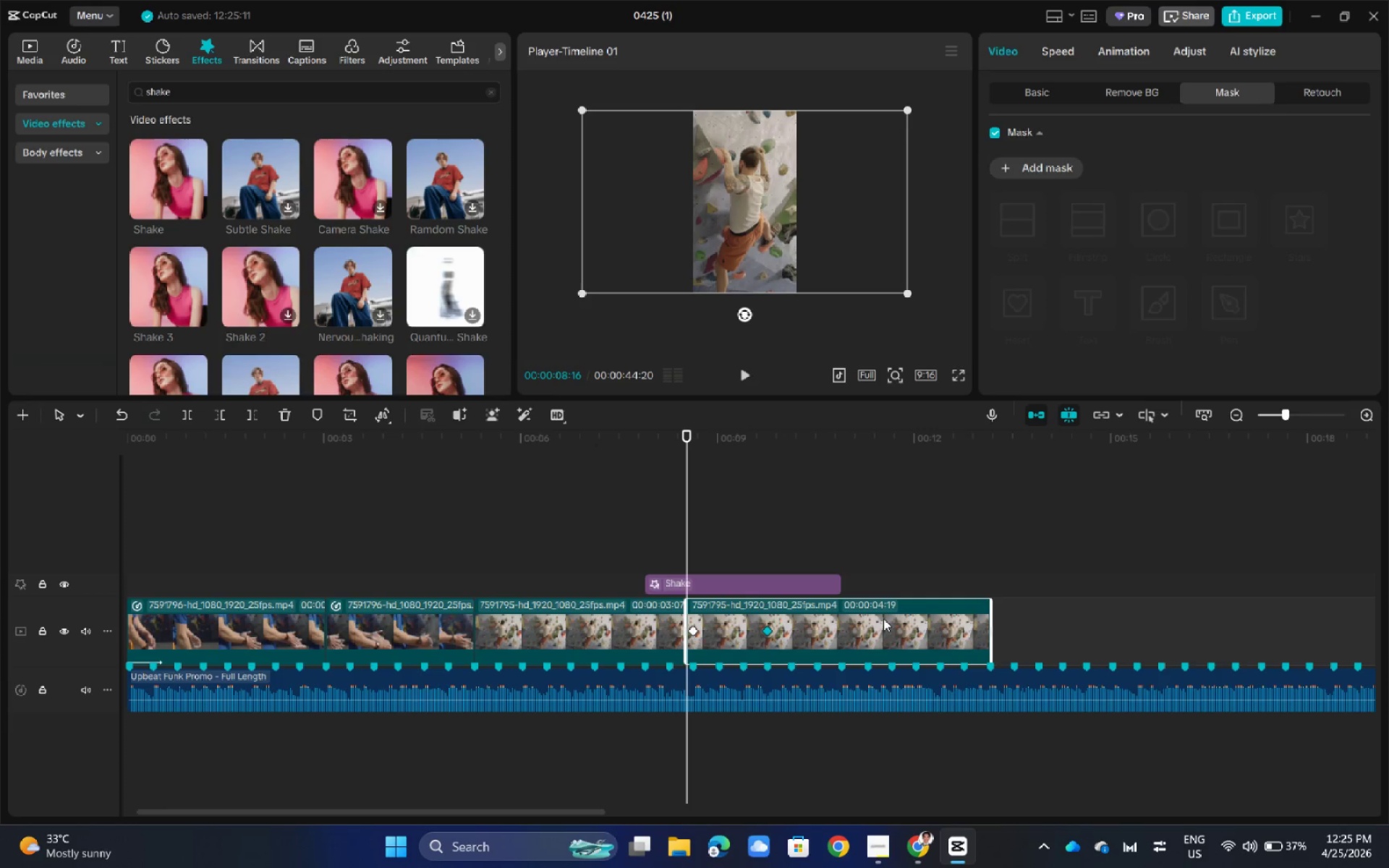 
left_click([883, 618])
 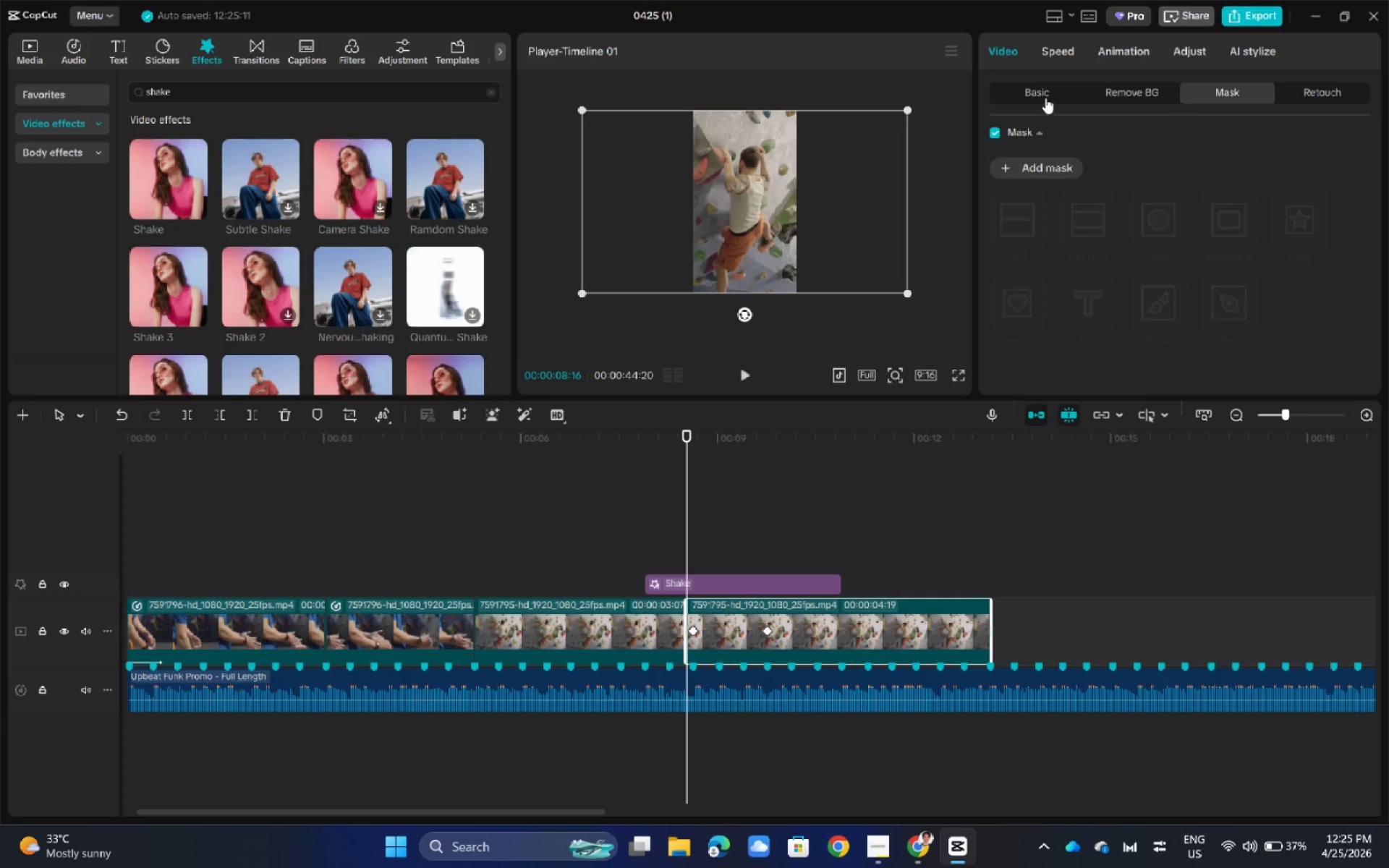 
left_click([1044, 171])
 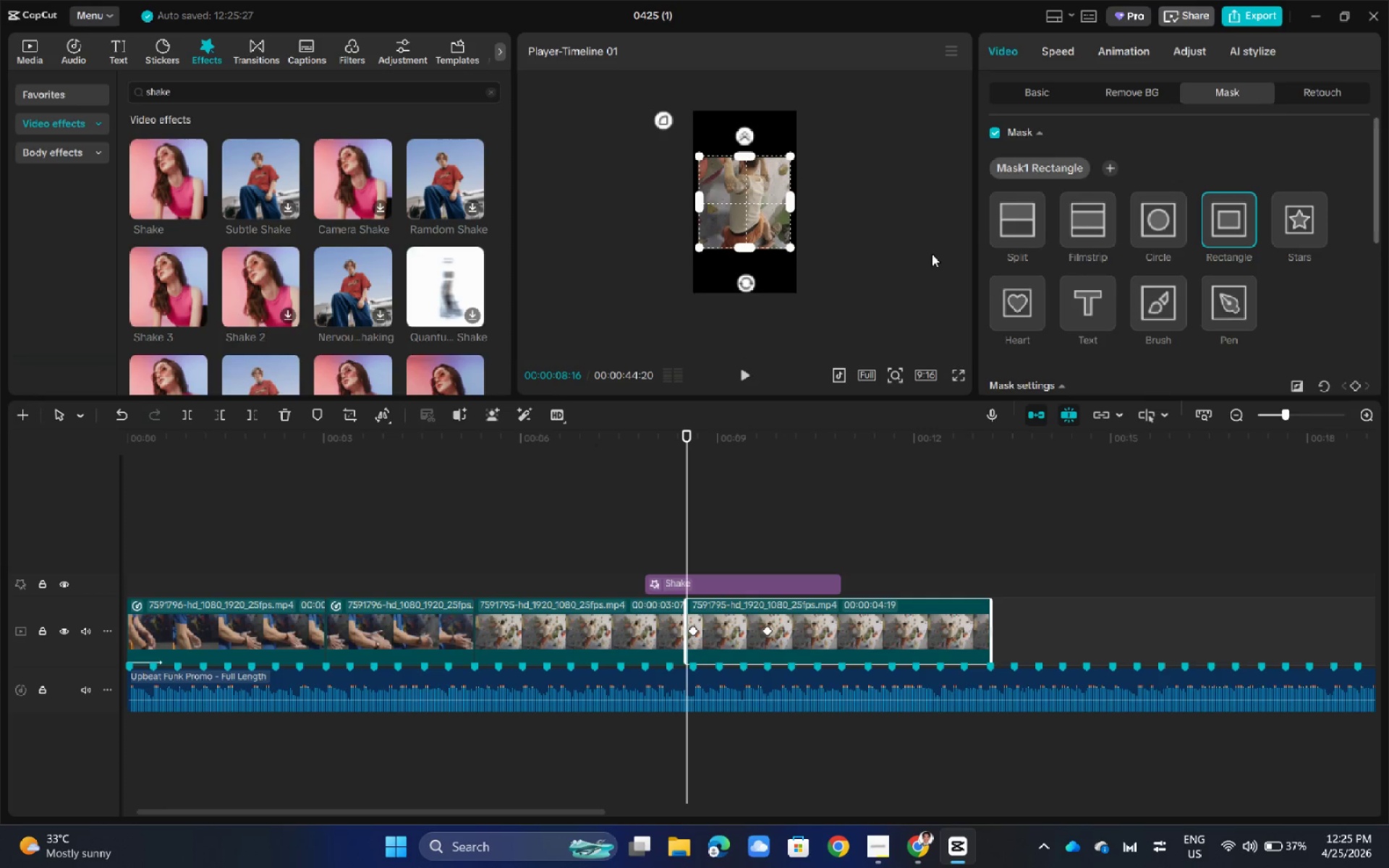 
left_click_drag(start_coordinate=[751, 207], to_coordinate=[752, 174])
 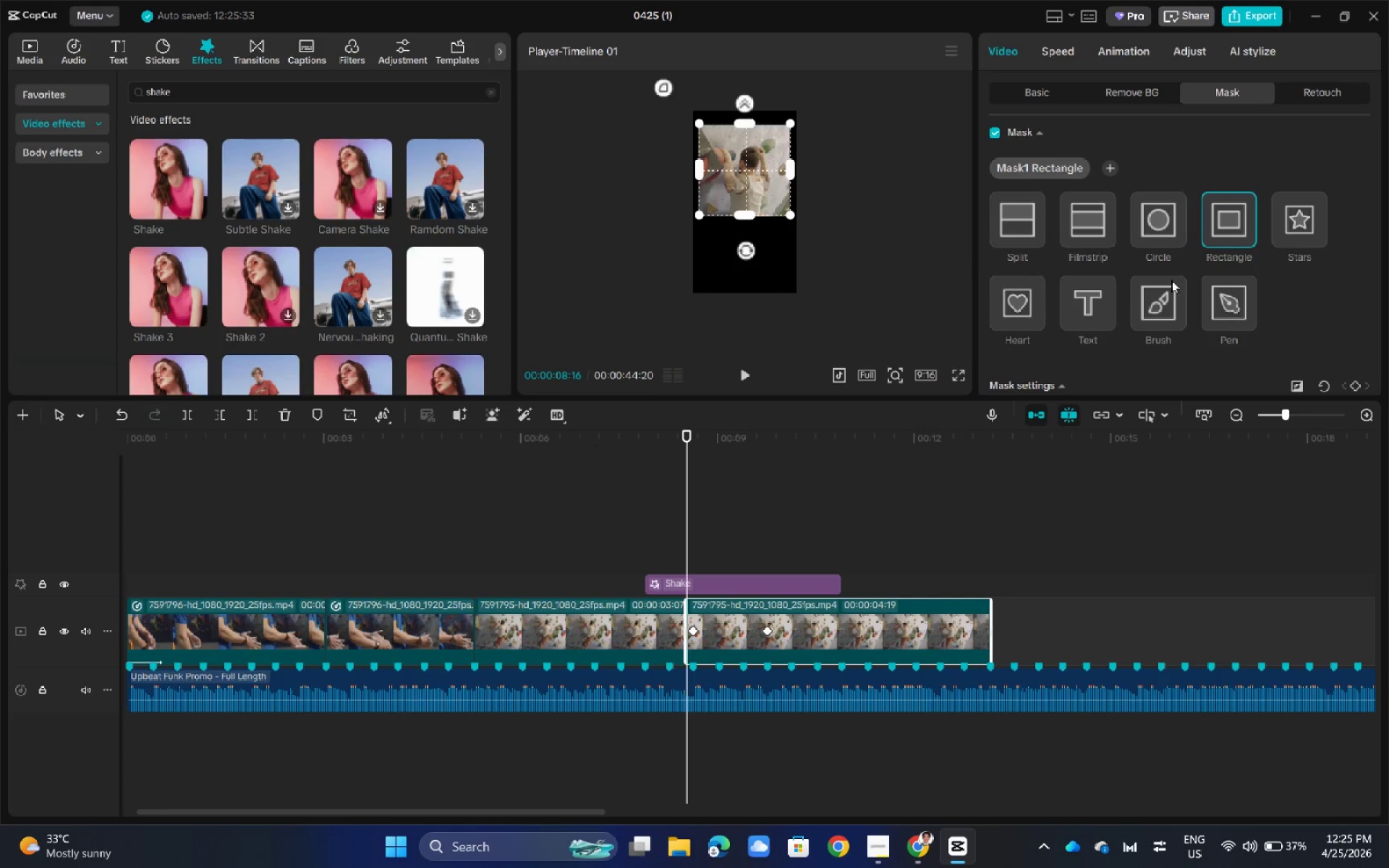 
scroll: coordinate [1151, 292], scroll_direction: down, amount: 10.0
 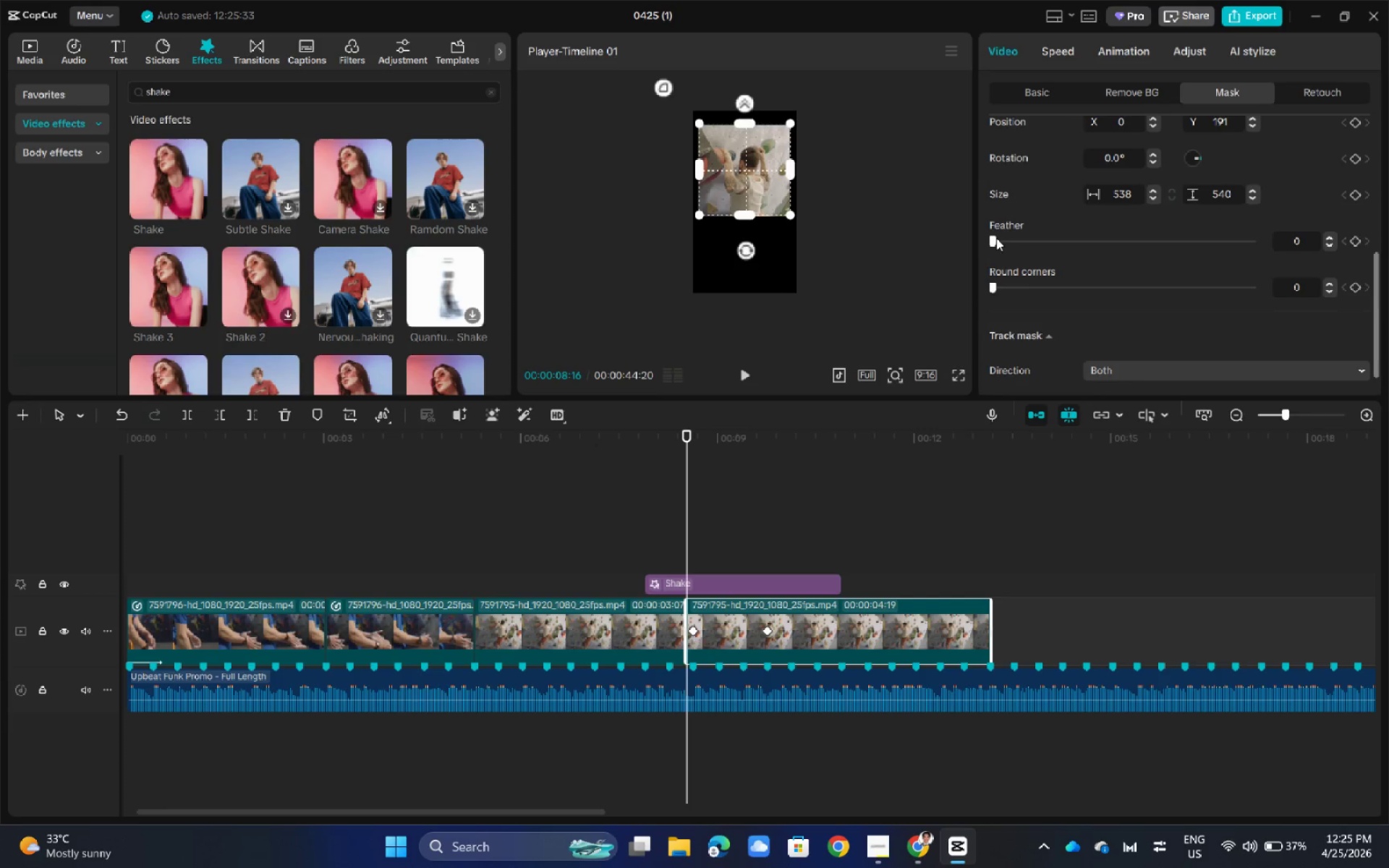 
left_click_drag(start_coordinate=[996, 238], to_coordinate=[1160, 247])
 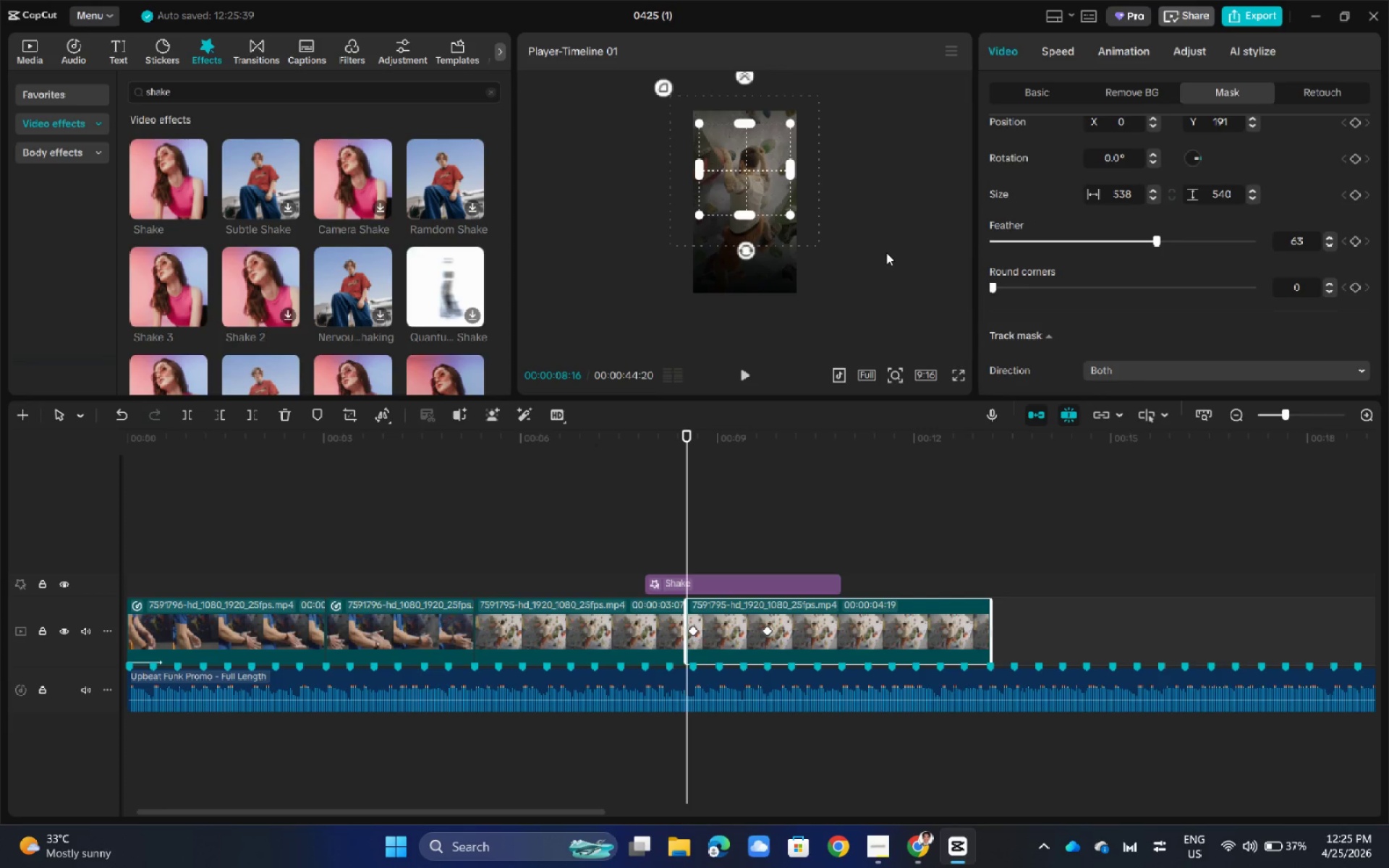 
left_click([886, 252])
 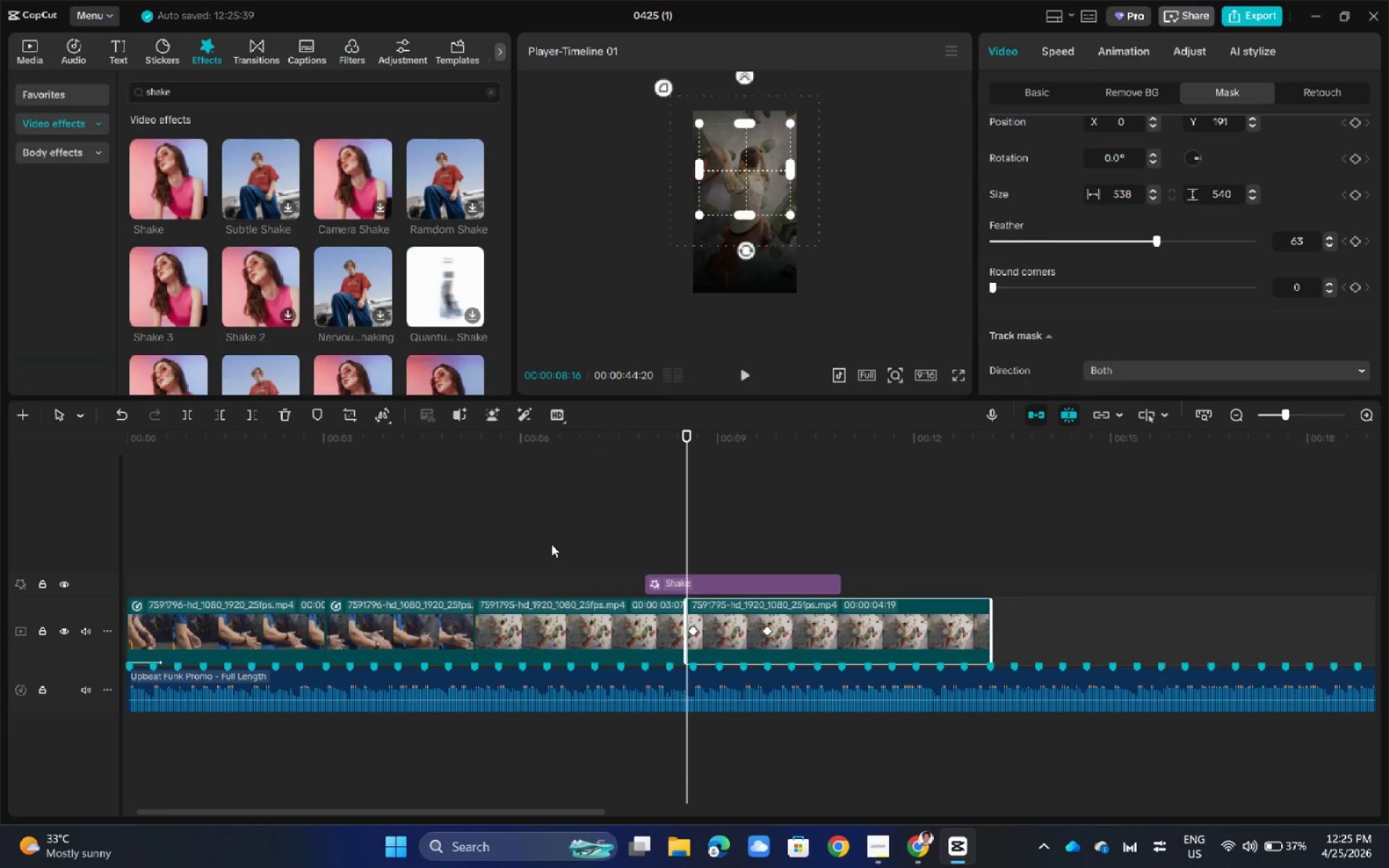 
double_click([570, 514])
 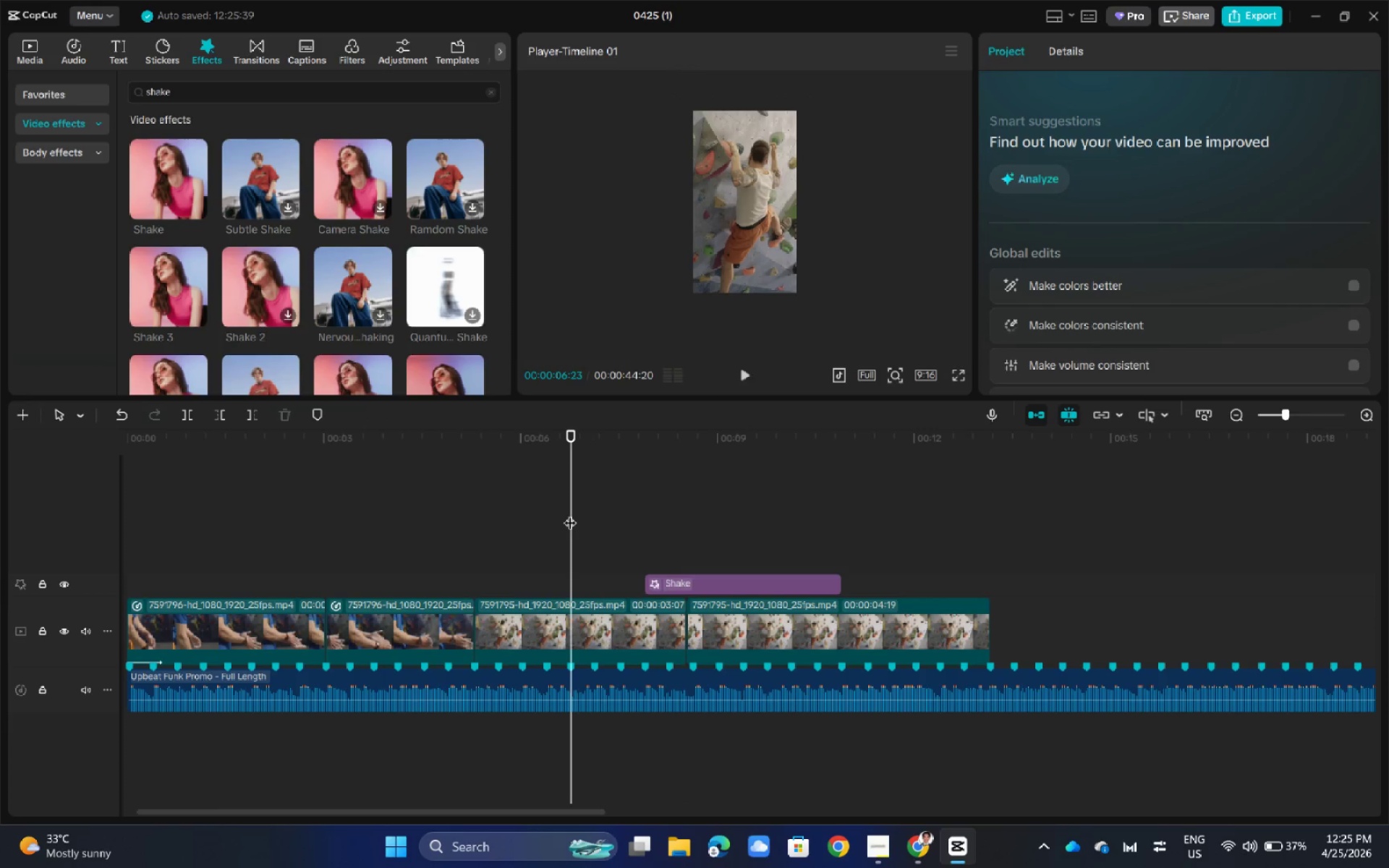 
key(Space)
 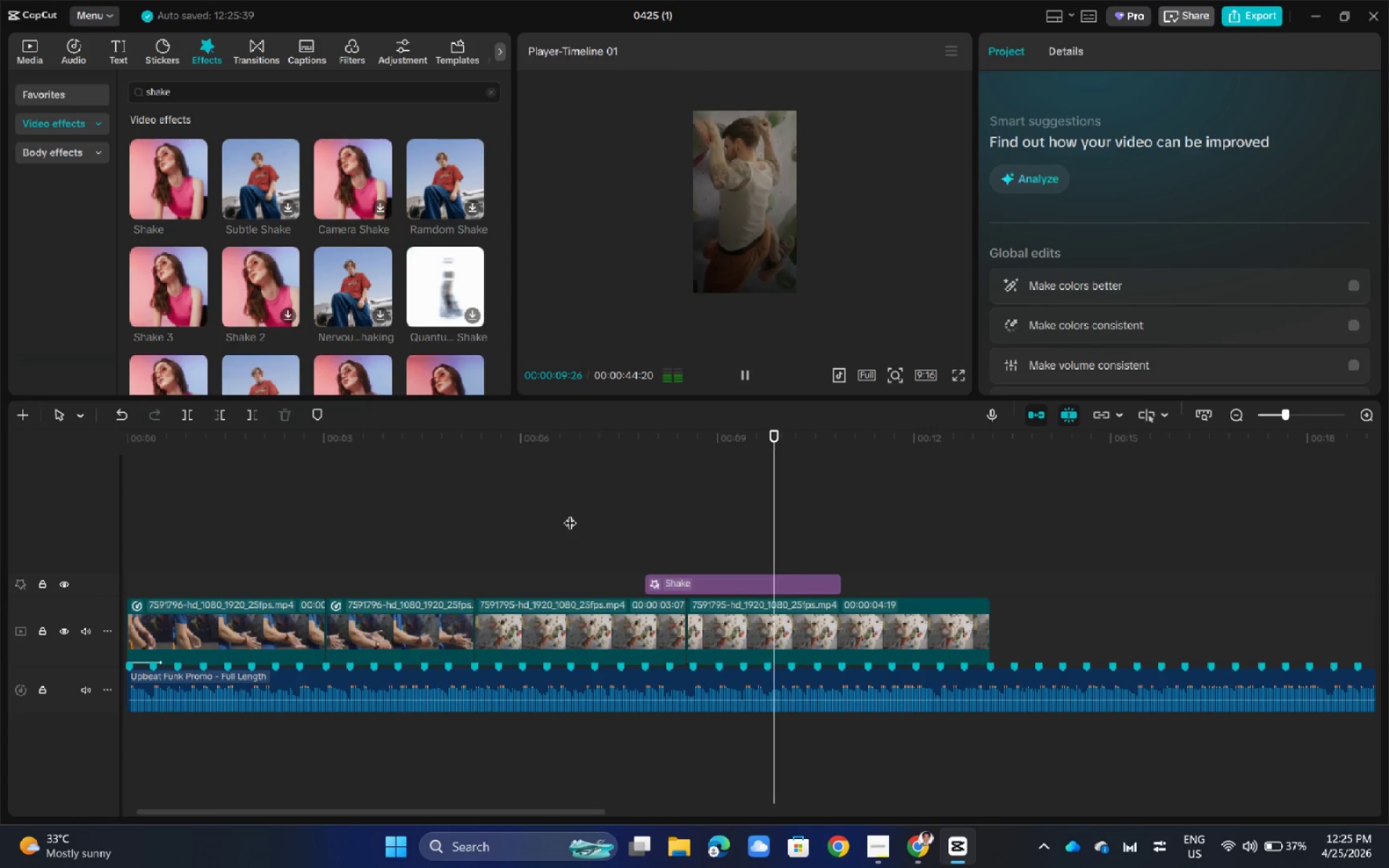 
left_click_drag(start_coordinate=[839, 444], to_coordinate=[821, 505])
 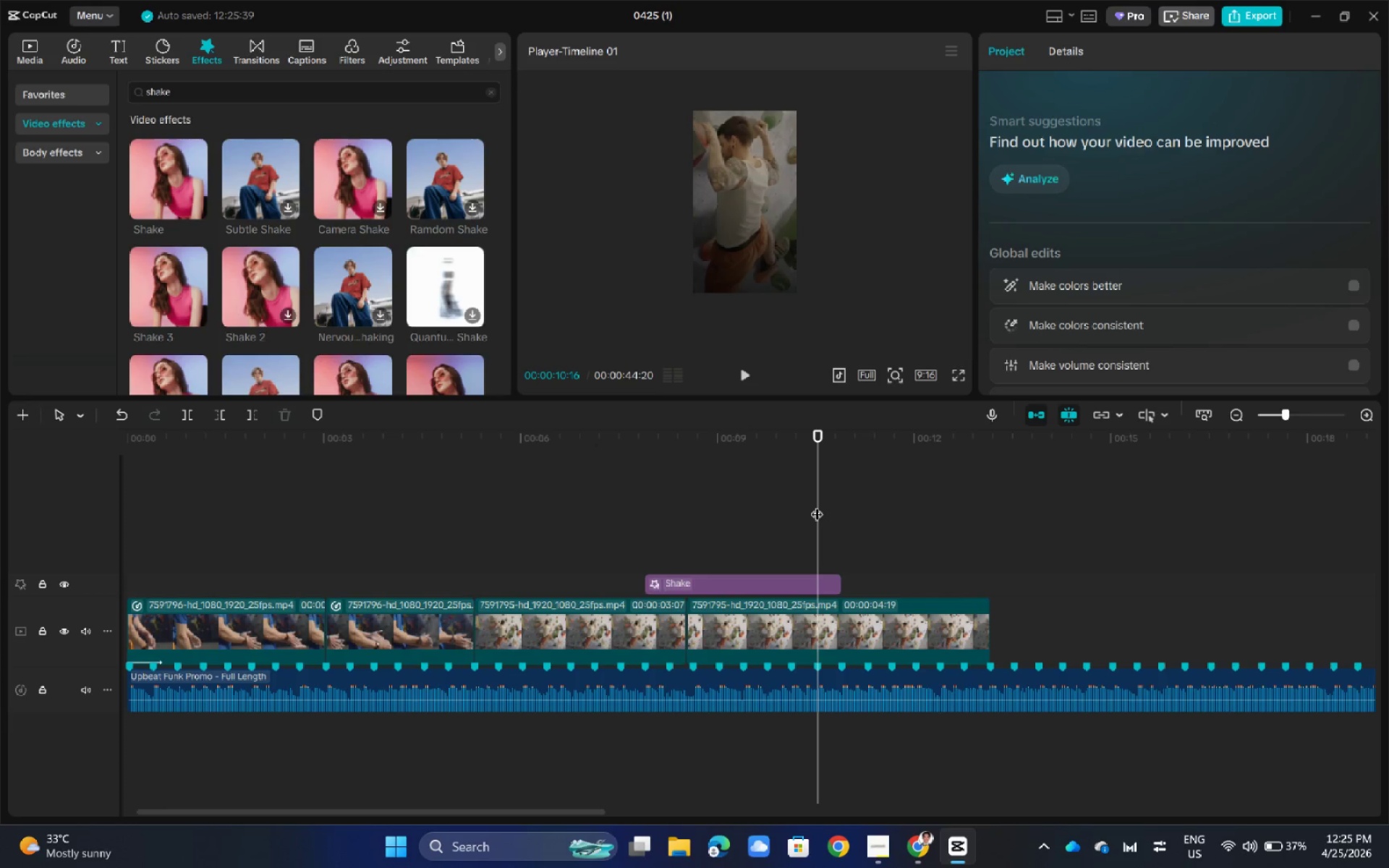 
left_click_drag(start_coordinate=[824, 441], to_coordinate=[626, 473])
 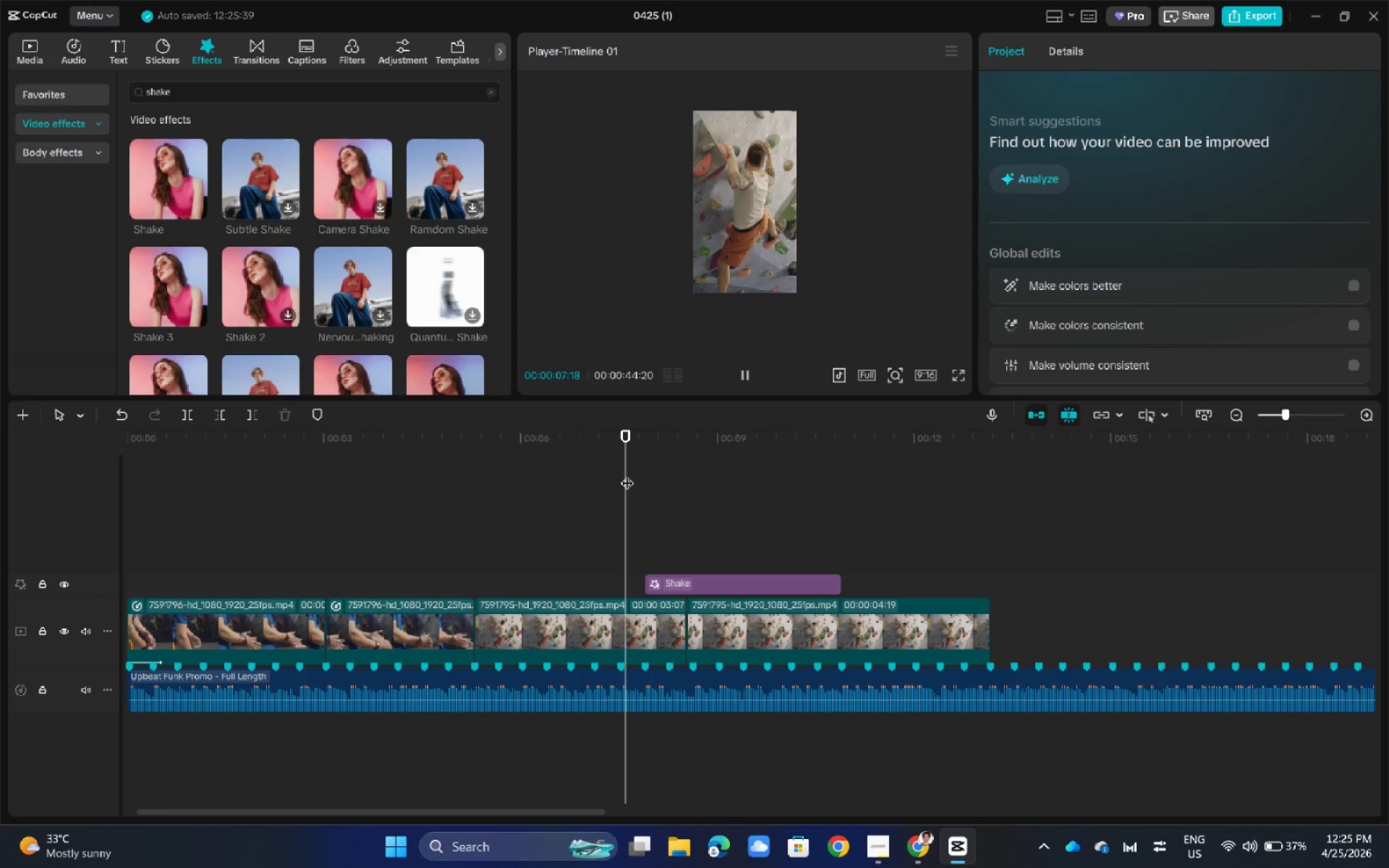 
key(Space)
 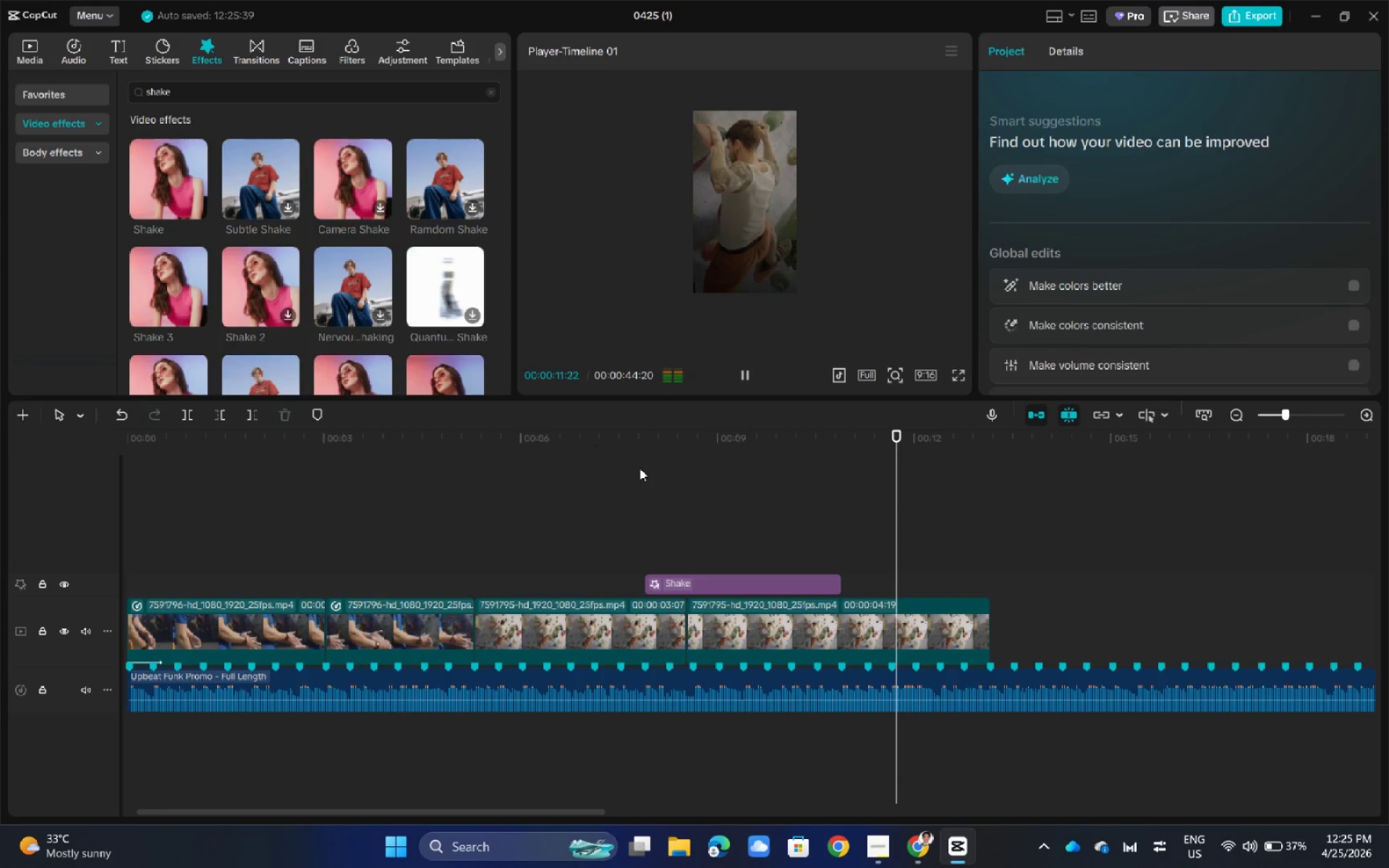 
wait(5.56)
 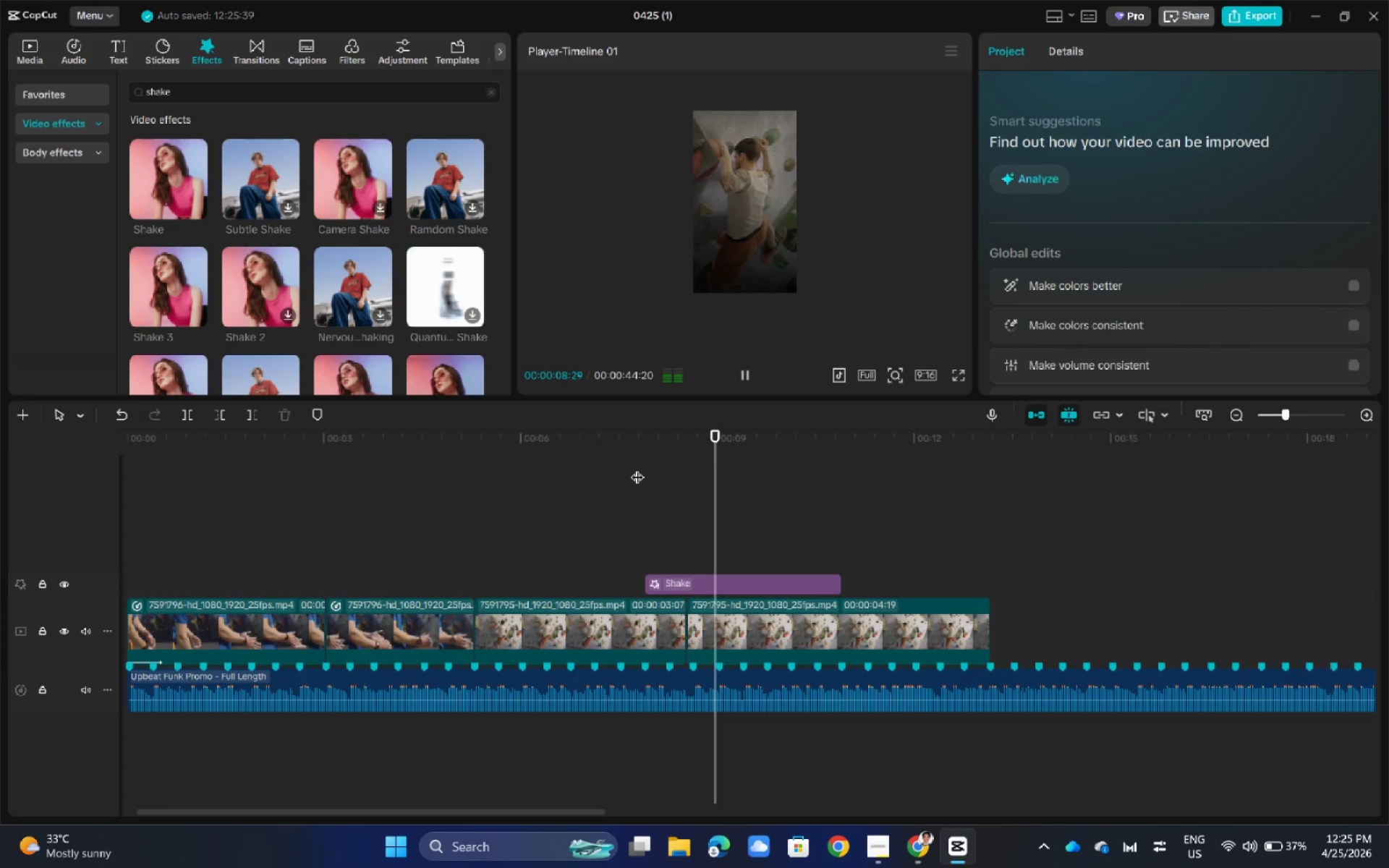 
left_click_drag(start_coordinate=[974, 437], to_coordinate=[842, 466])
 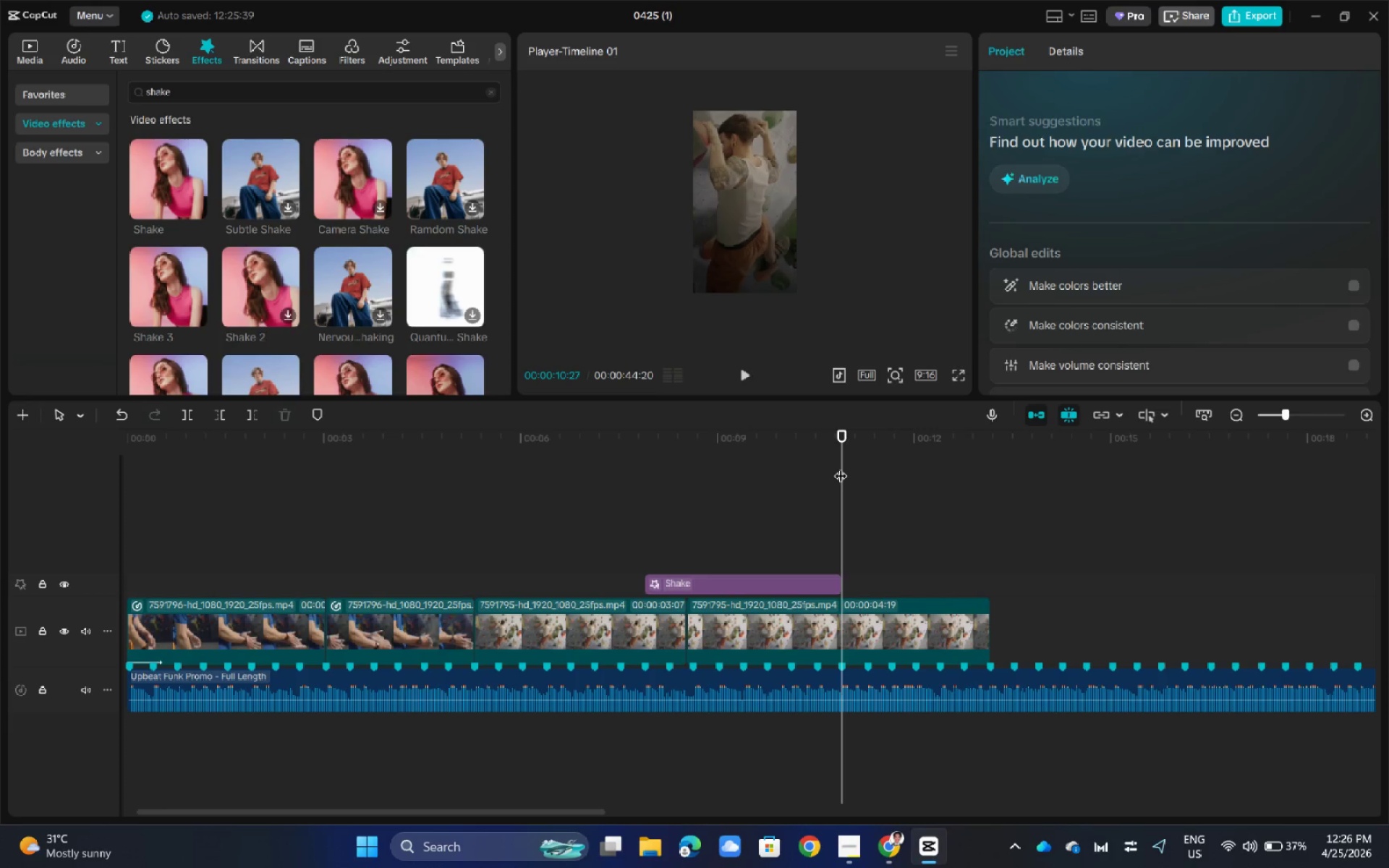 
wait(5.05)
 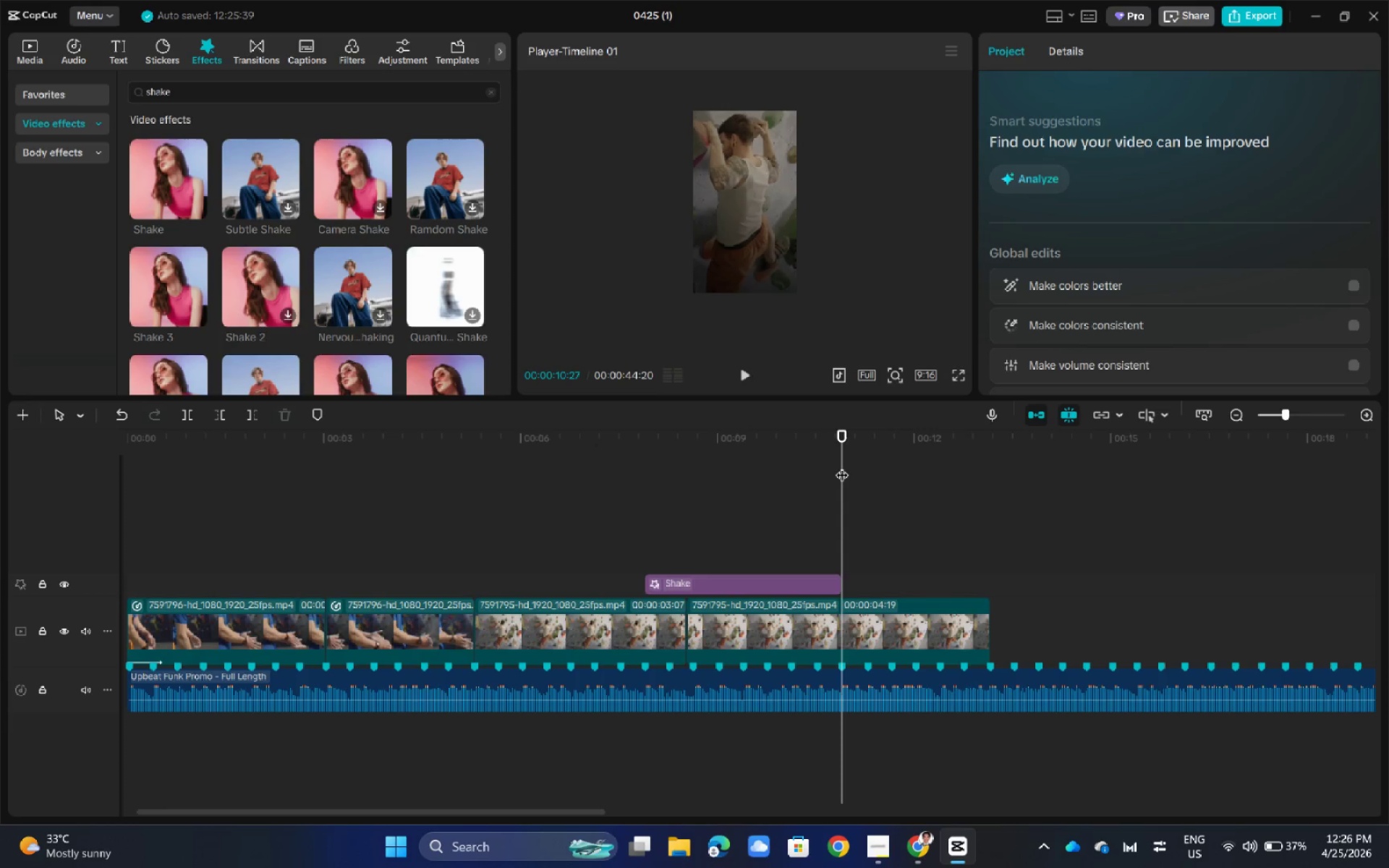 
scroll: coordinate [470, 586], scroll_direction: down, amount: 1.0
 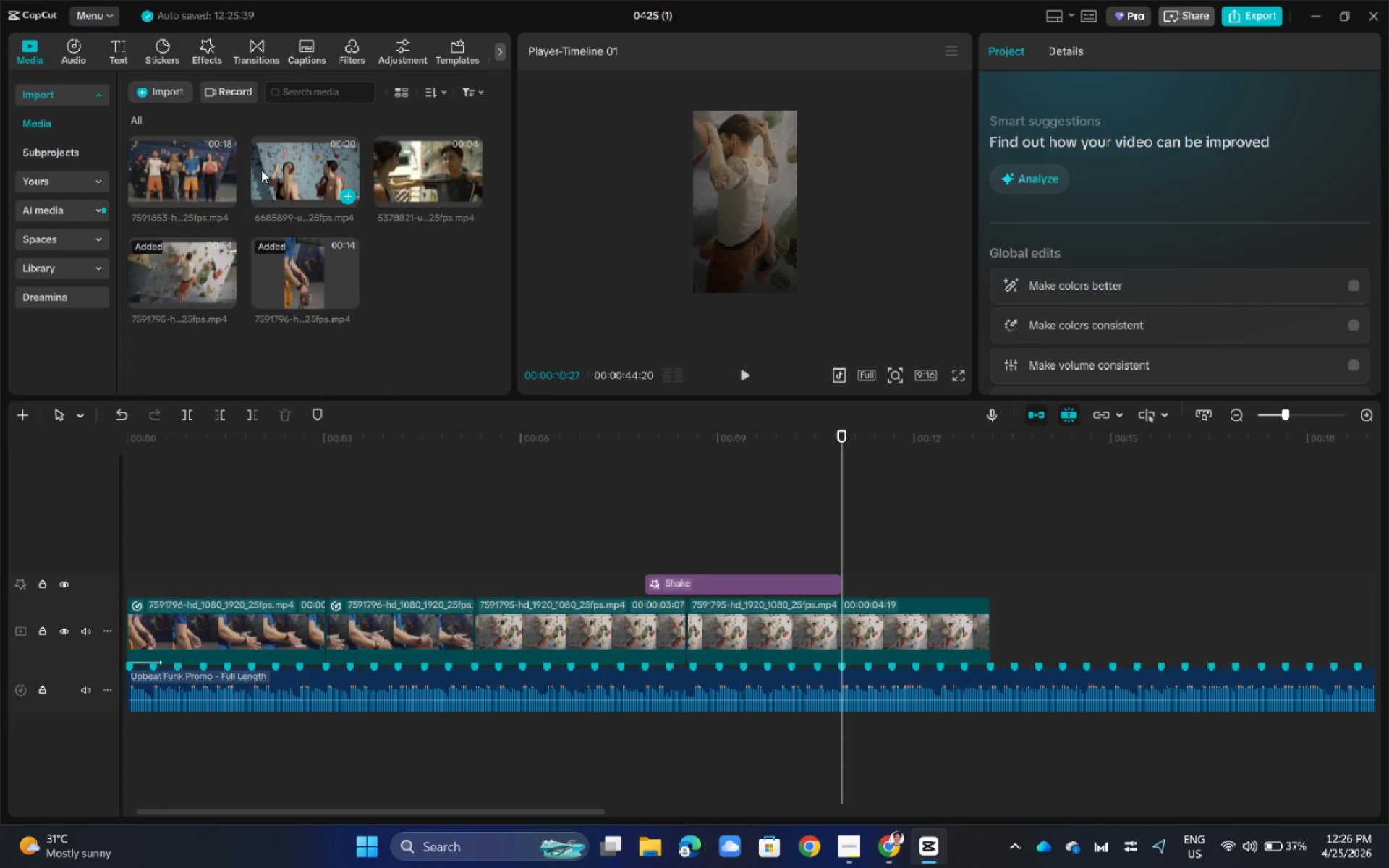 
wait(5.21)
 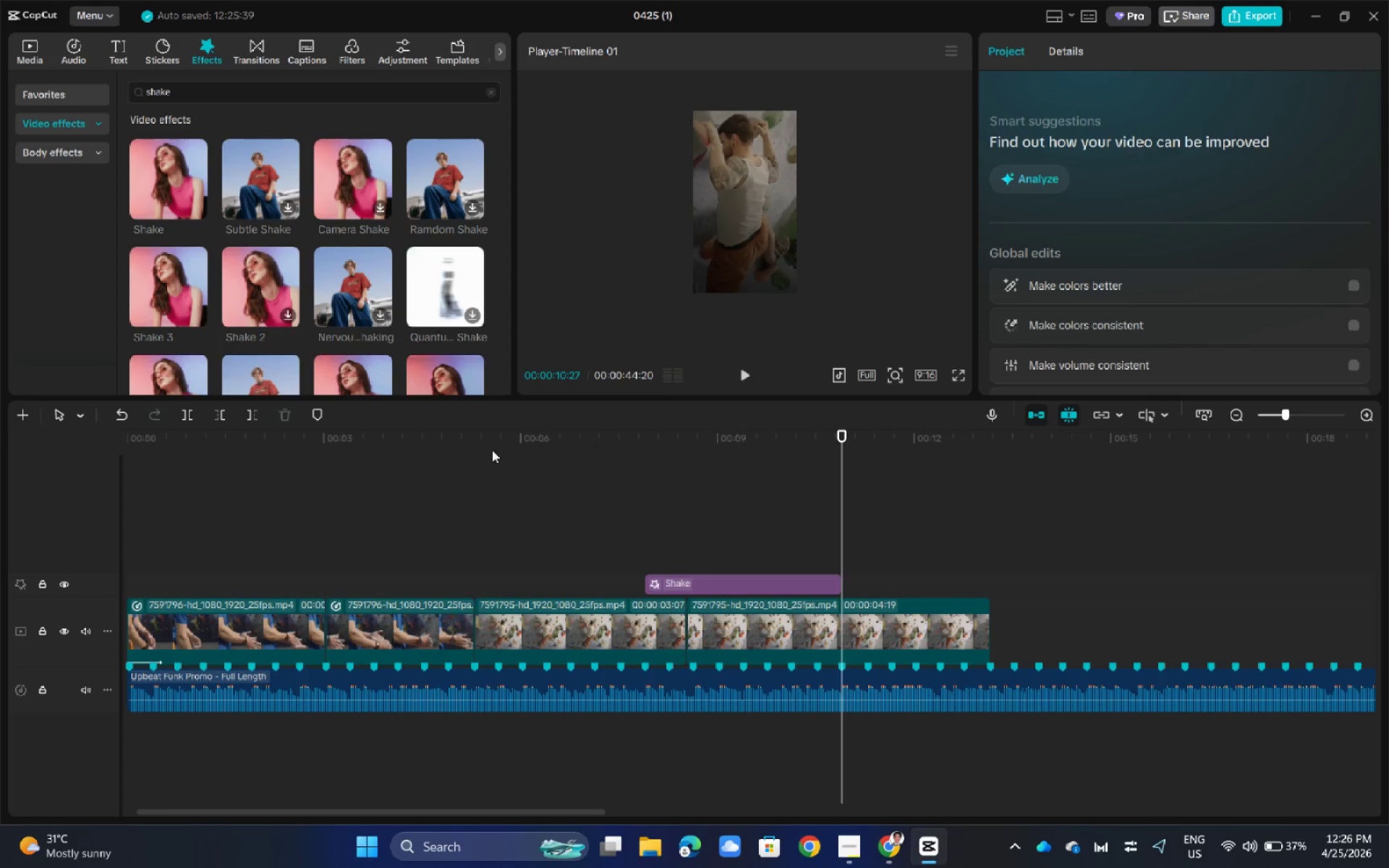 
left_click_drag(start_coordinate=[305, 169], to_coordinate=[1029, 629])
 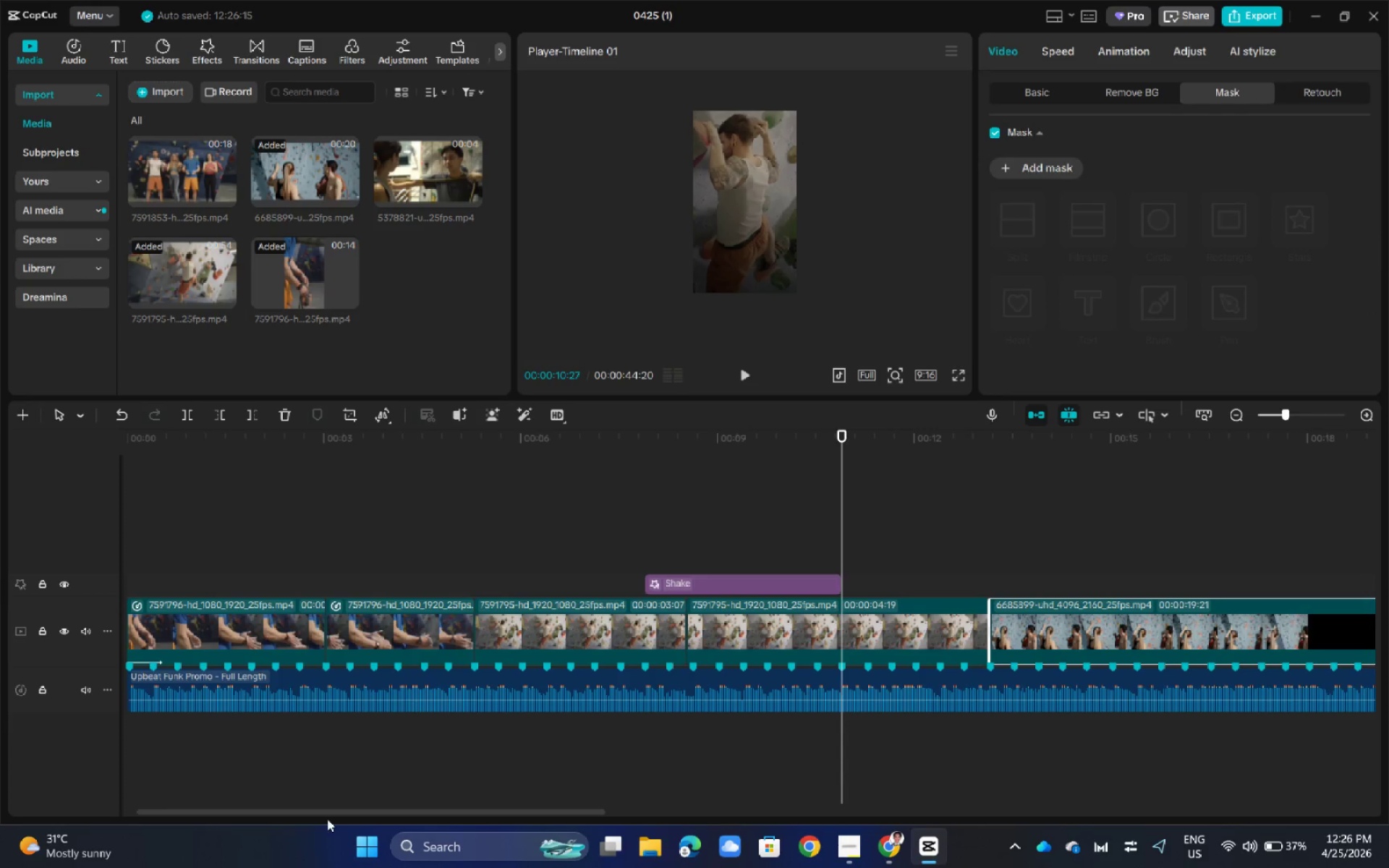 
left_click_drag(start_coordinate=[336, 812], to_coordinate=[723, 810])
 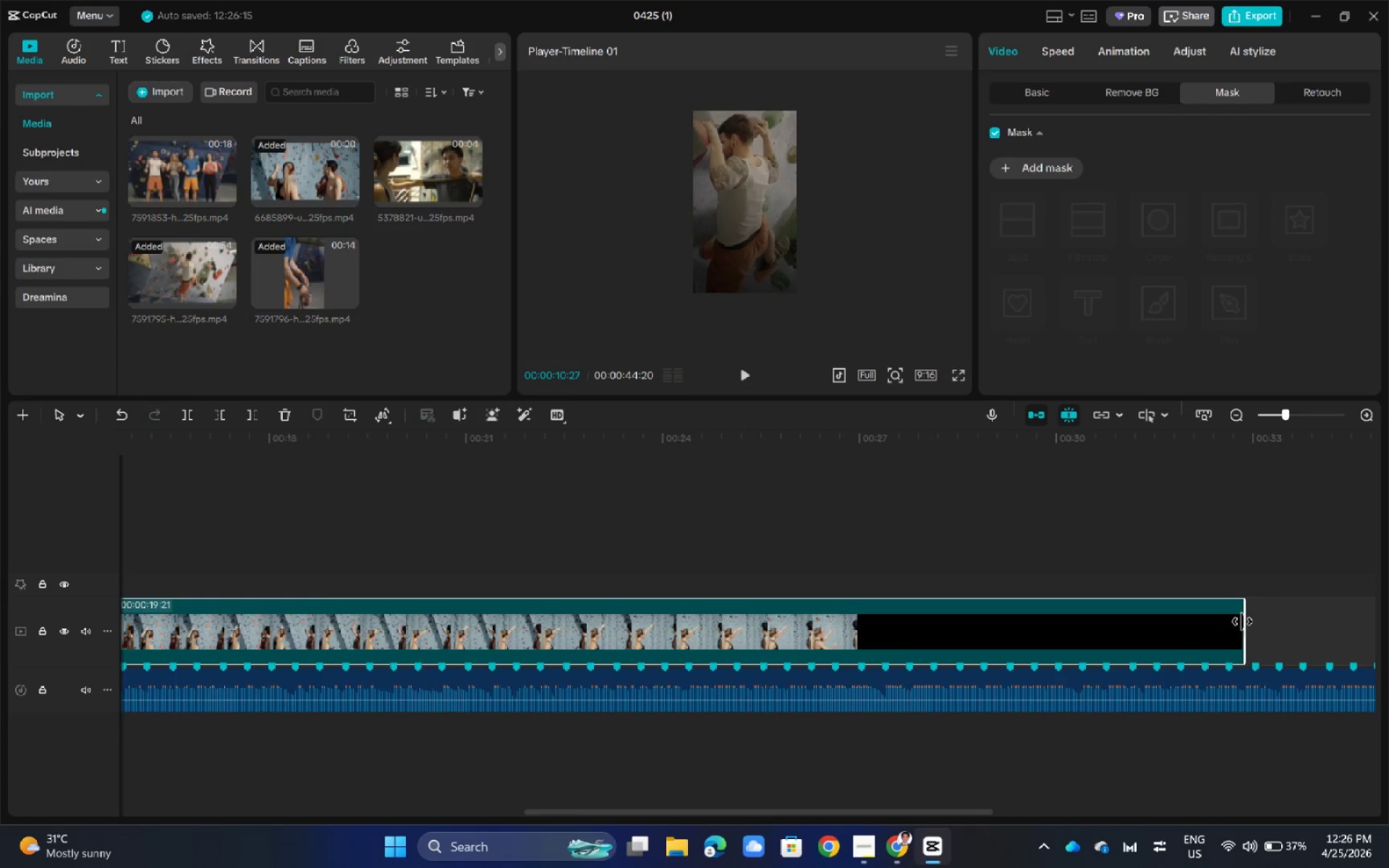 
left_click_drag(start_coordinate=[1244, 621], to_coordinate=[1125, 645])
 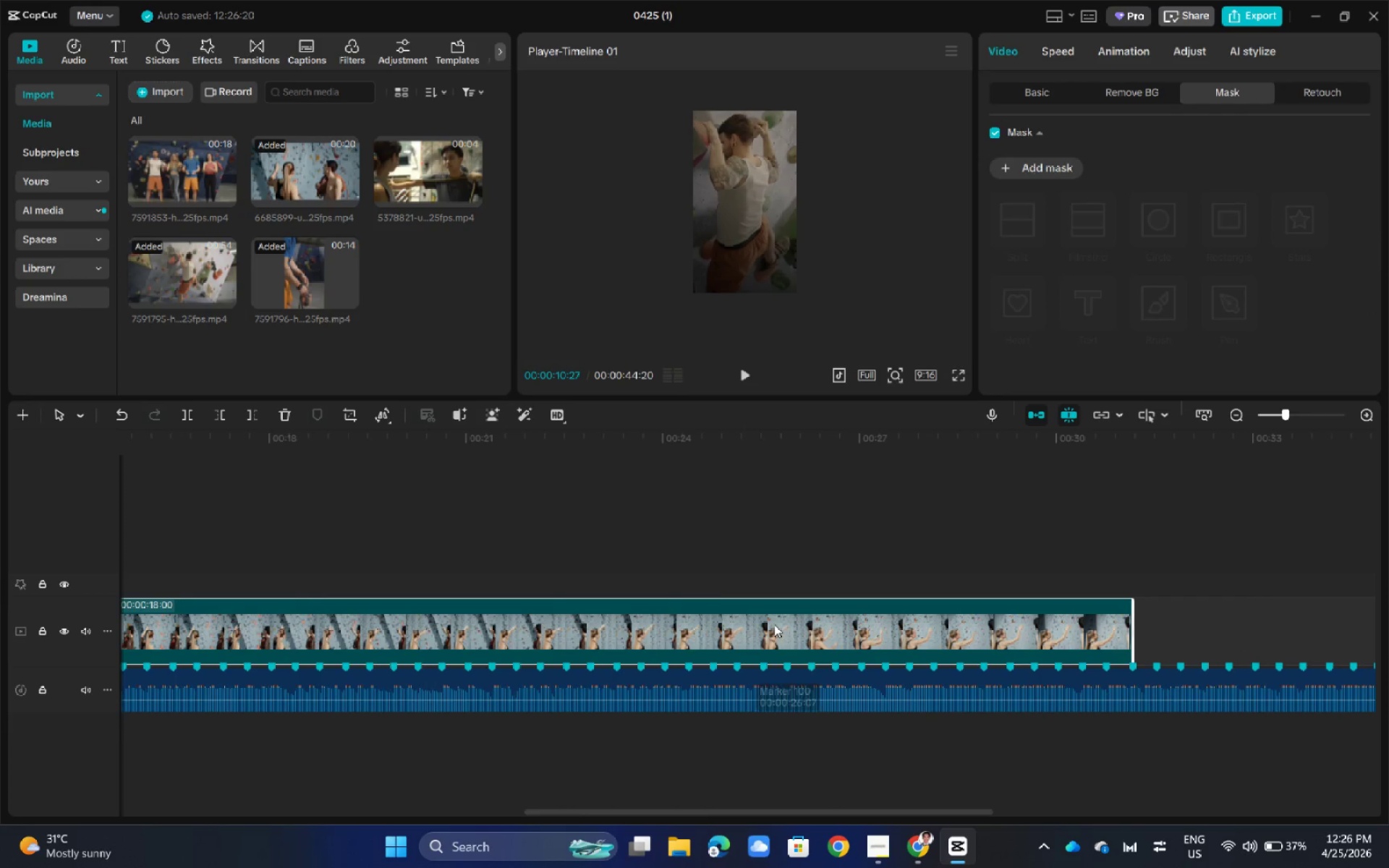 
left_click([698, 627])
 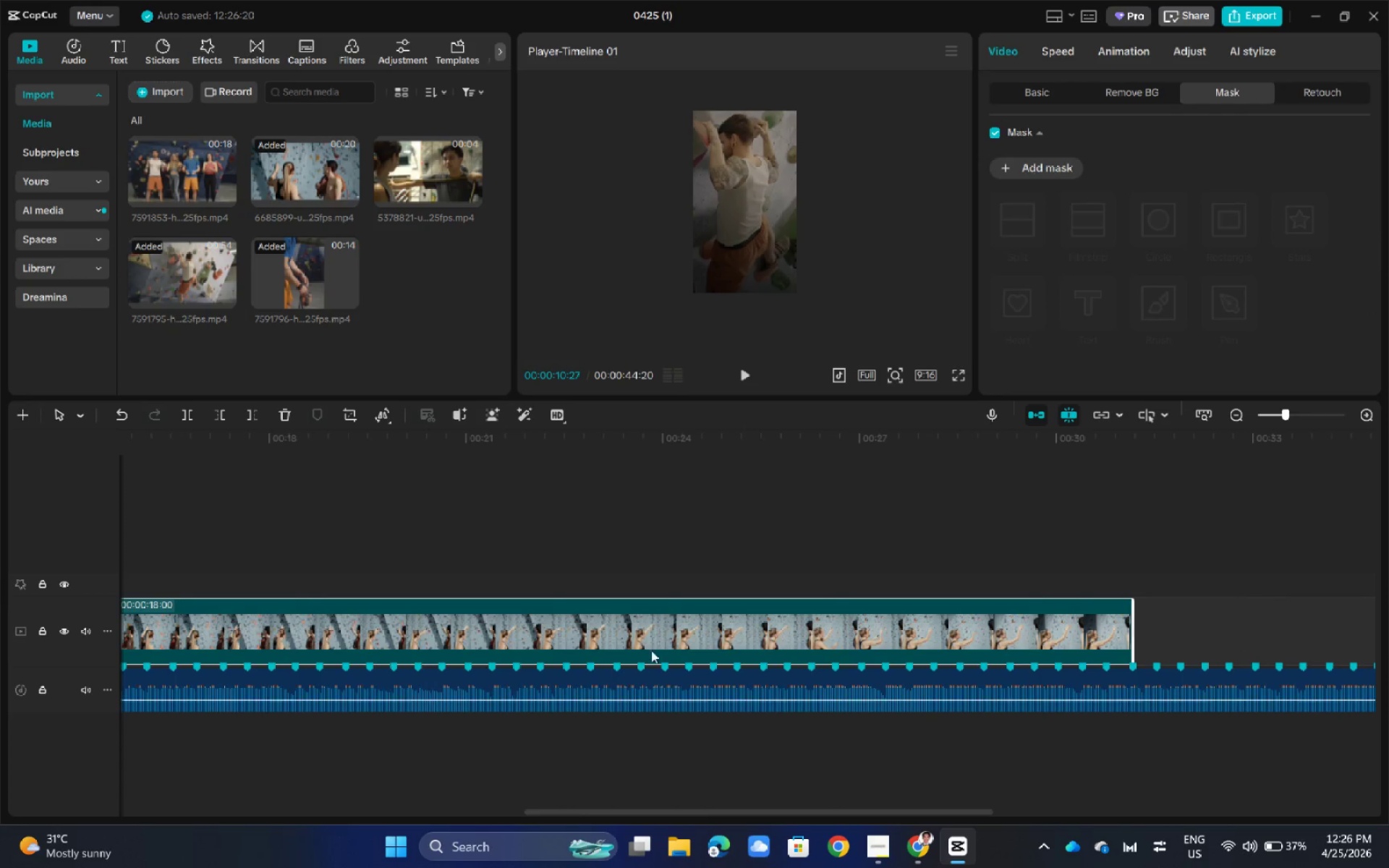 
double_click([609, 539])
 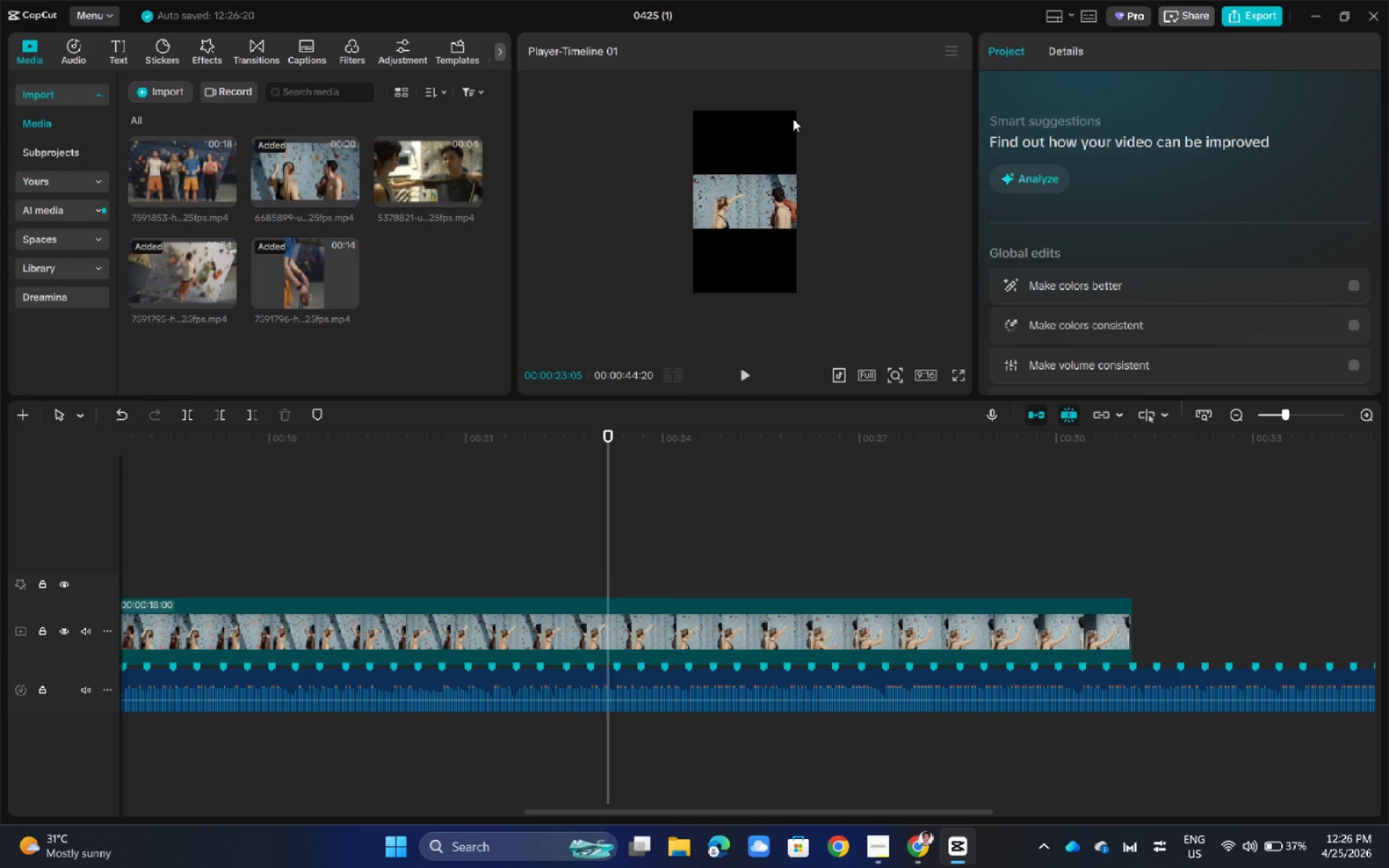 
left_click([791, 196])
 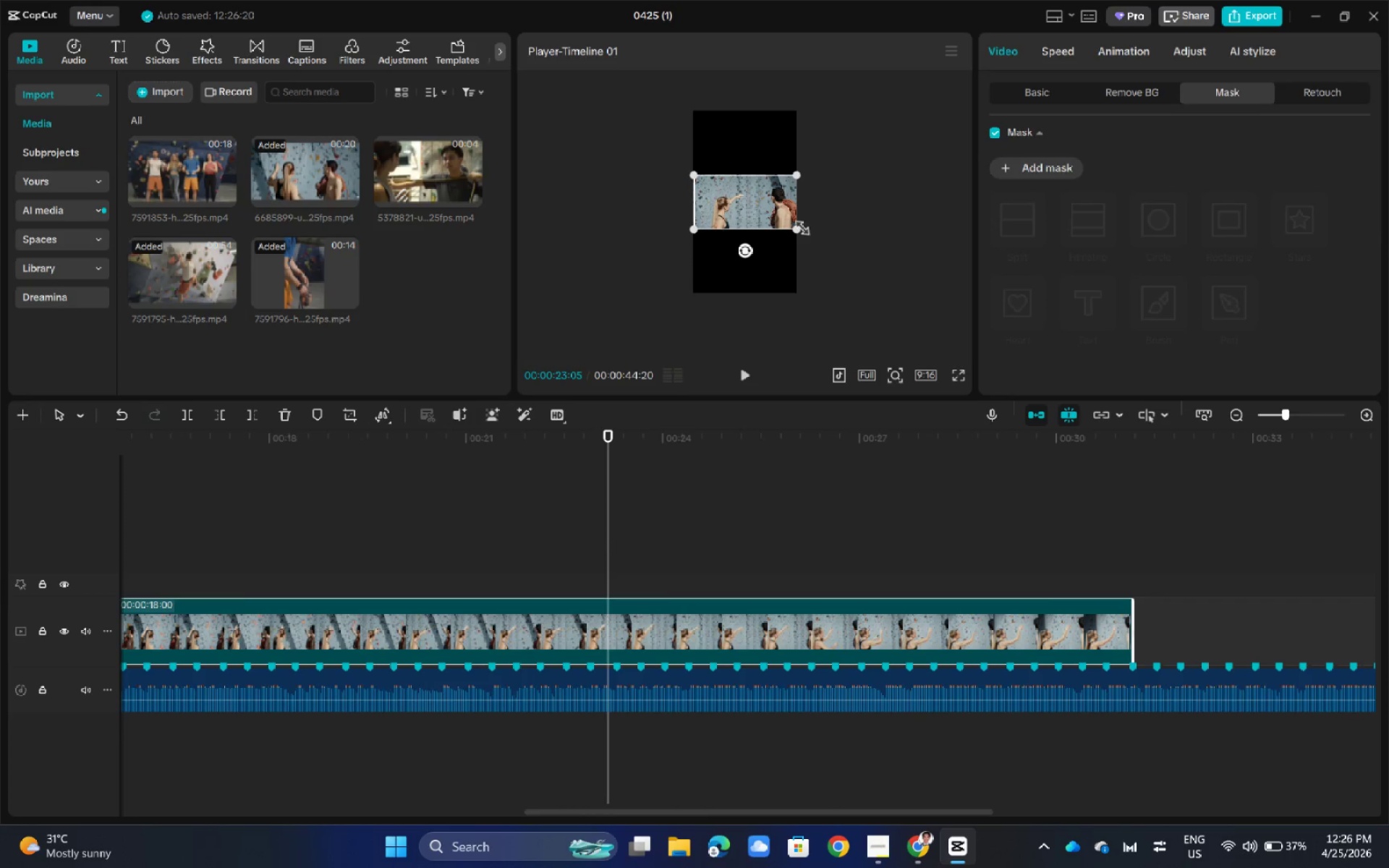 
left_click_drag(start_coordinate=[798, 225], to_coordinate=[914, 451])
 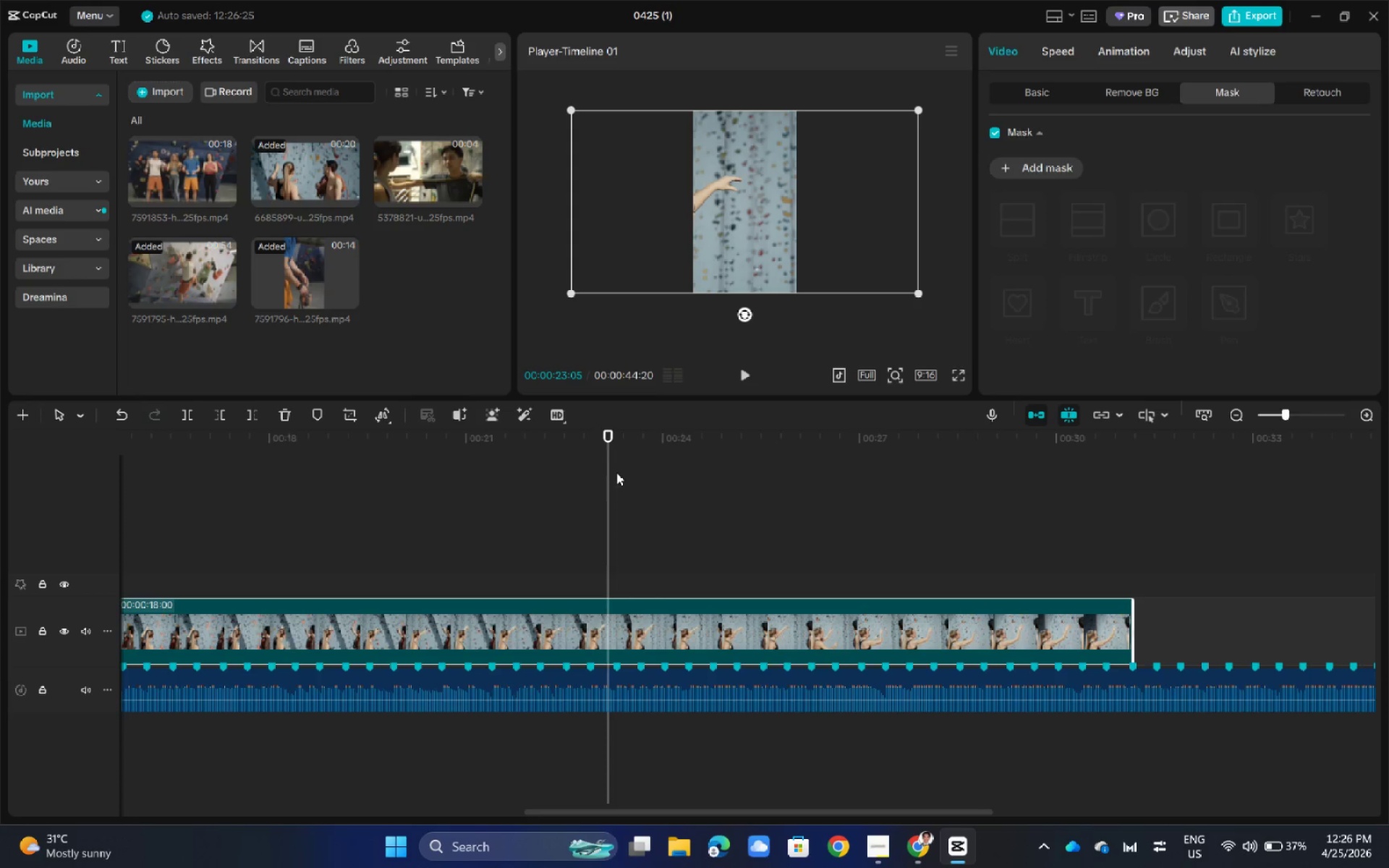 
left_click_drag(start_coordinate=[613, 440], to_coordinate=[391, 461])
 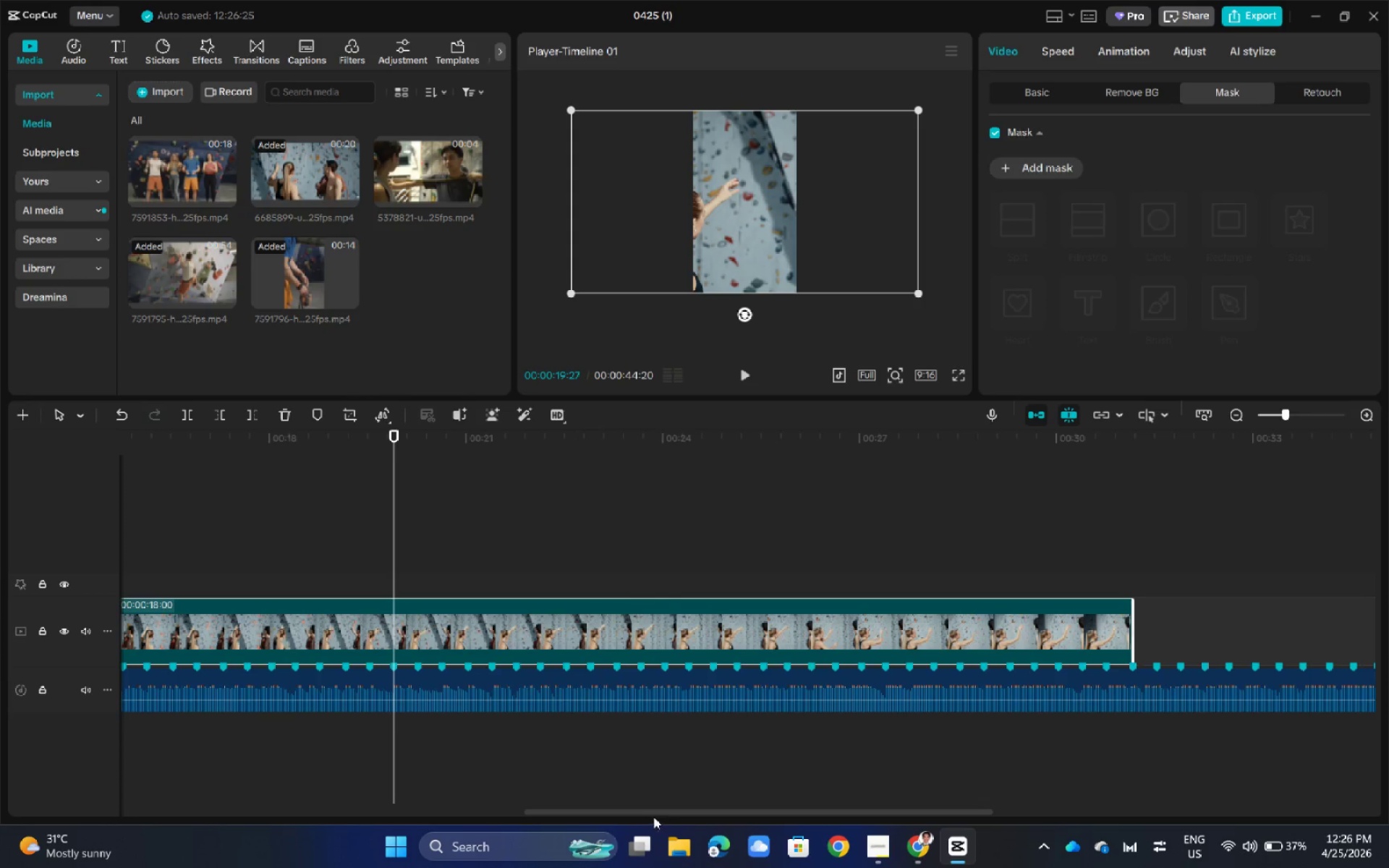 
left_click_drag(start_coordinate=[654, 807], to_coordinate=[639, 809])
 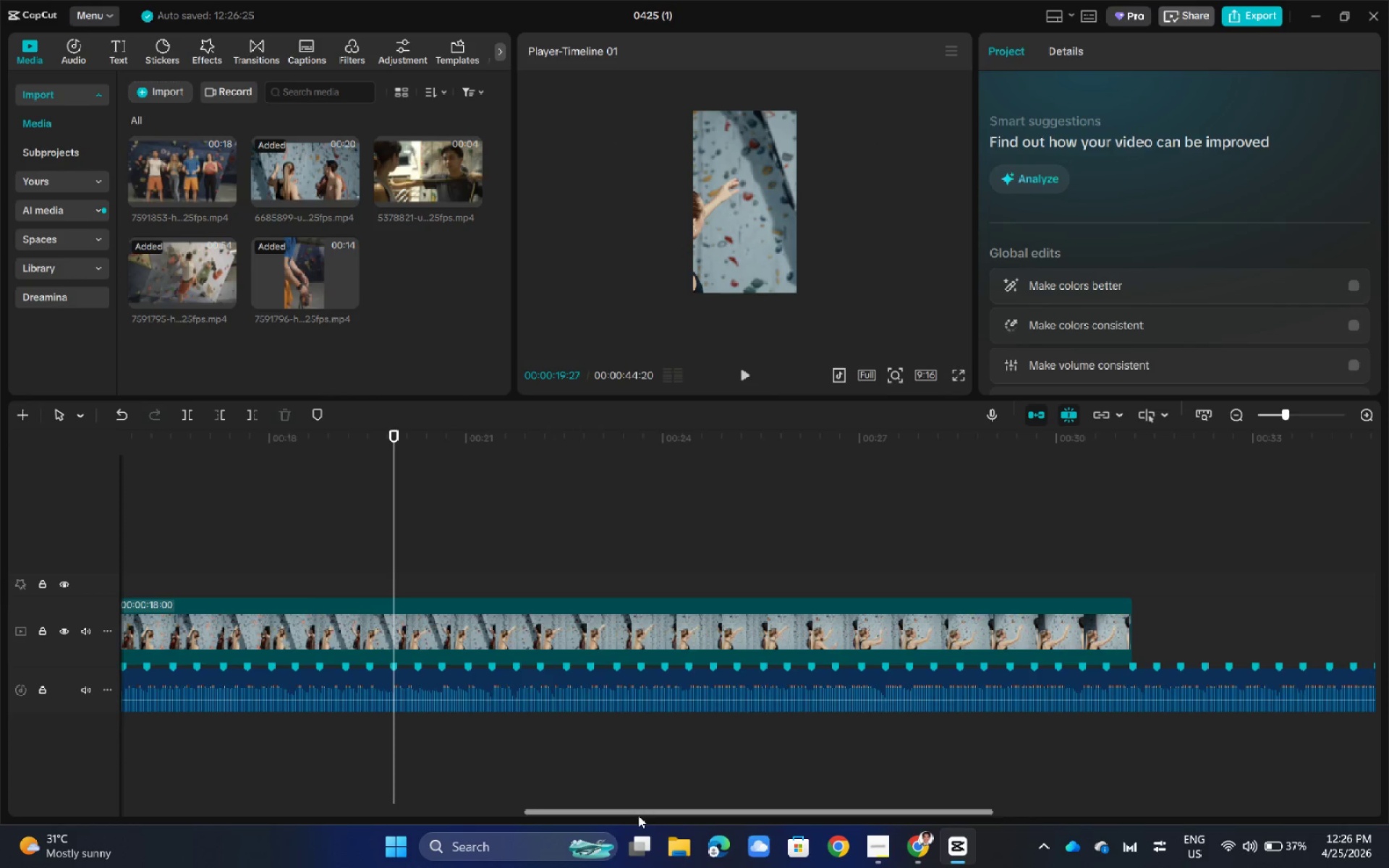 
left_click_drag(start_coordinate=[638, 815], to_coordinate=[549, 812])
 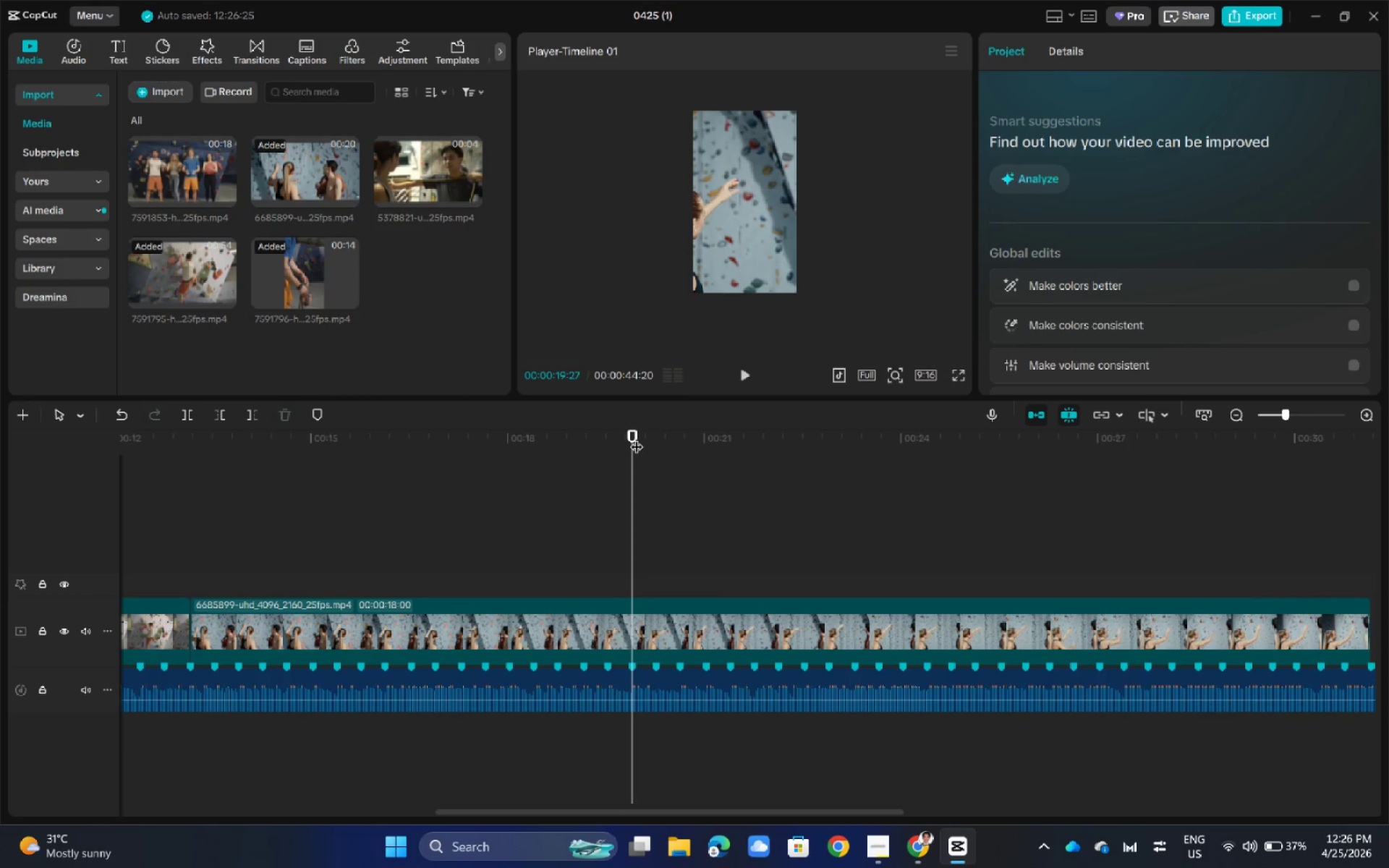 
left_click_drag(start_coordinate=[636, 437], to_coordinate=[190, 506])
 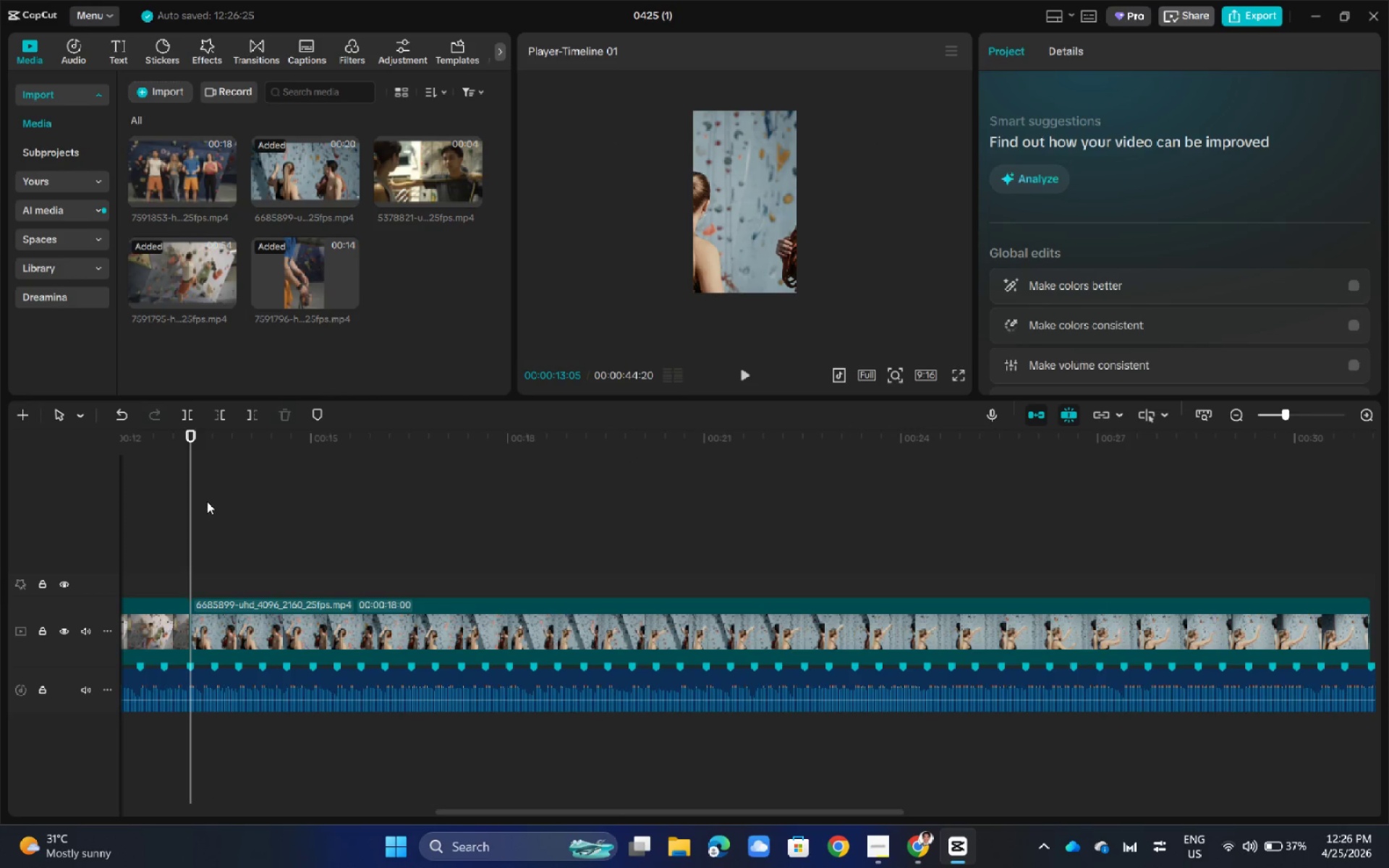 
key(Space)
 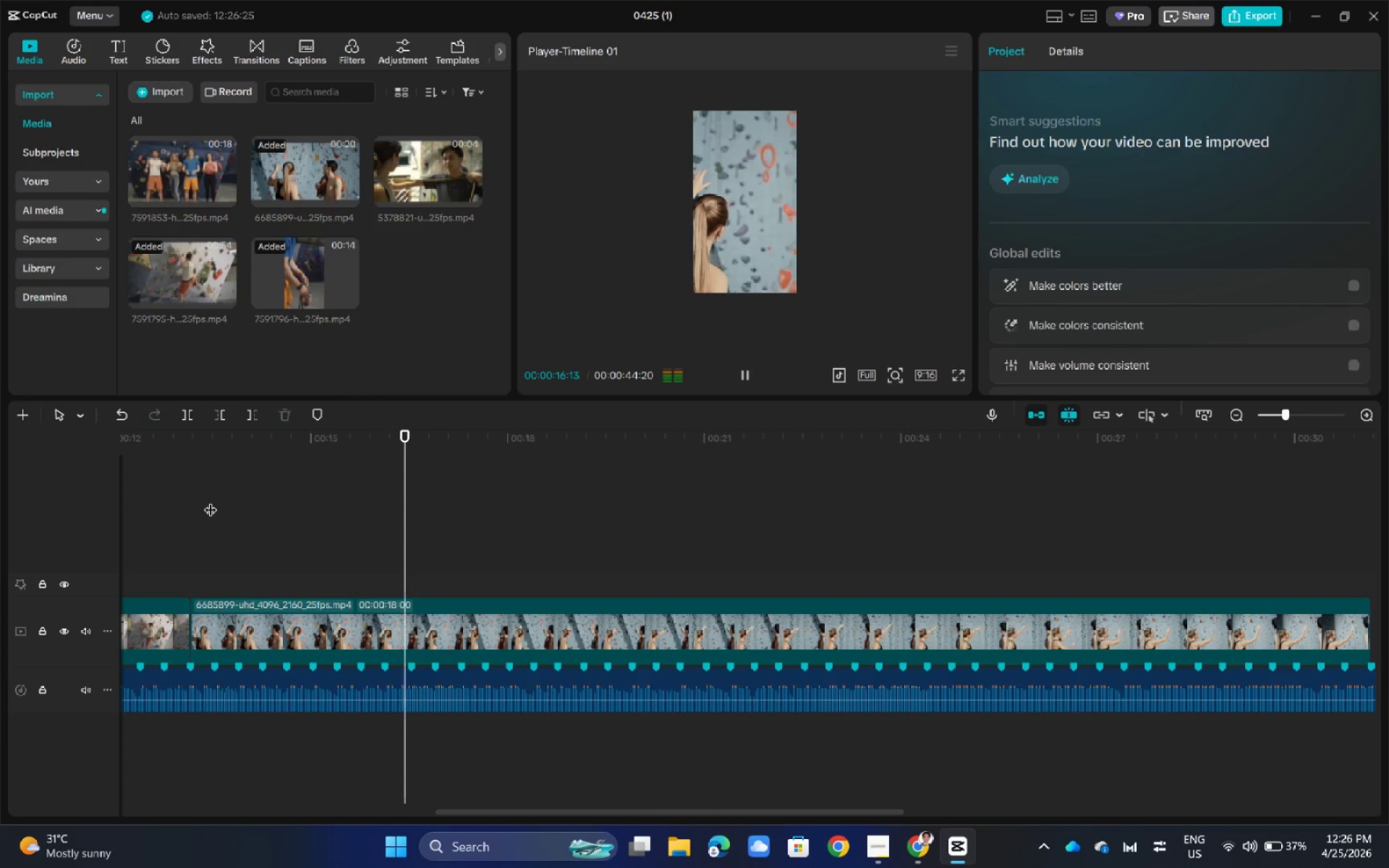 
key(Space)
 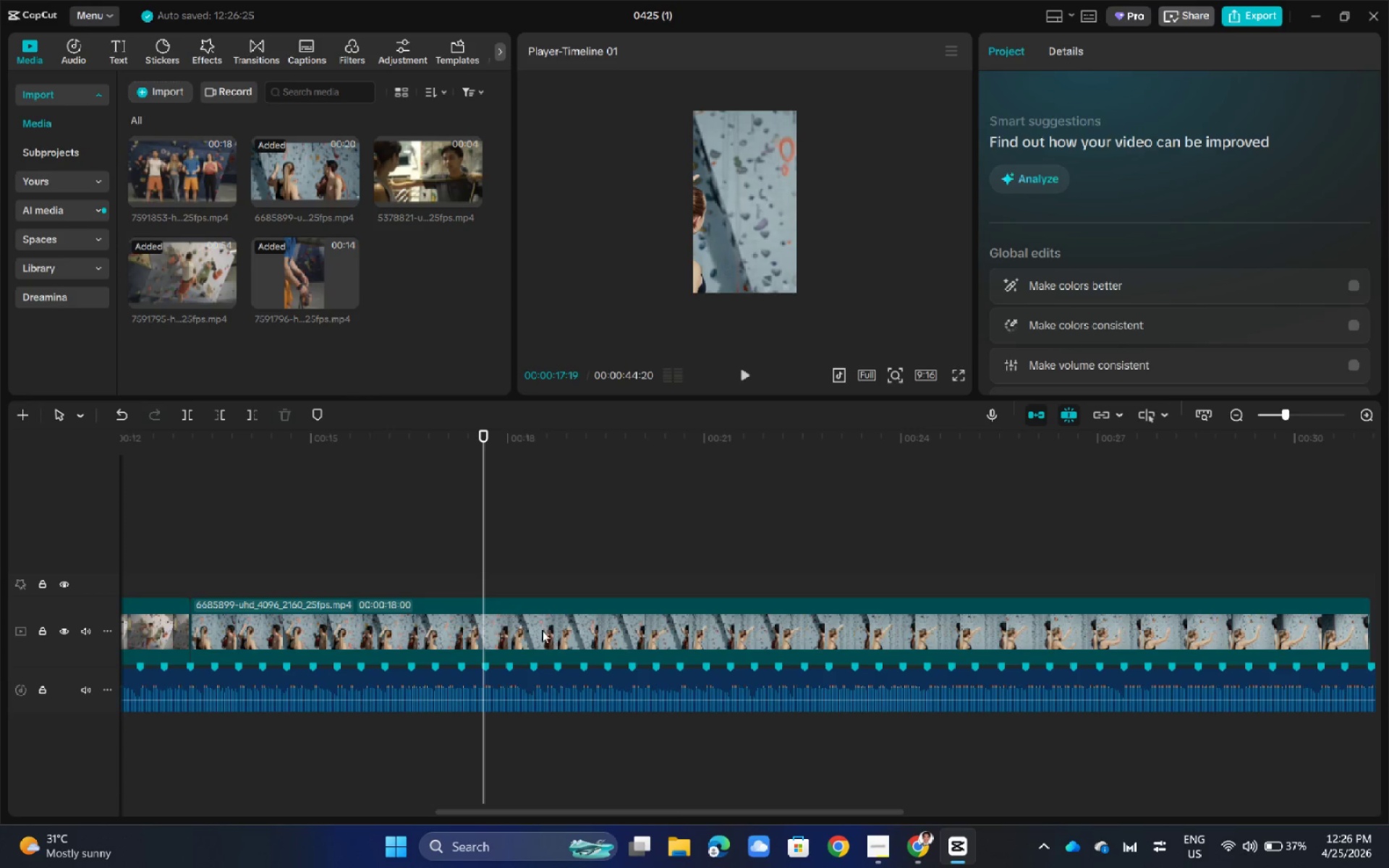 
wait(5.38)
 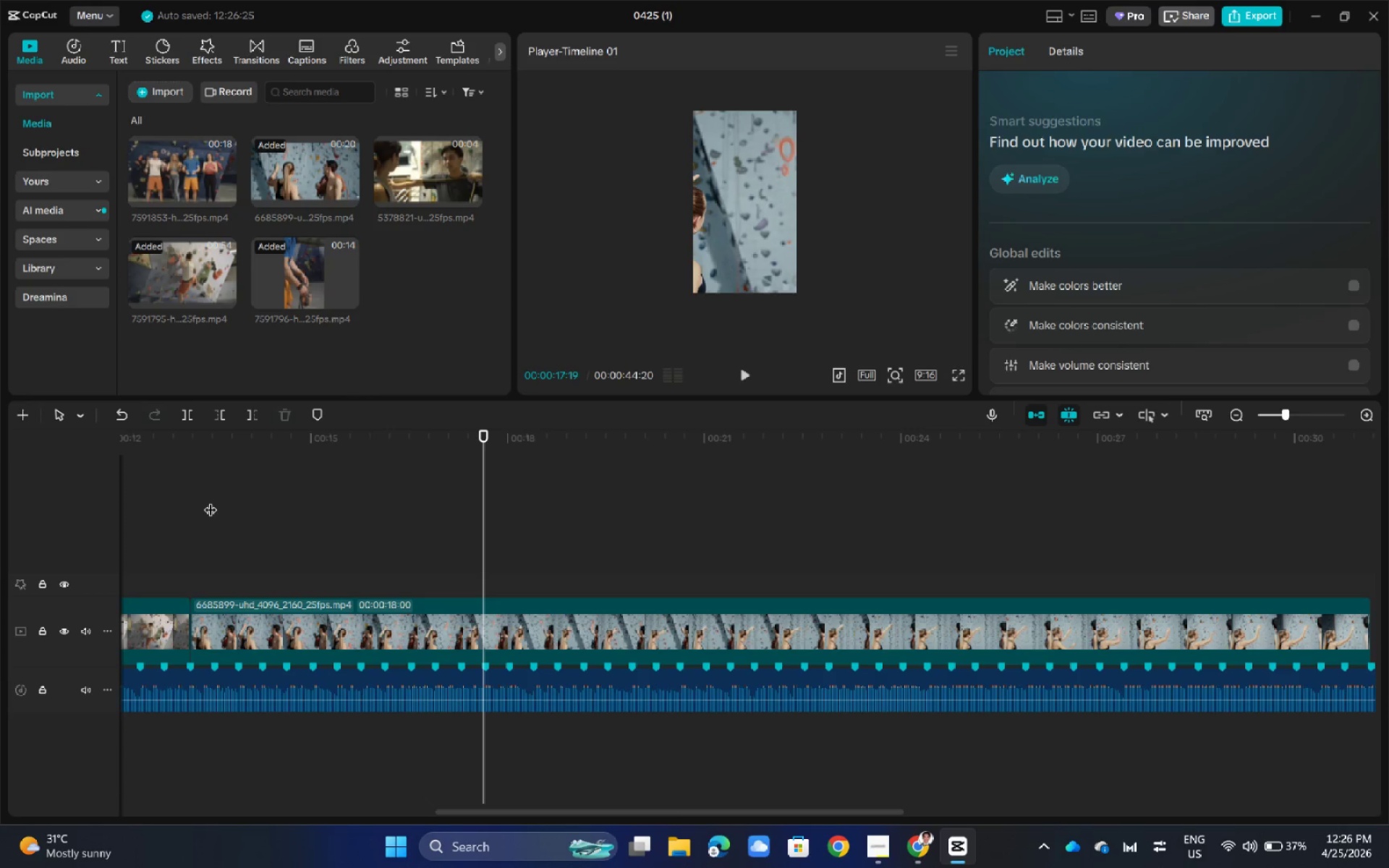 
left_click_drag(start_coordinate=[494, 437], to_coordinate=[302, 503])
 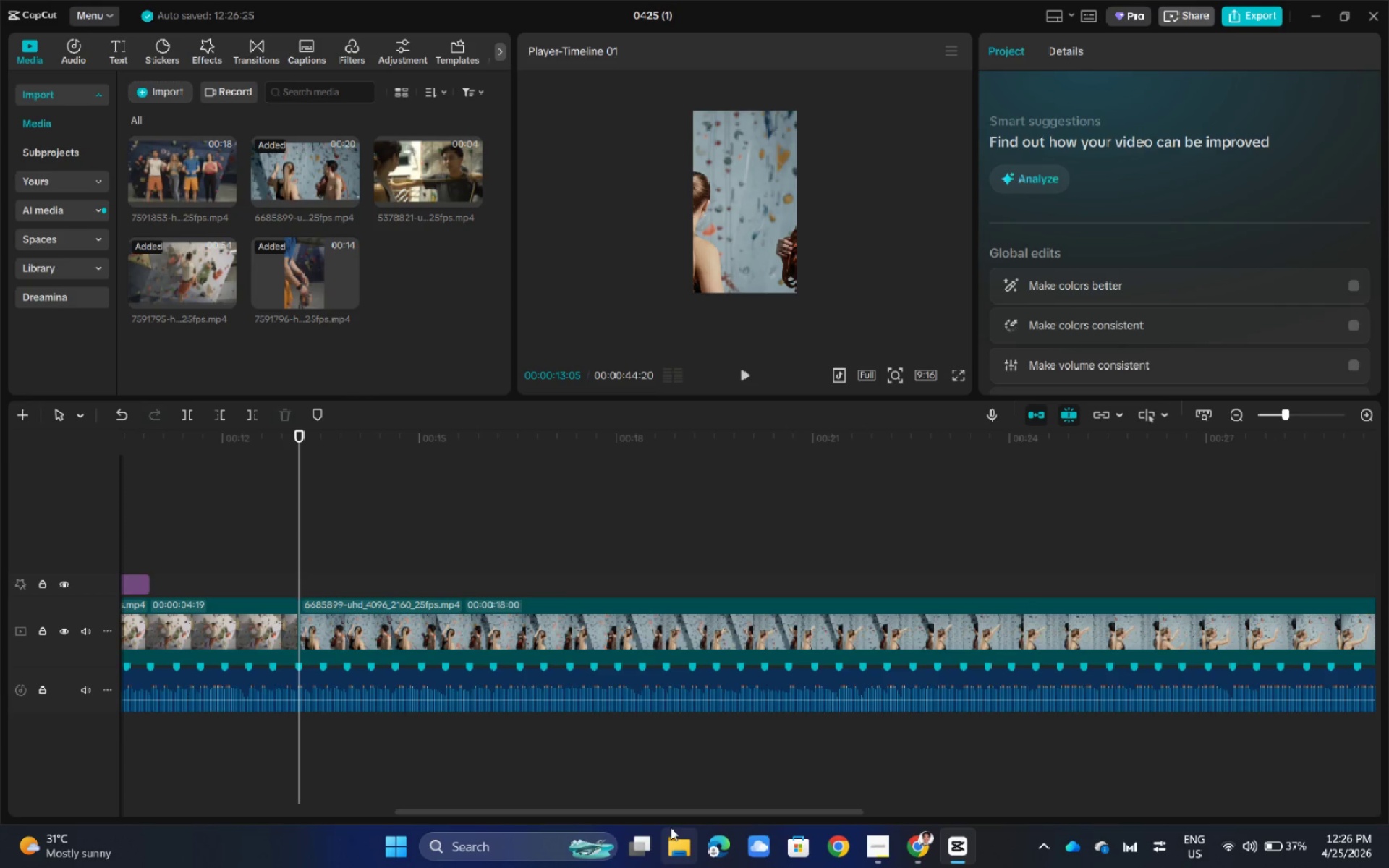 
left_click_drag(start_coordinate=[676, 817], to_coordinate=[763, 807])
 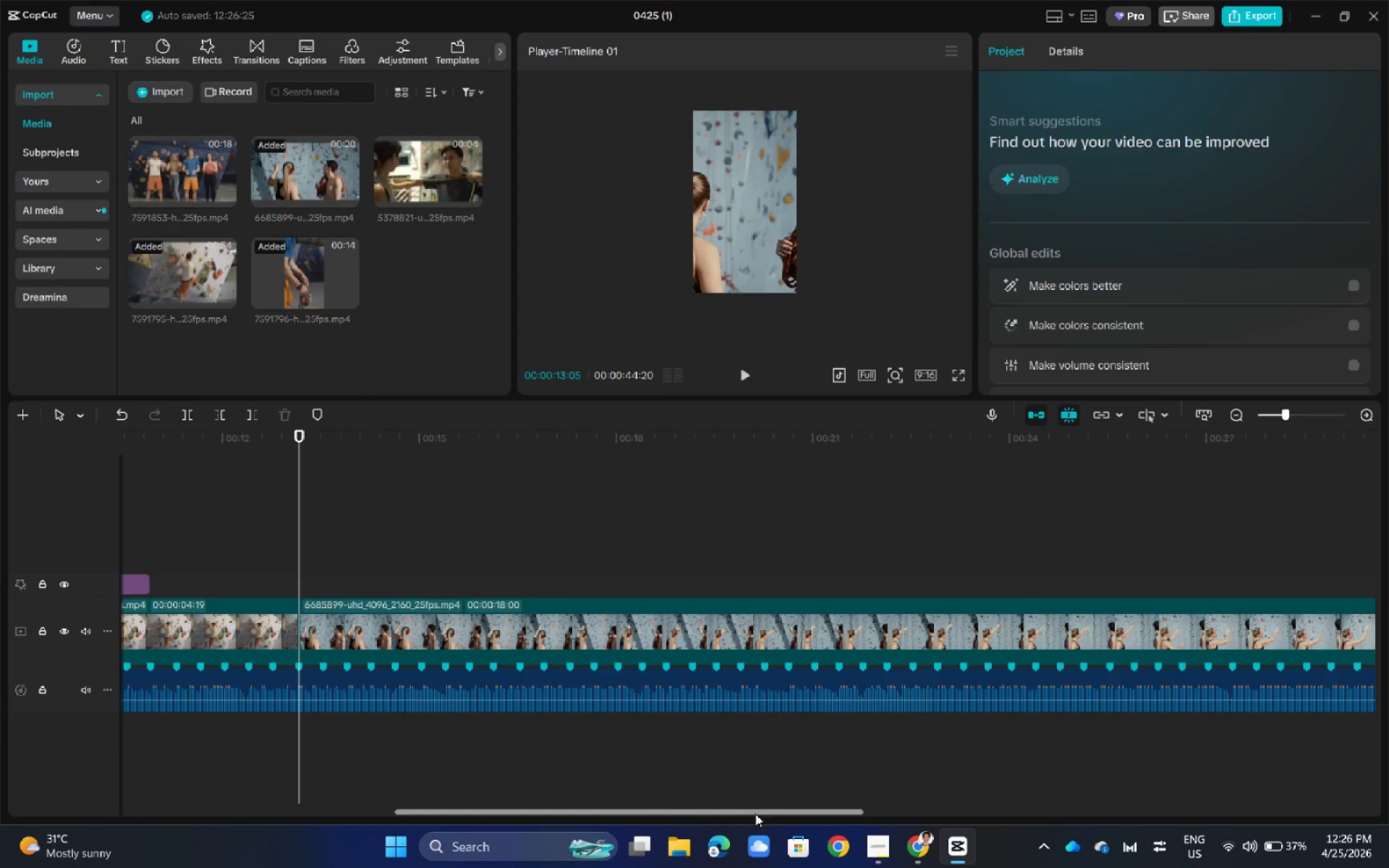 
left_click_drag(start_coordinate=[755, 814], to_coordinate=[1014, 809])
 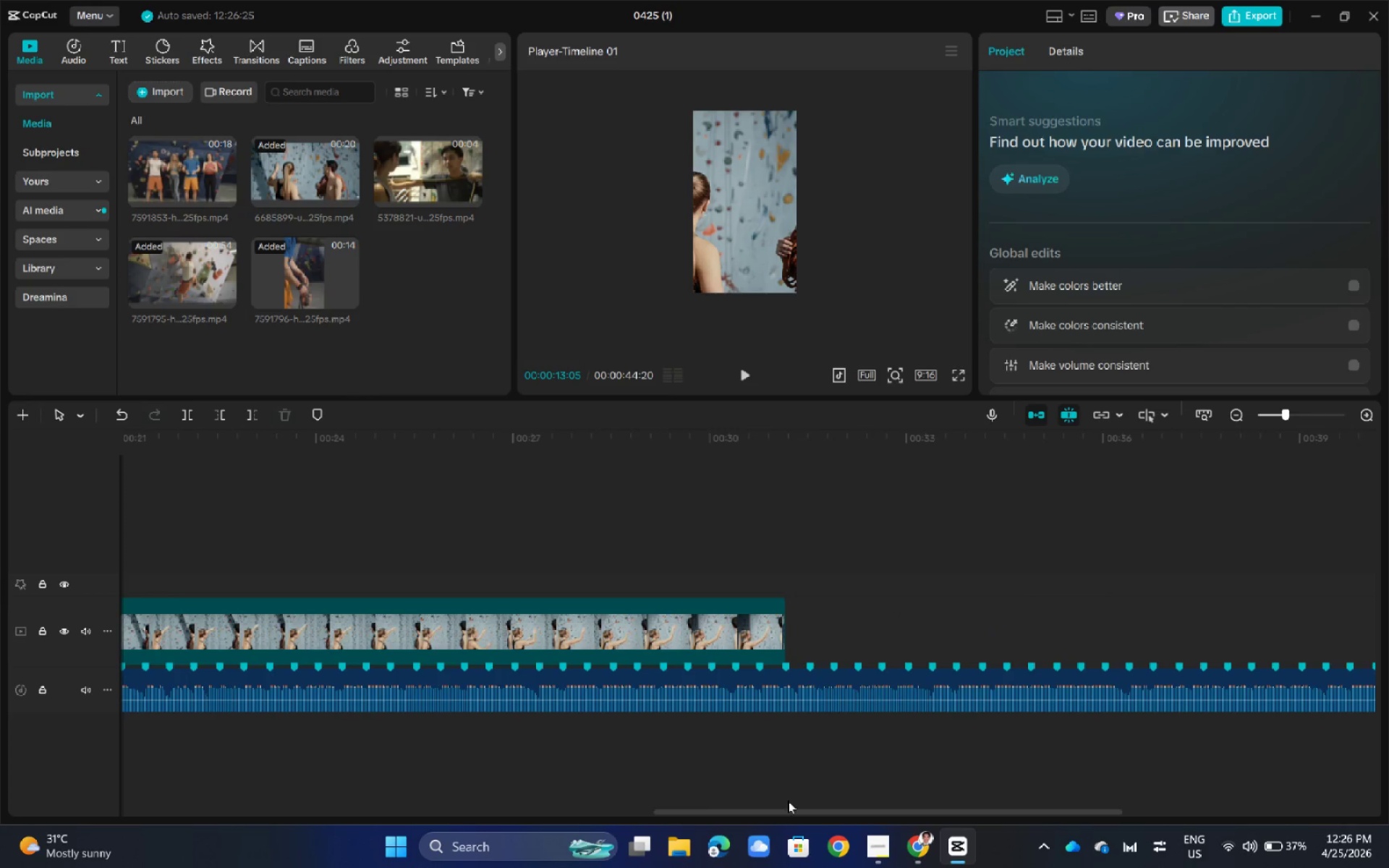 
left_click_drag(start_coordinate=[785, 809], to_coordinate=[642, 814])
 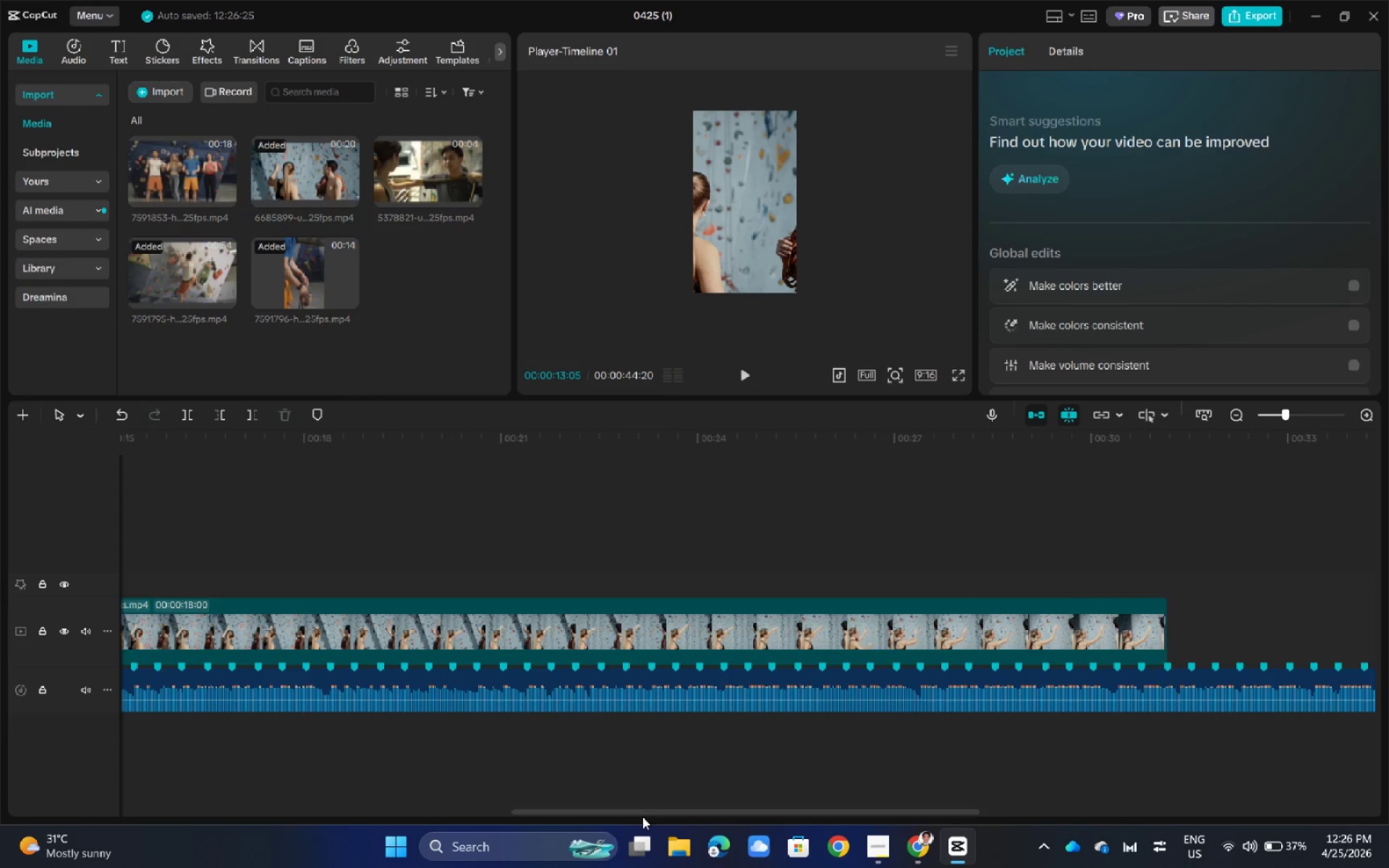 
left_click_drag(start_coordinate=[642, 817], to_coordinate=[613, 819])
 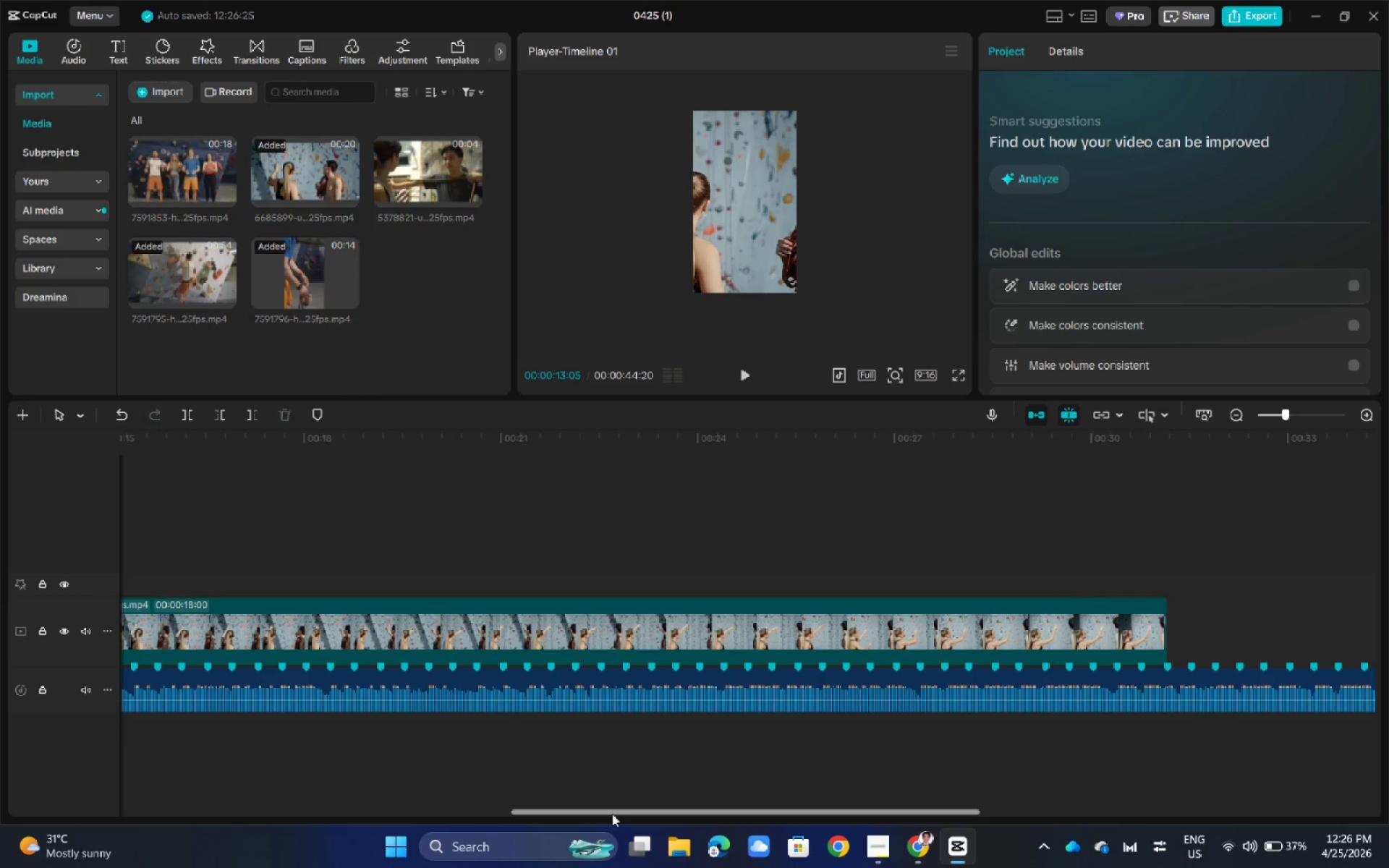 
left_click_drag(start_coordinate=[612, 814], to_coordinate=[590, 812])
 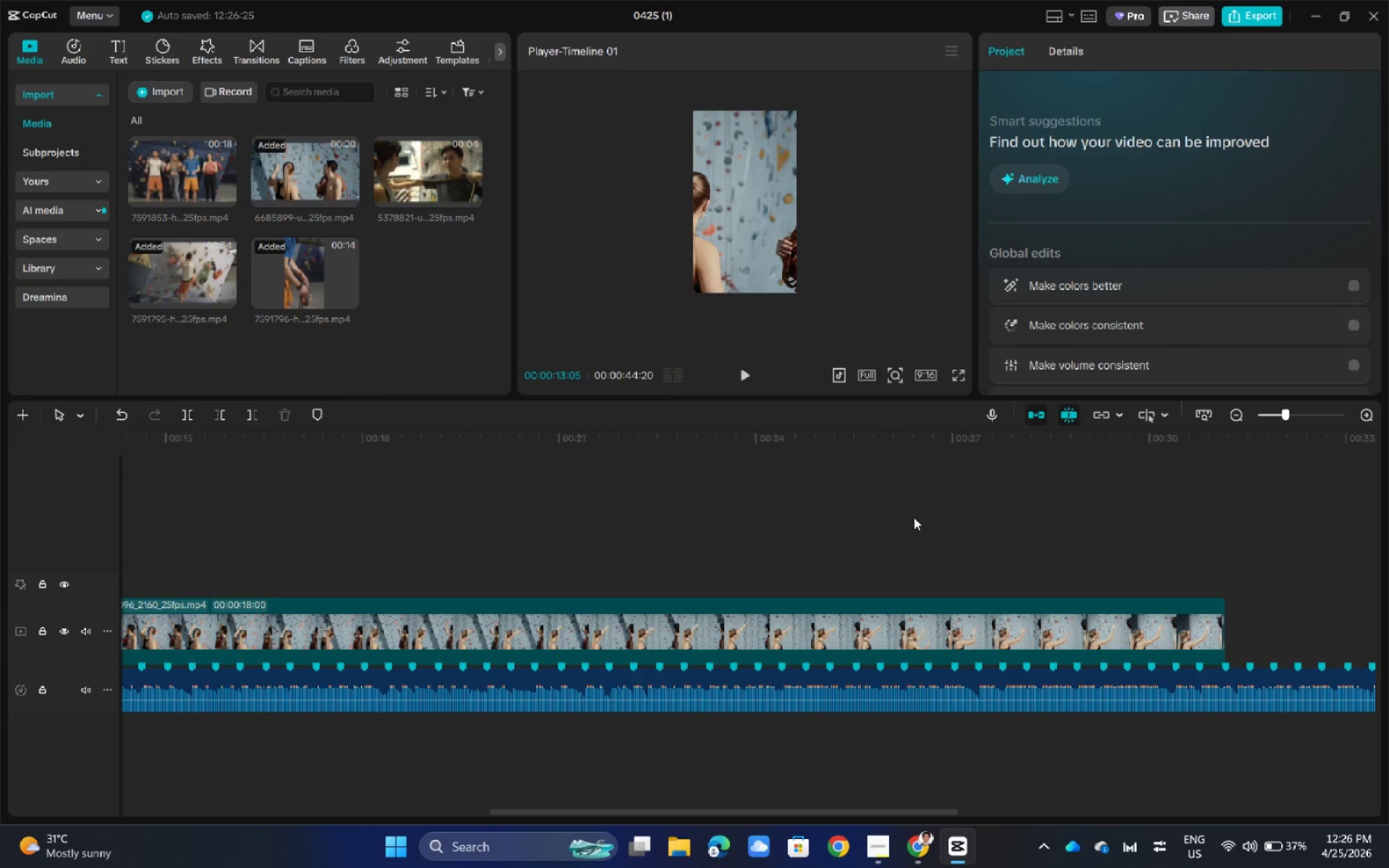 
double_click([913, 520])
 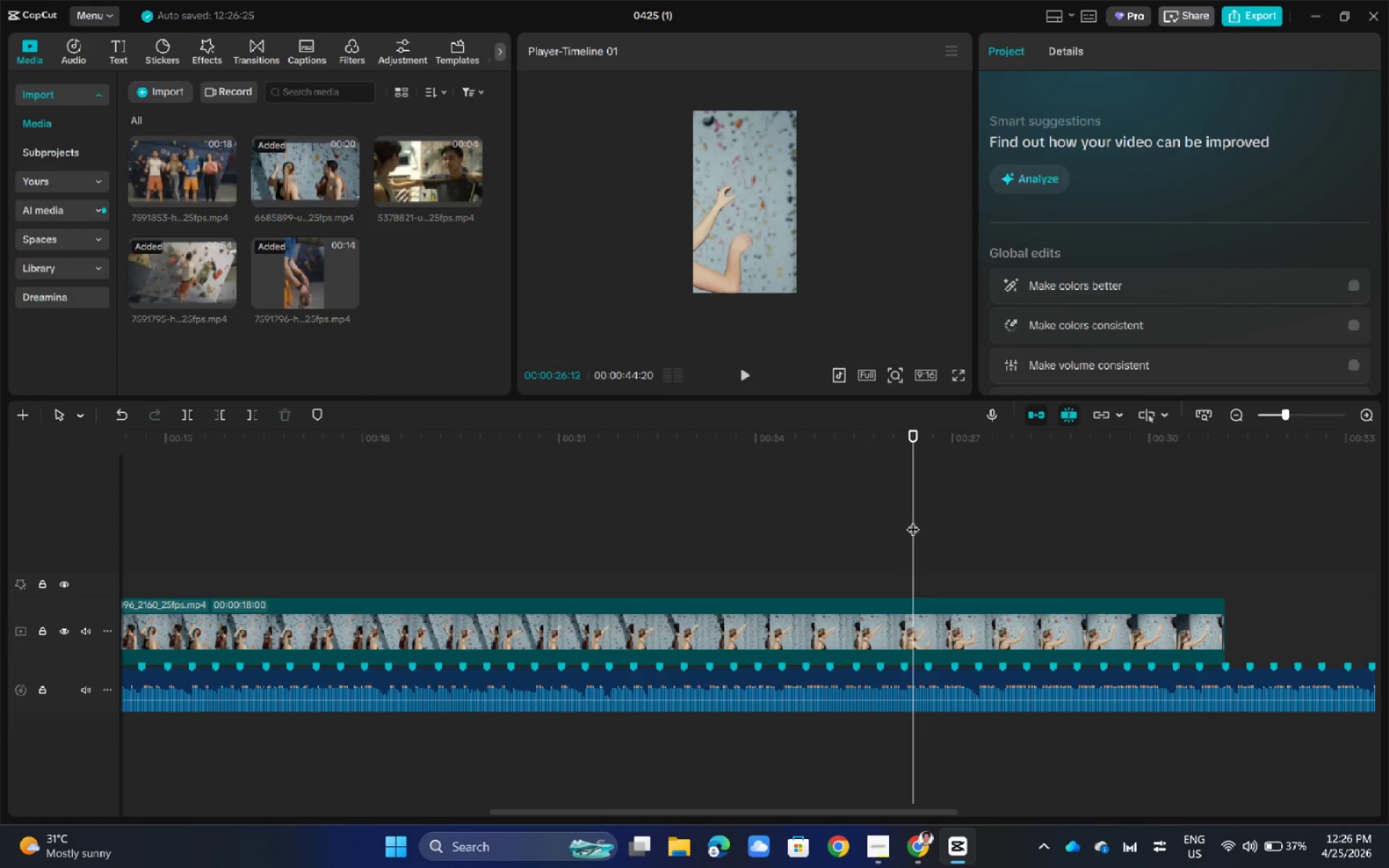 
left_click_drag(start_coordinate=[913, 520], to_coordinate=[770, 524])
 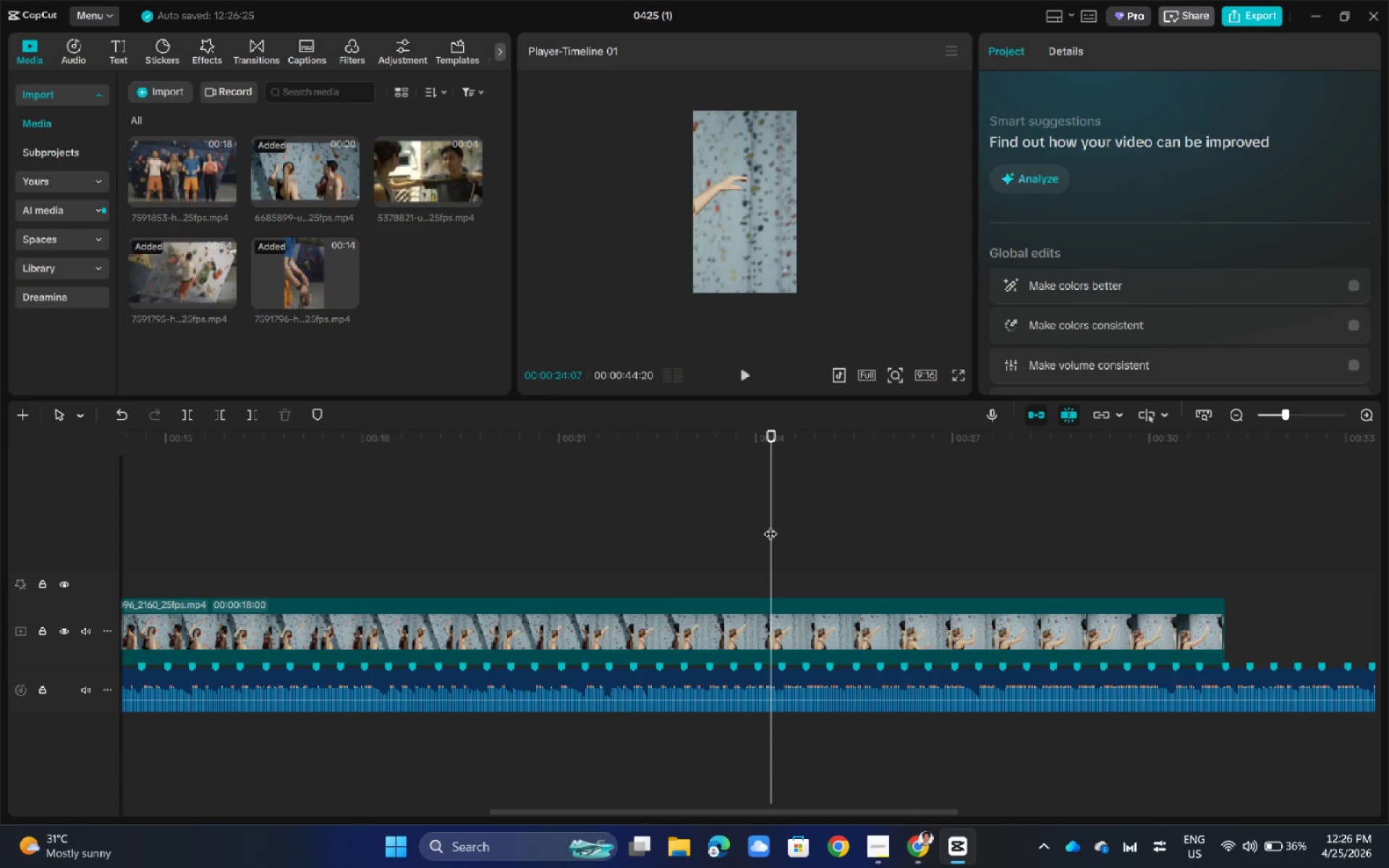 
key(Space)
 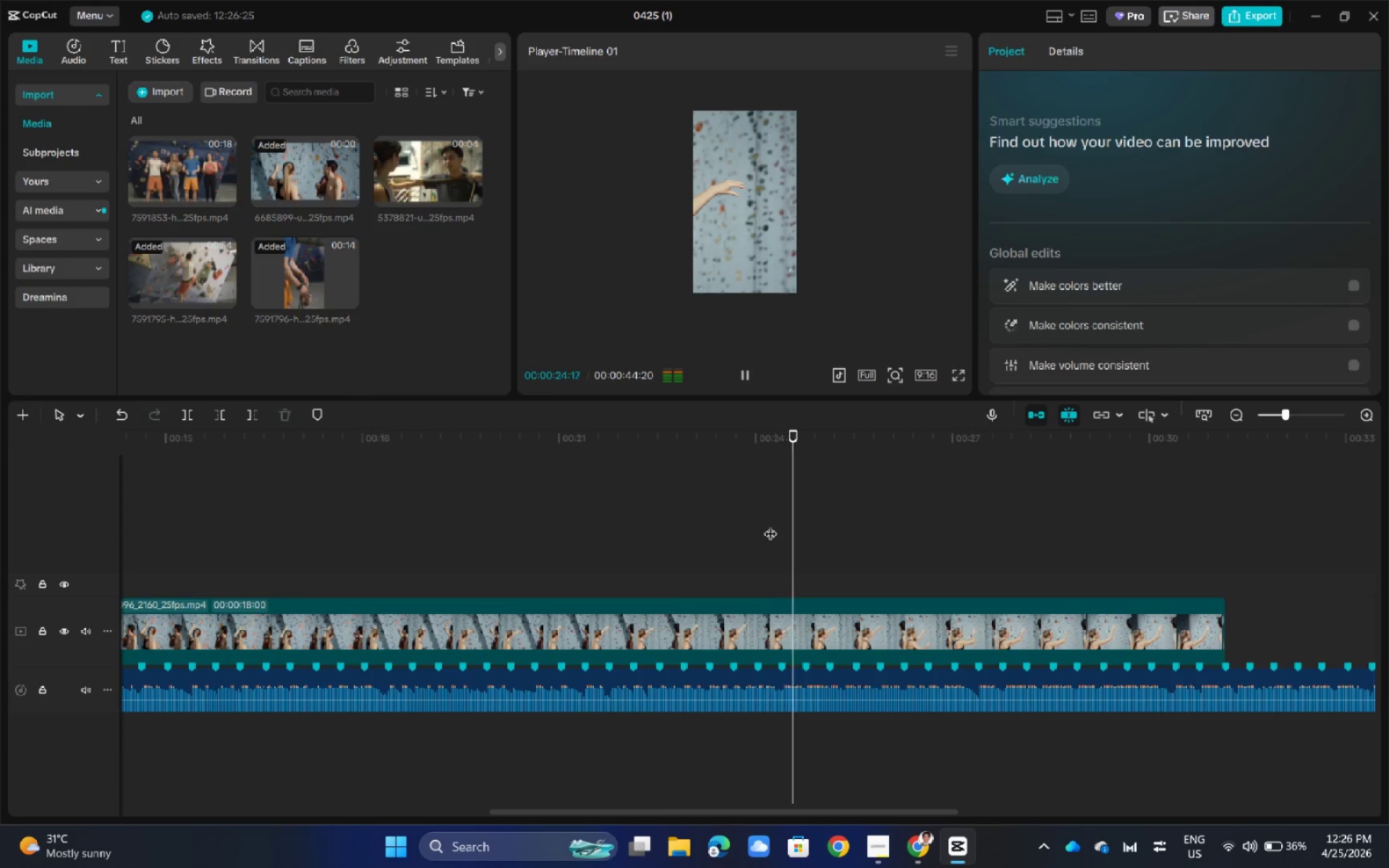 
key(Space)
 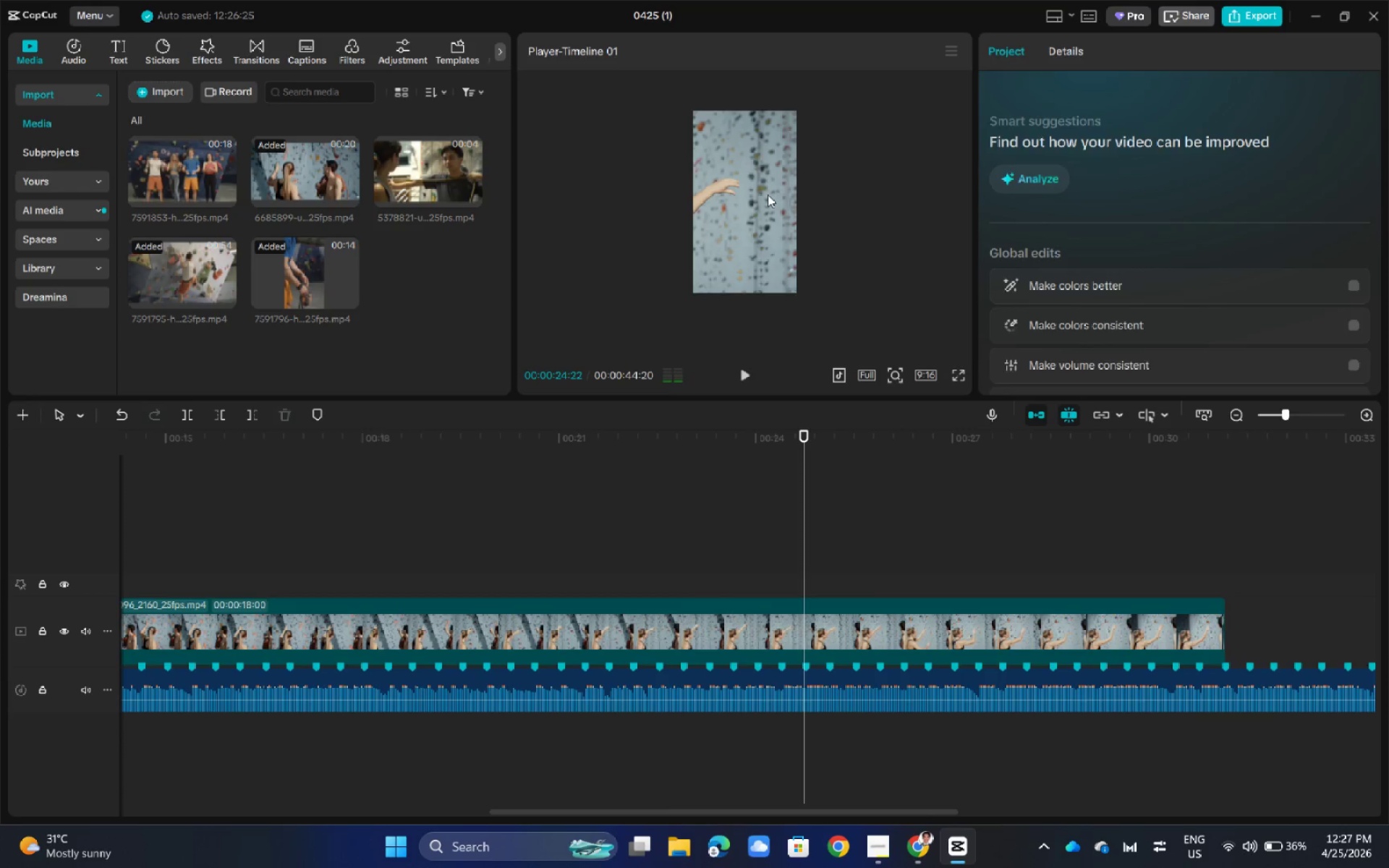 
left_click_drag(start_coordinate=[768, 195], to_coordinate=[758, 198])
 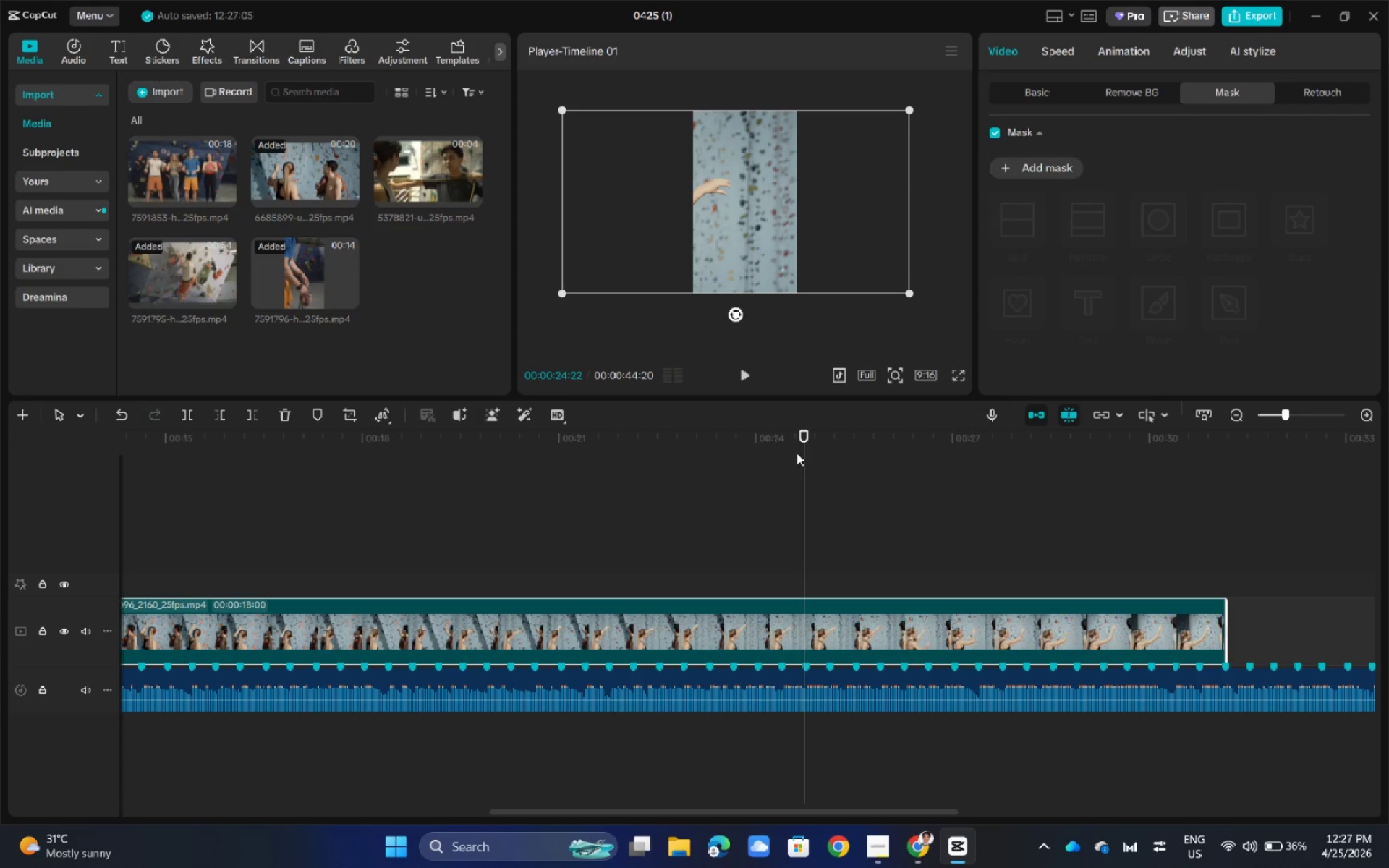 
left_click_drag(start_coordinate=[804, 432], to_coordinate=[638, 464])
 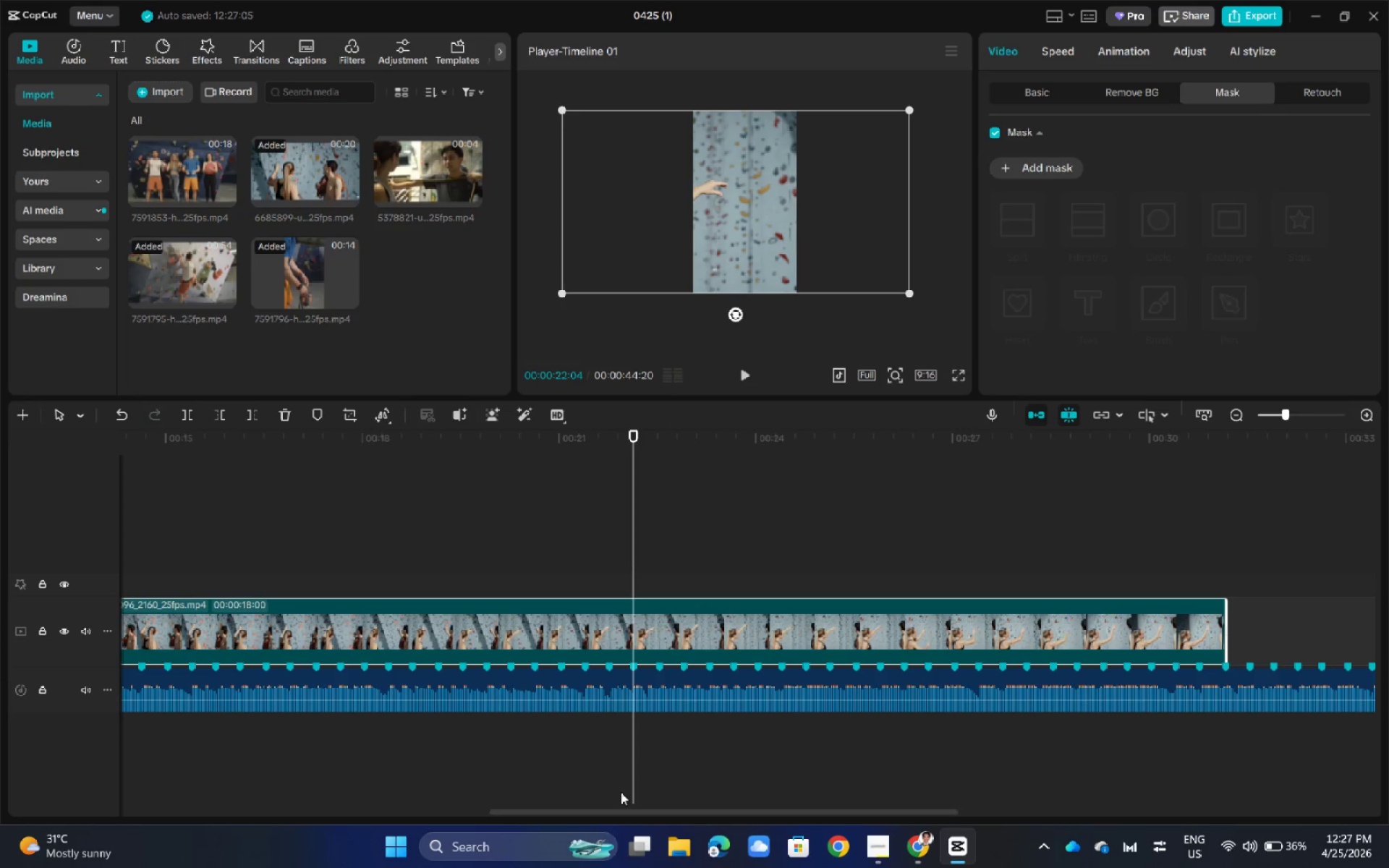 
left_click_drag(start_coordinate=[610, 812], to_coordinate=[492, 812])
 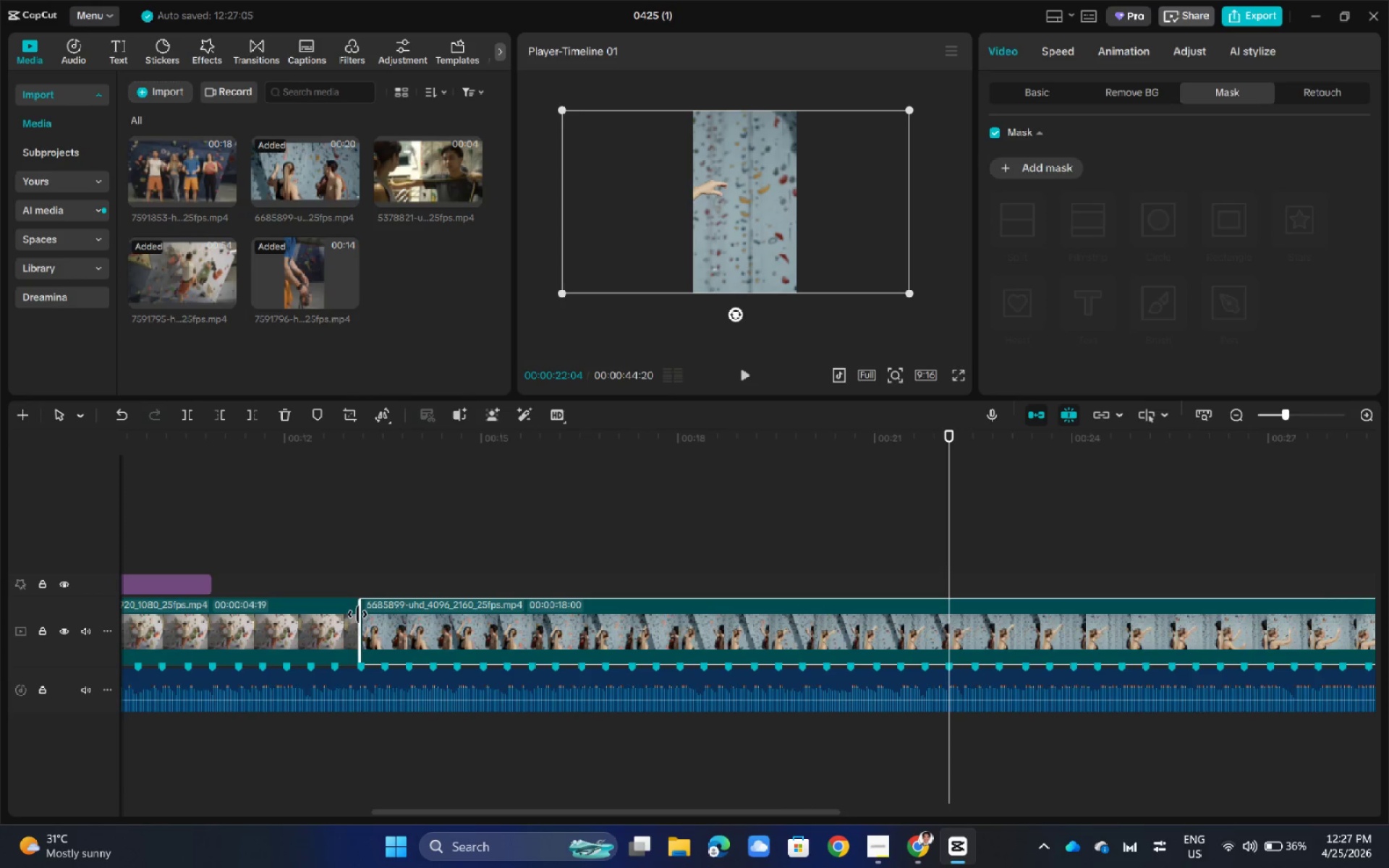 
left_click_drag(start_coordinate=[357, 614], to_coordinate=[951, 613])
 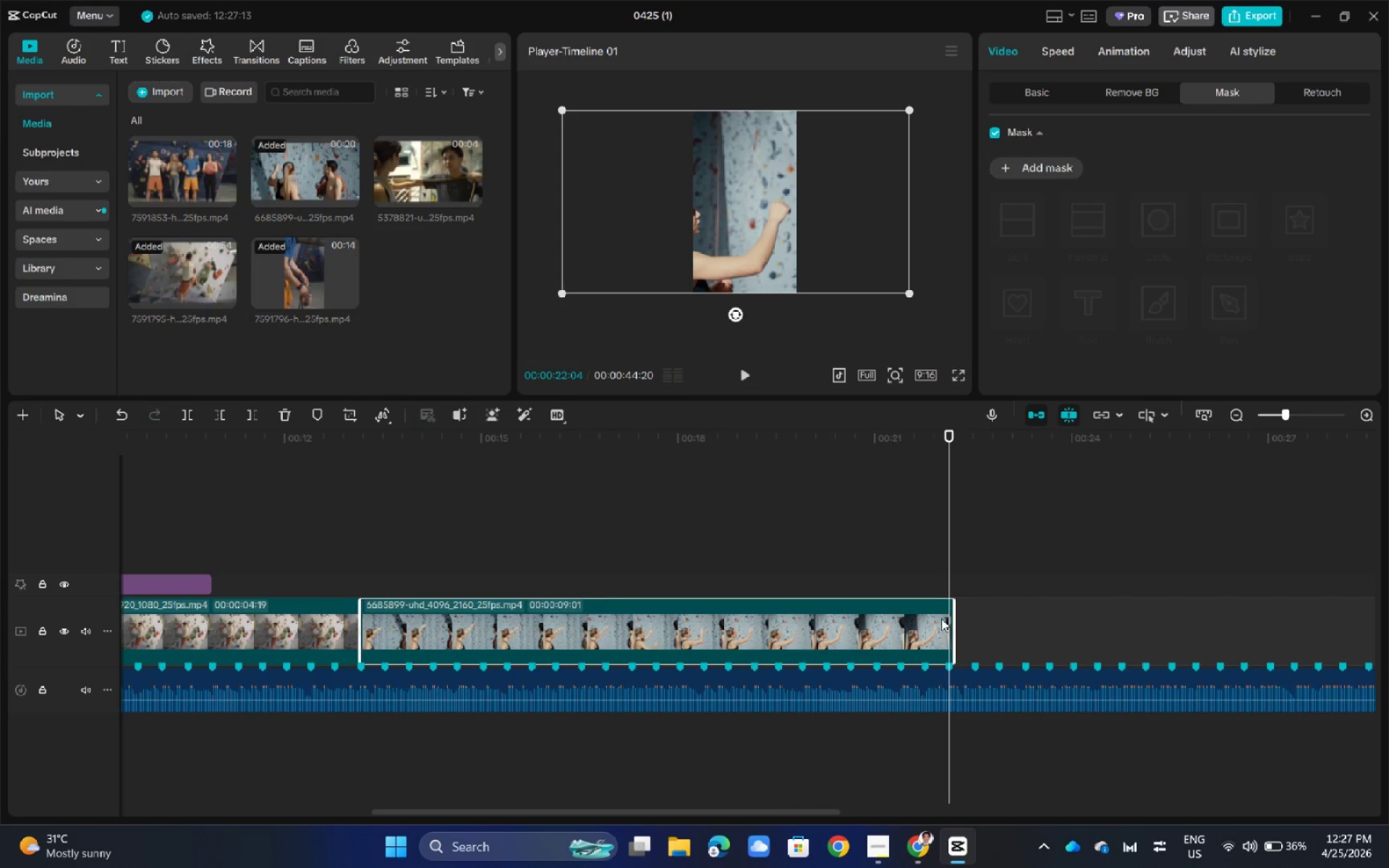 
left_click_drag(start_coordinate=[957, 624], to_coordinate=[679, 639])
 